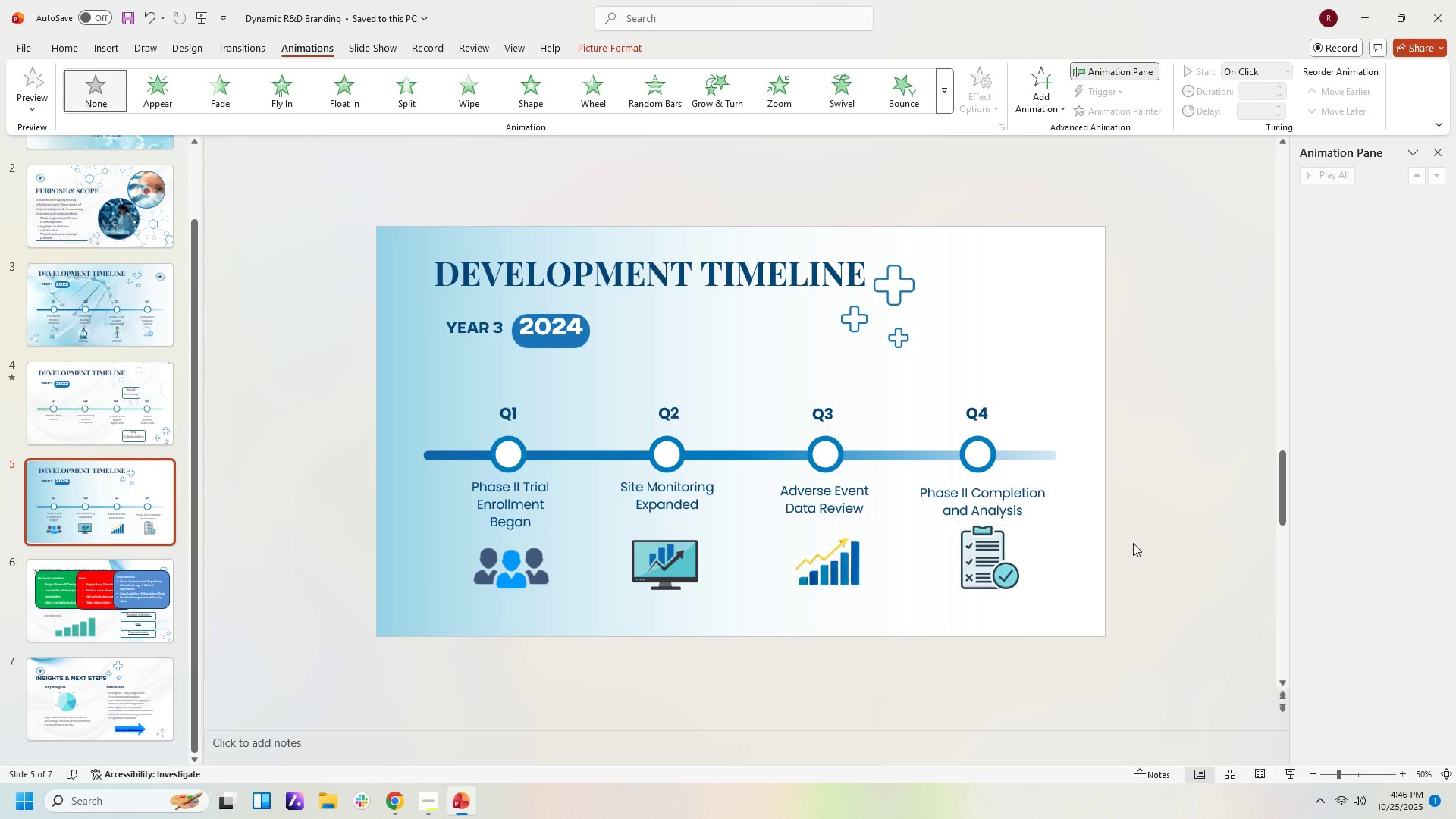 
left_click([1133, 543])
 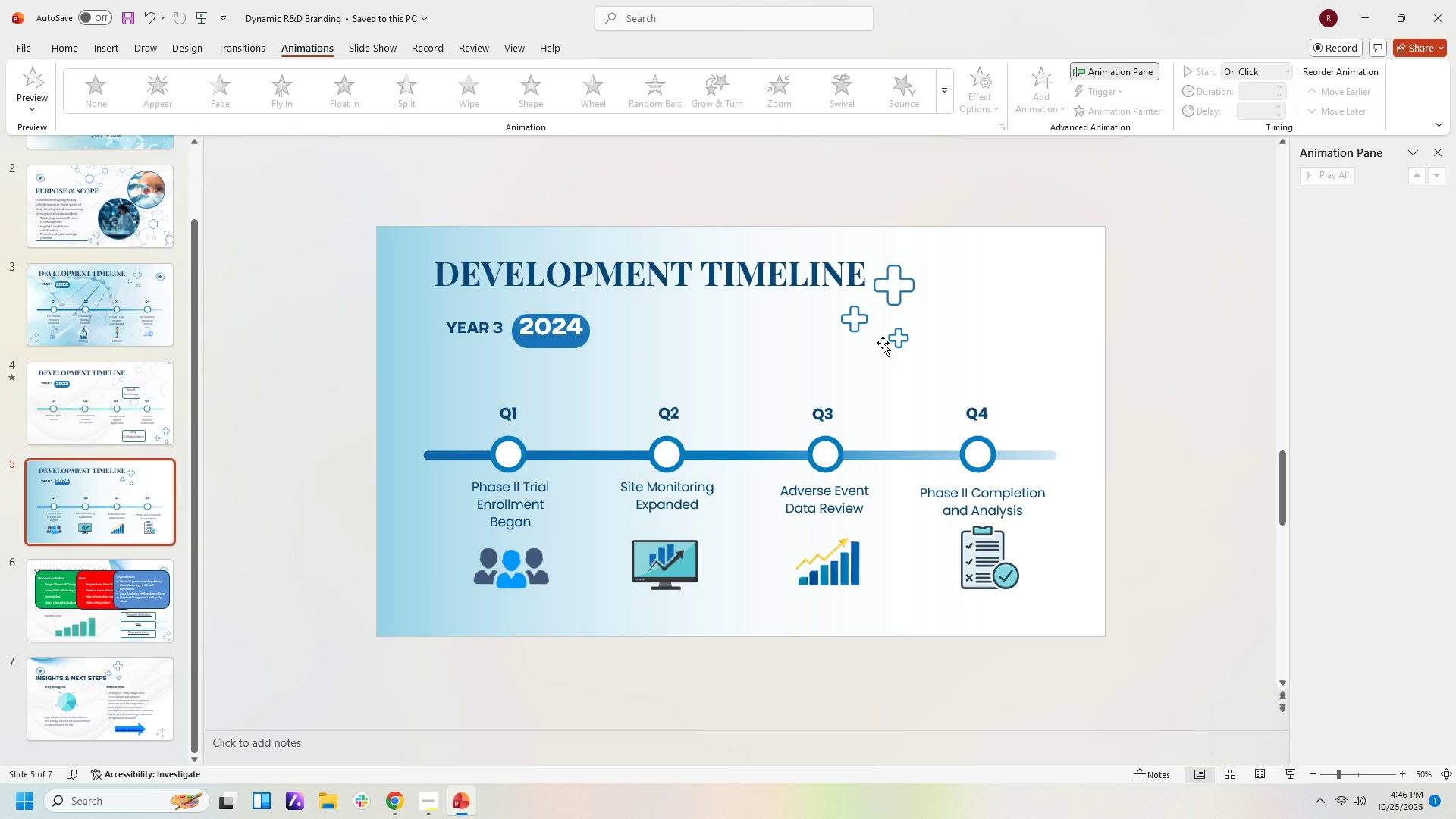 
left_click([892, 312])
 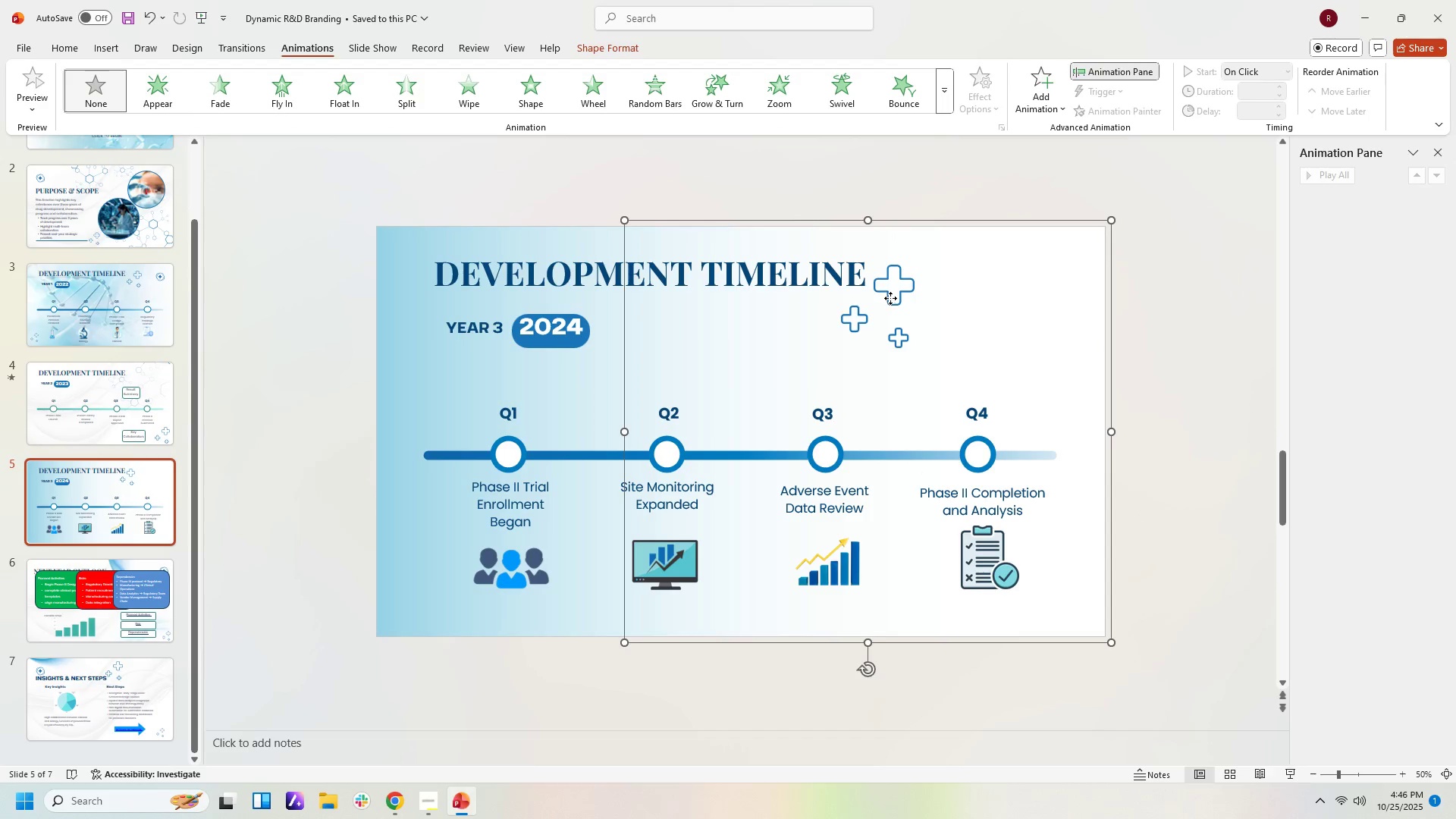 
left_click([890, 298])
 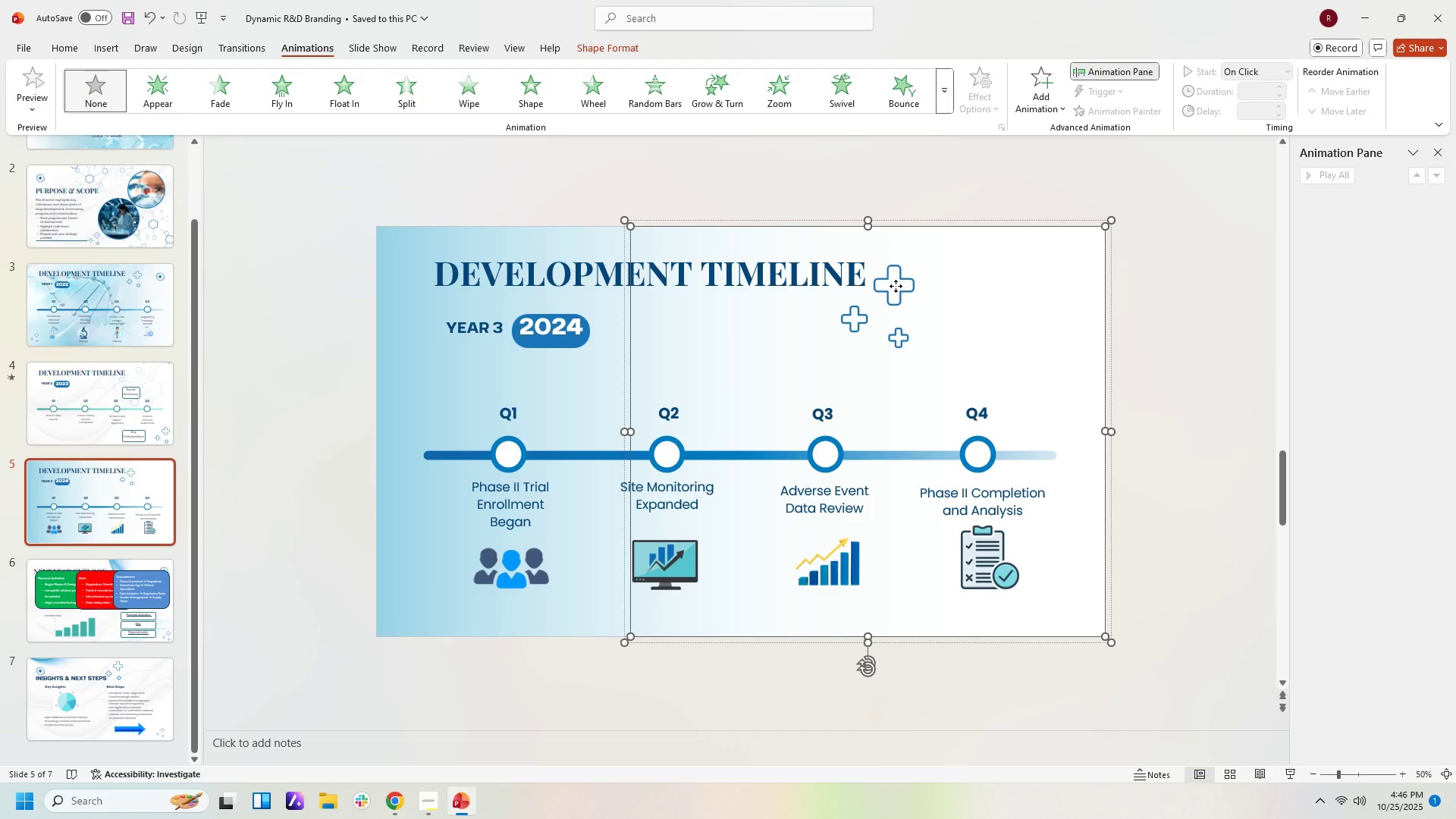 
left_click([896, 286])
 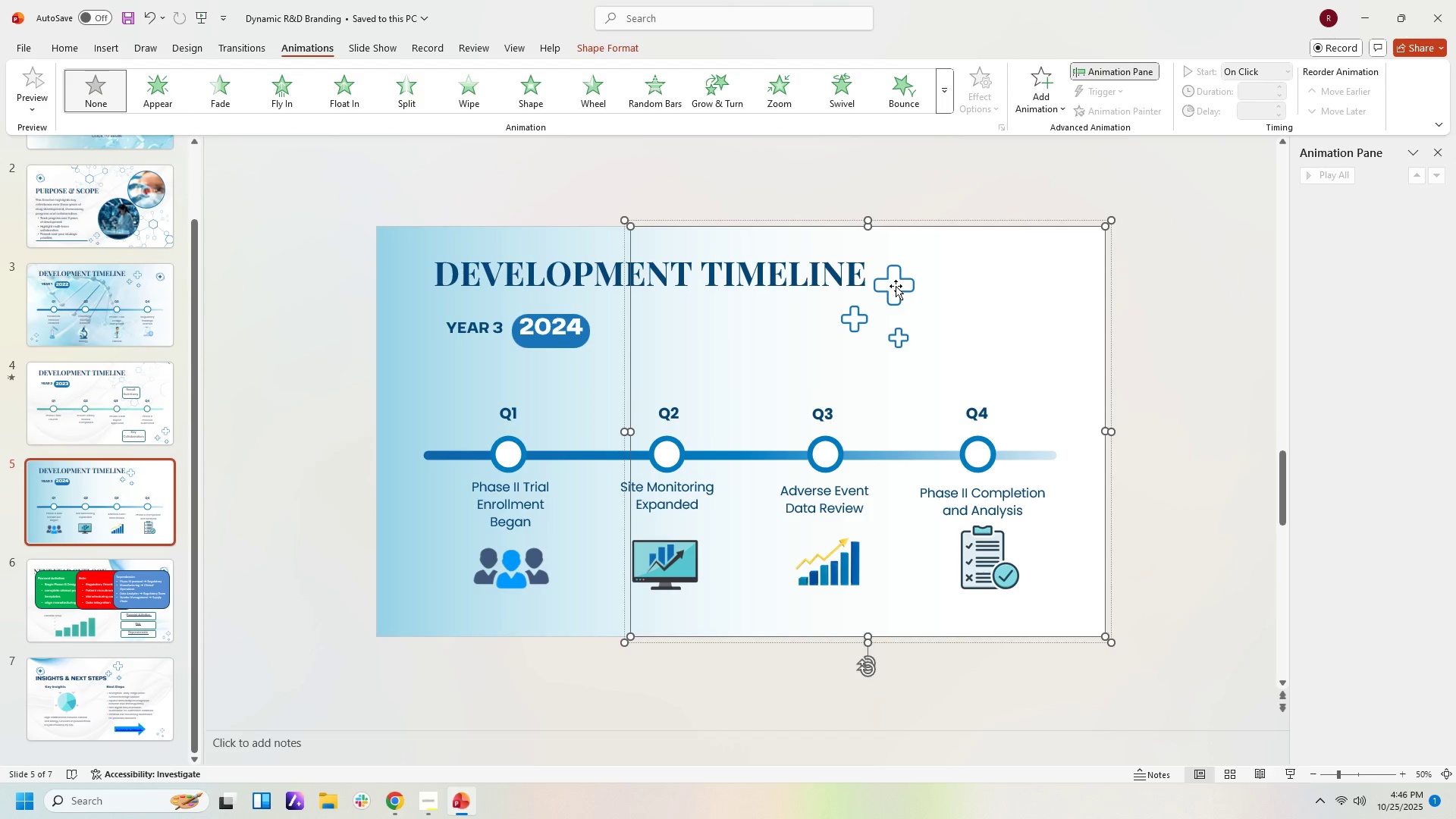 
left_click_drag(start_coordinate=[896, 286], to_coordinate=[911, 285])
 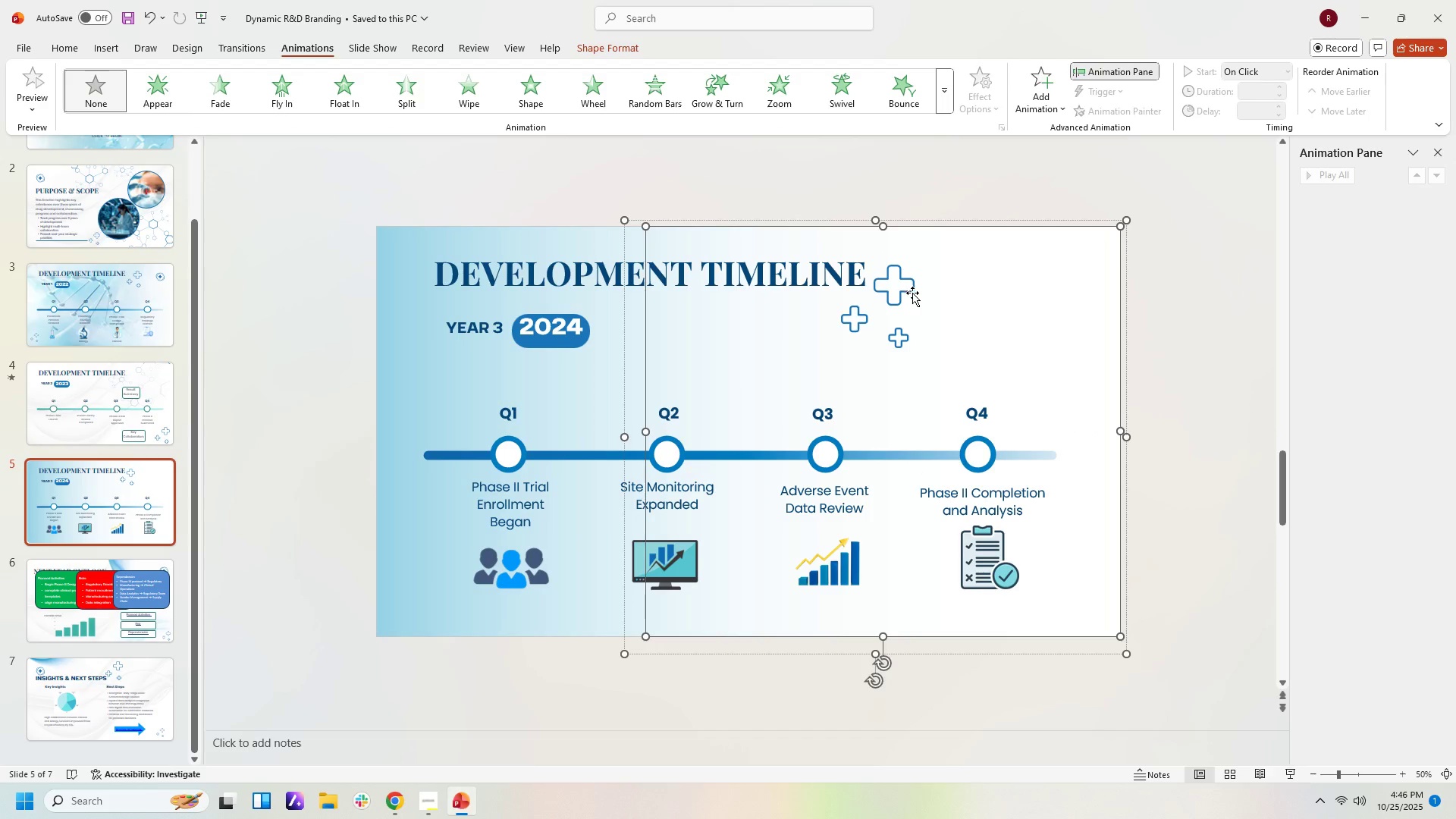 
key(Control+Z)
 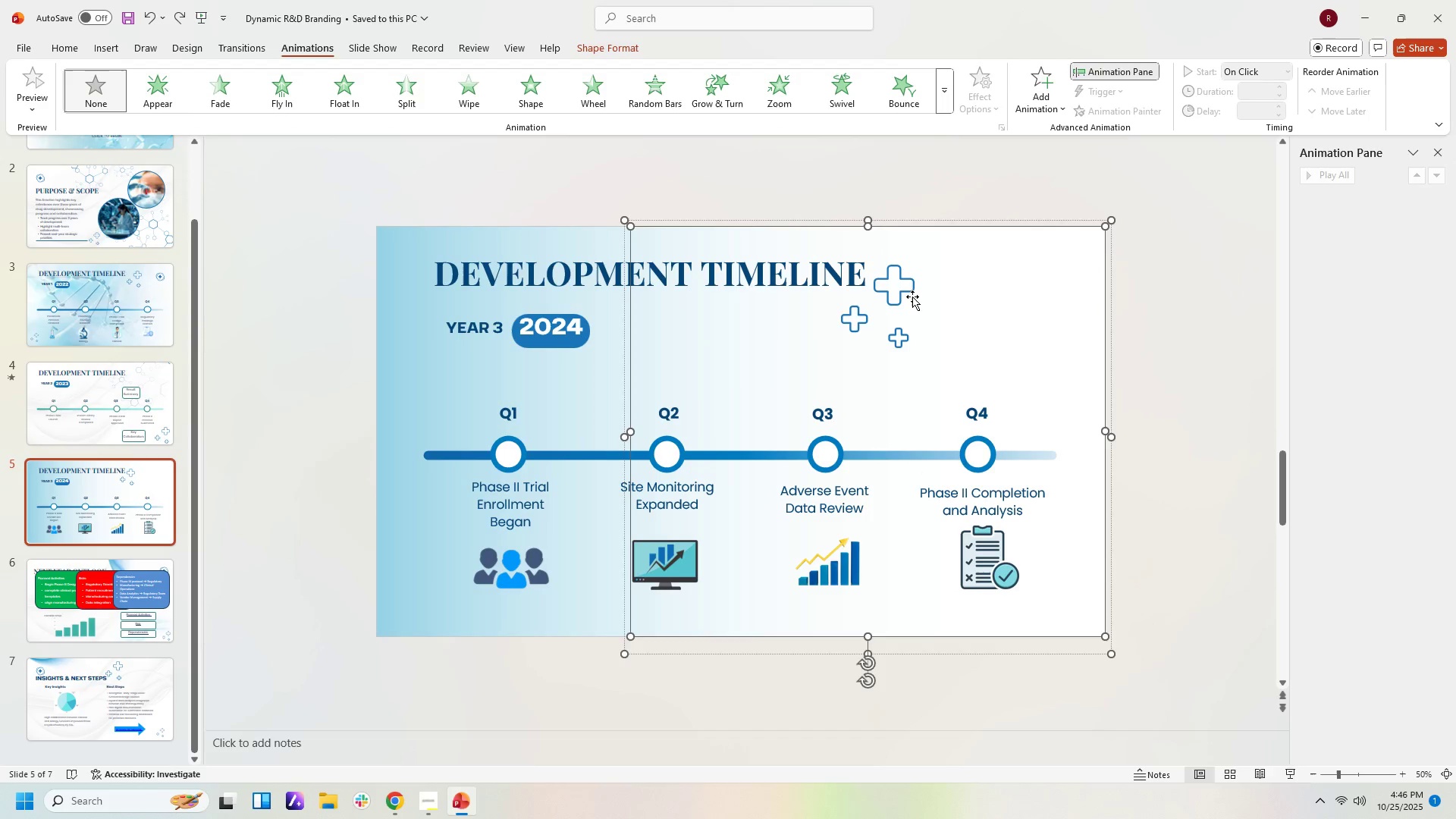 
key(Control+Z)
 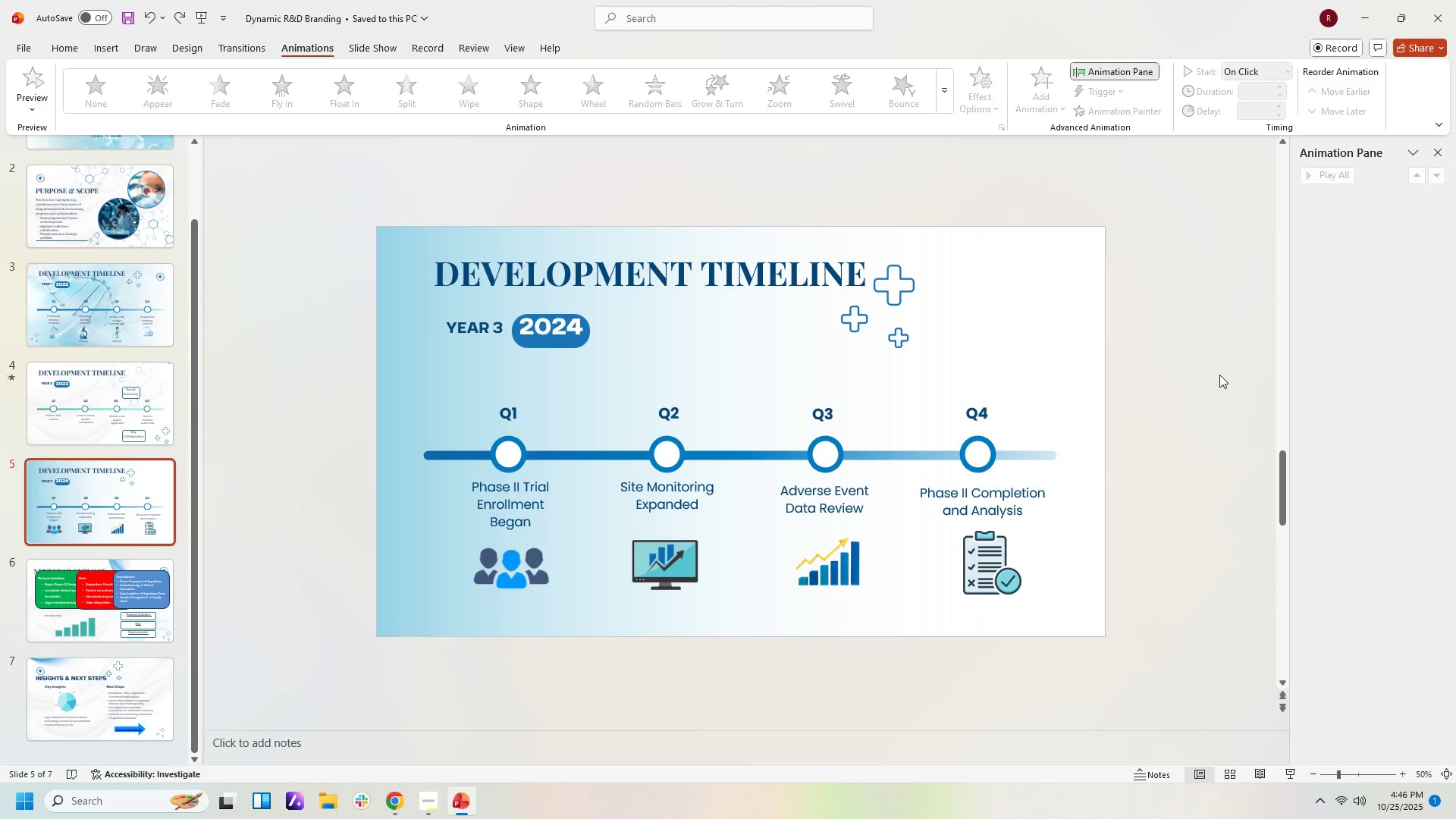 
scroll: coordinate [1241, 519], scroll_direction: down, amount: 1.0
 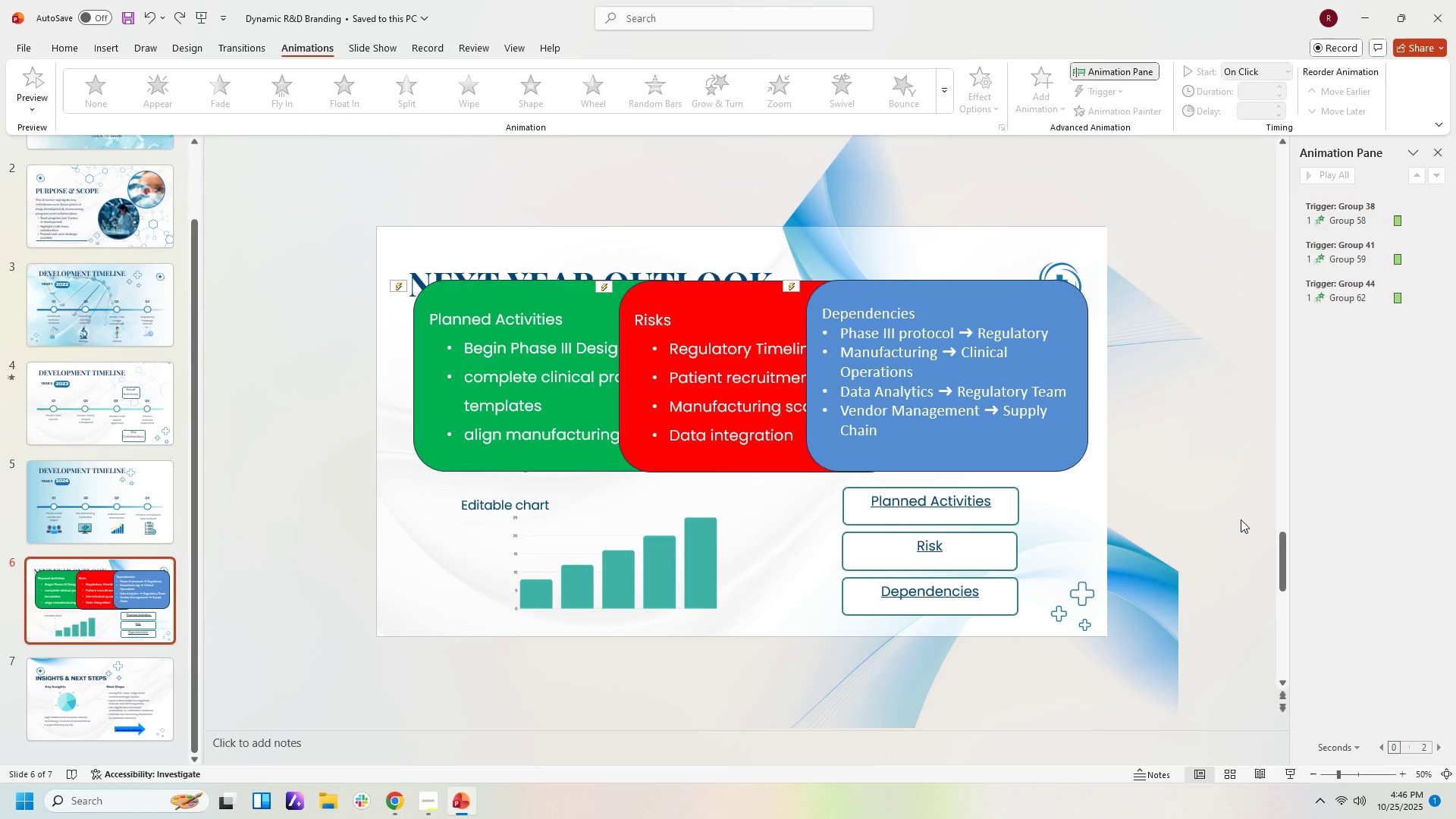 
scroll: coordinate [1241, 514], scroll_direction: up, amount: 5.0
 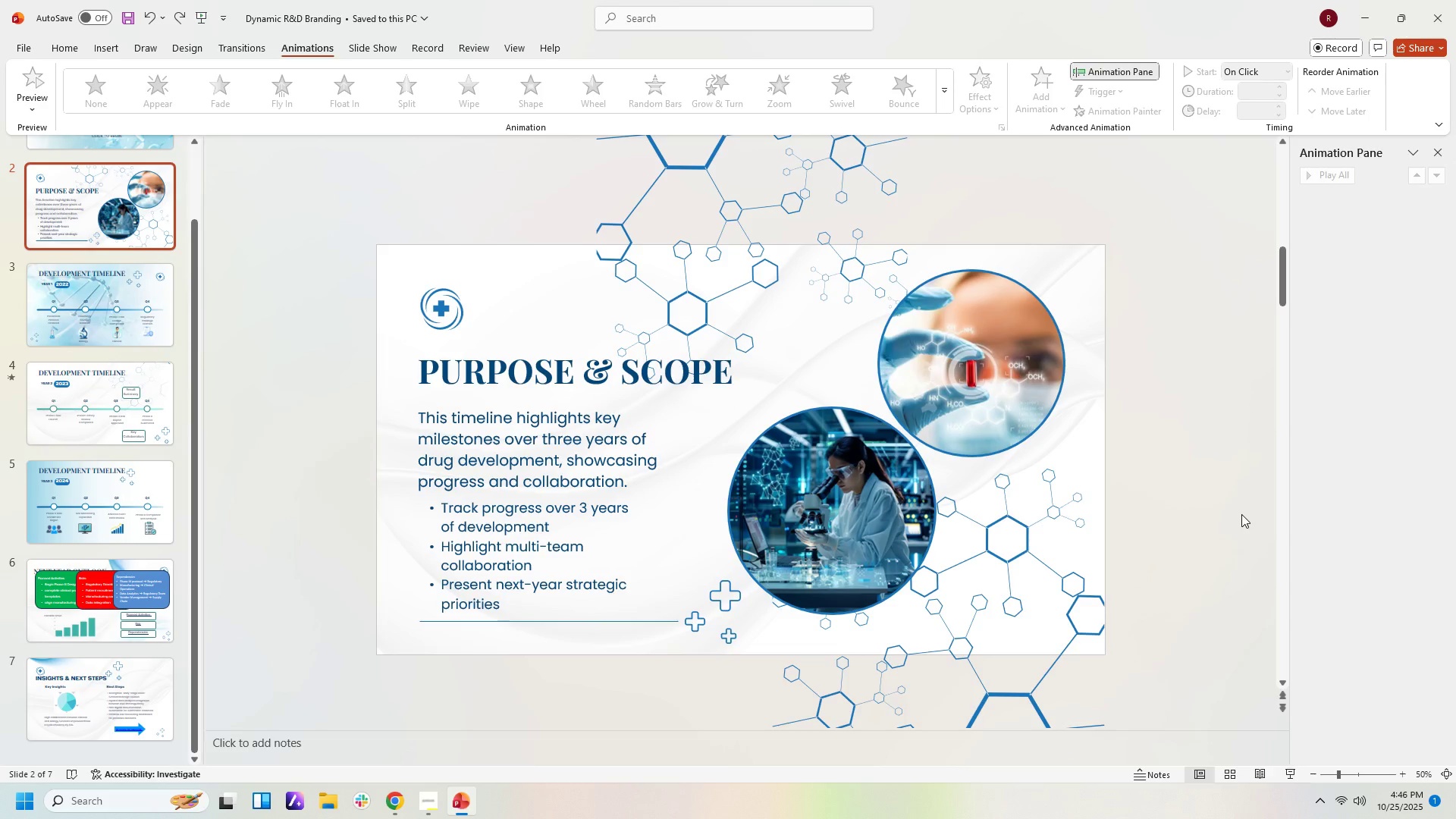 
scroll: coordinate [1241, 513], scroll_direction: up, amount: 5.0
 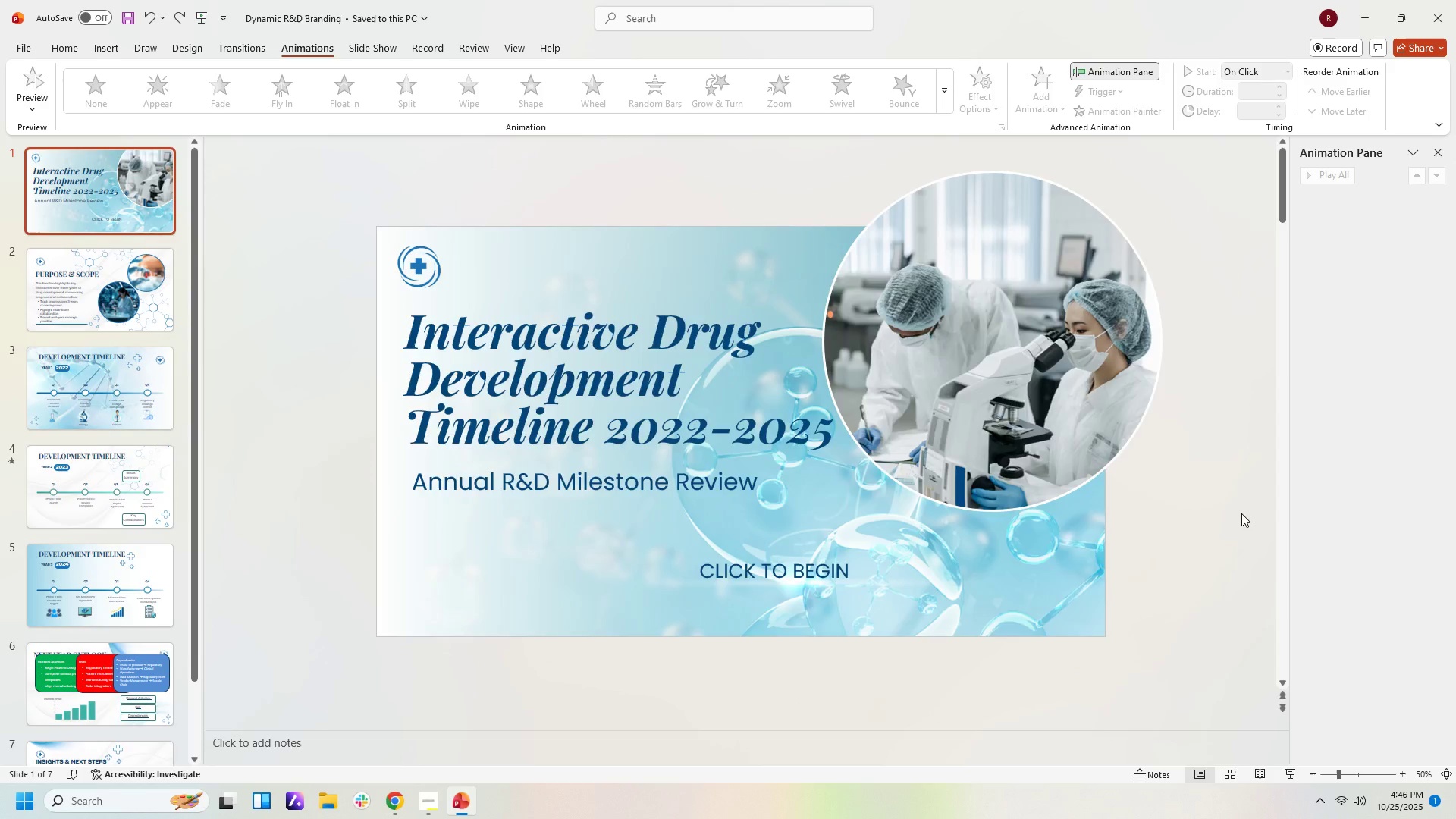 
scroll: coordinate [1241, 513], scroll_direction: down, amount: 2.0
 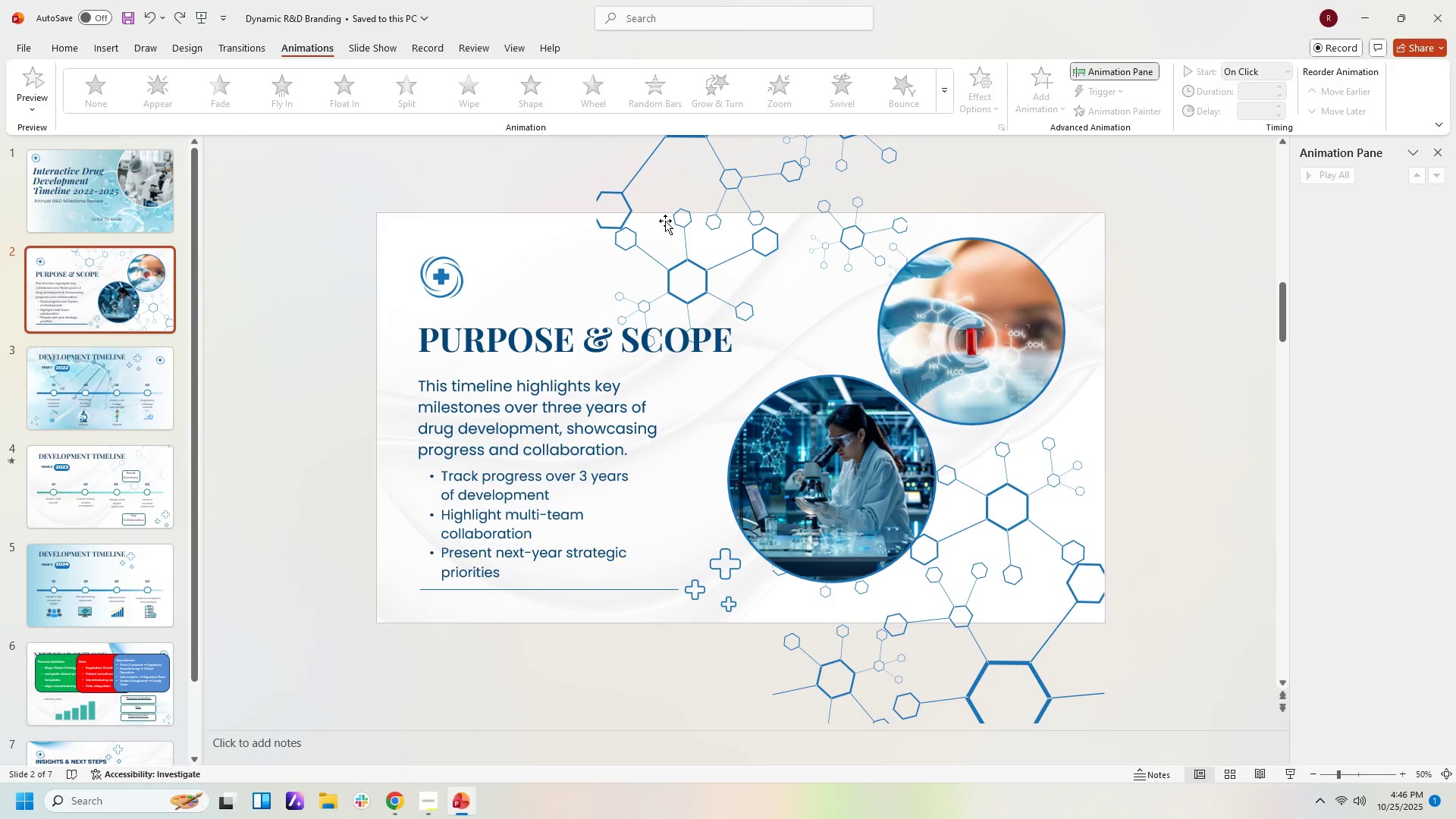 
left_click([668, 208])
 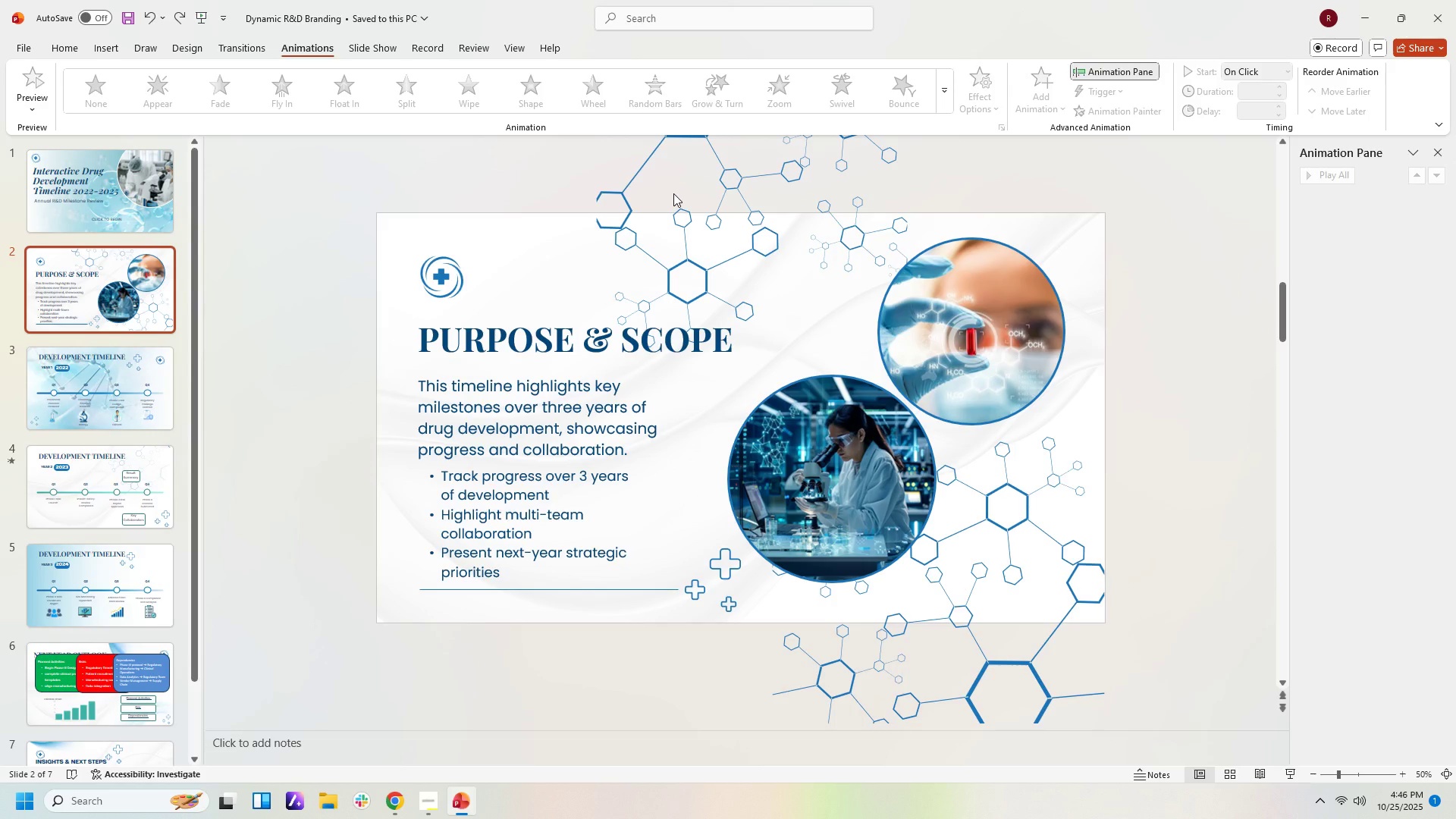 
left_click([673, 193])
 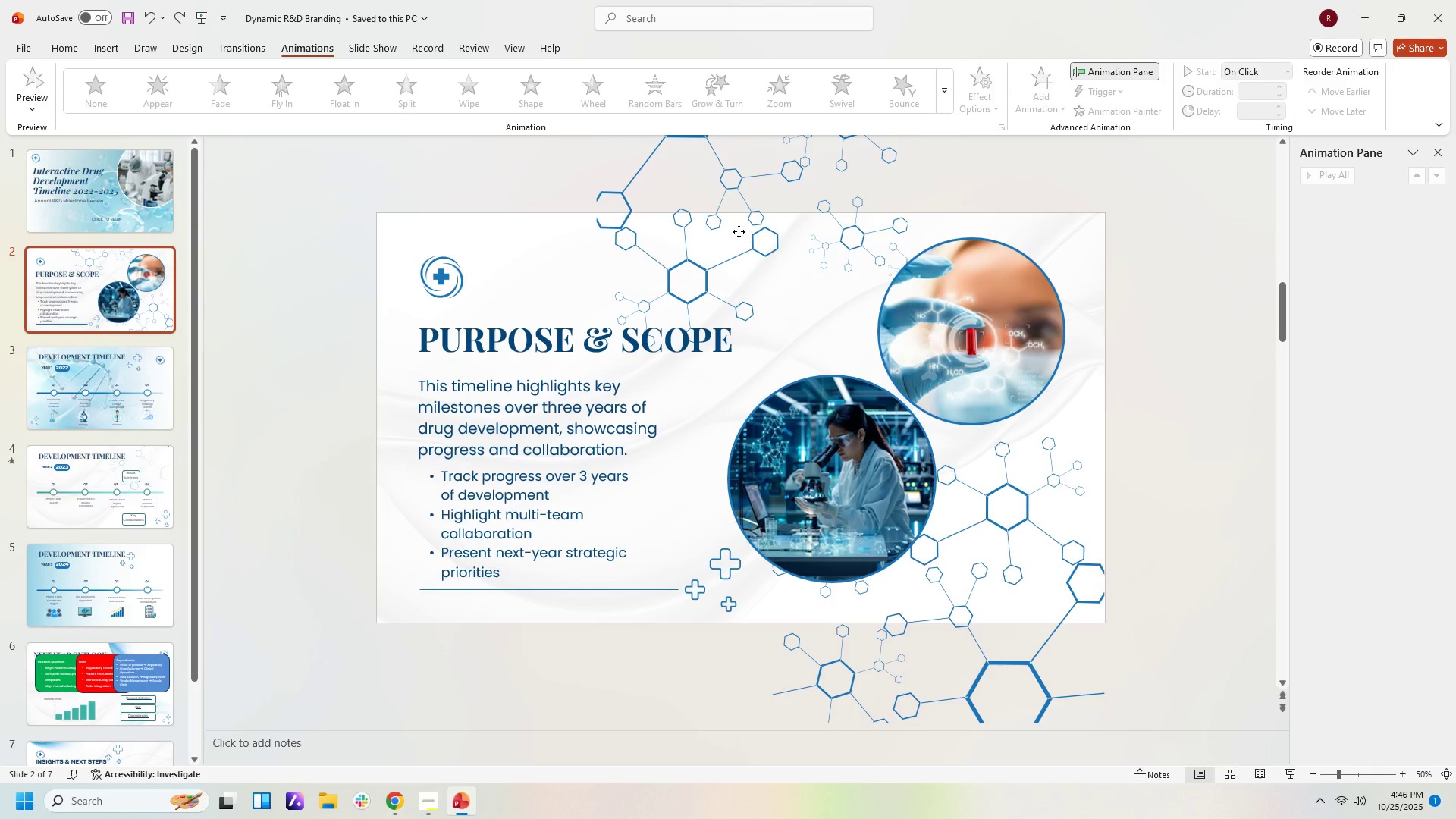 
left_click([739, 231])
 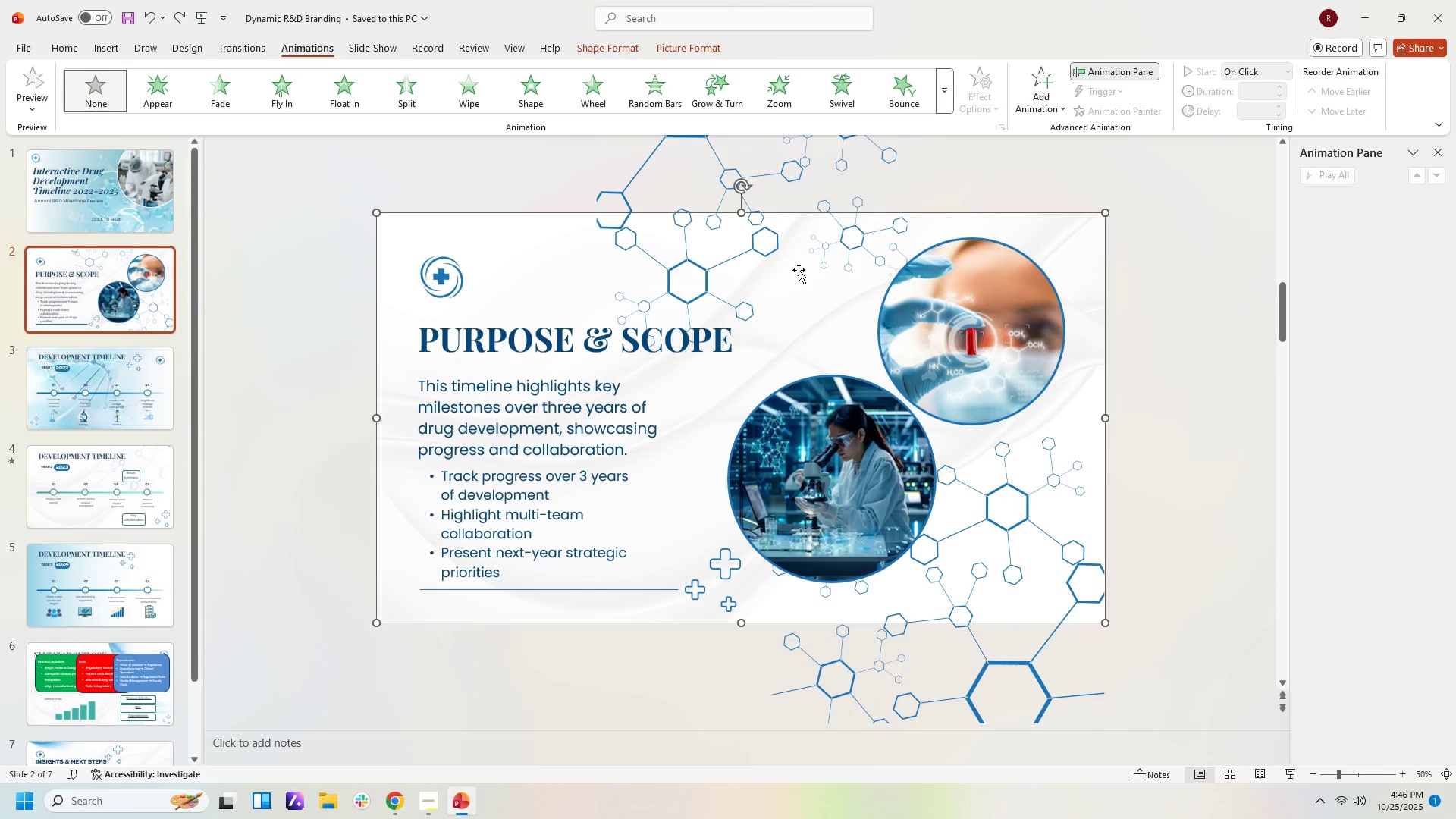 
left_click([799, 270])
 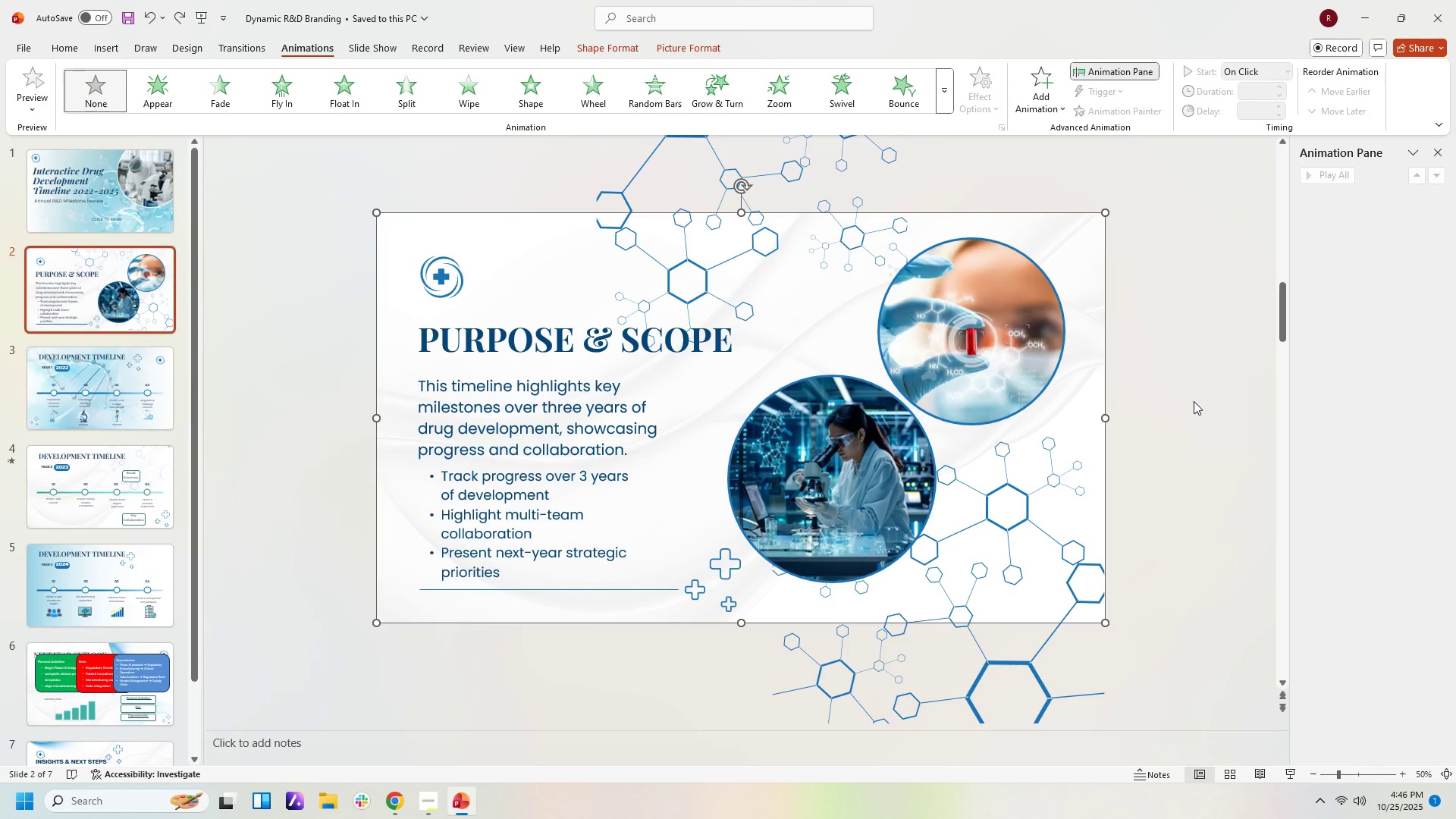 
left_click([1194, 401])
 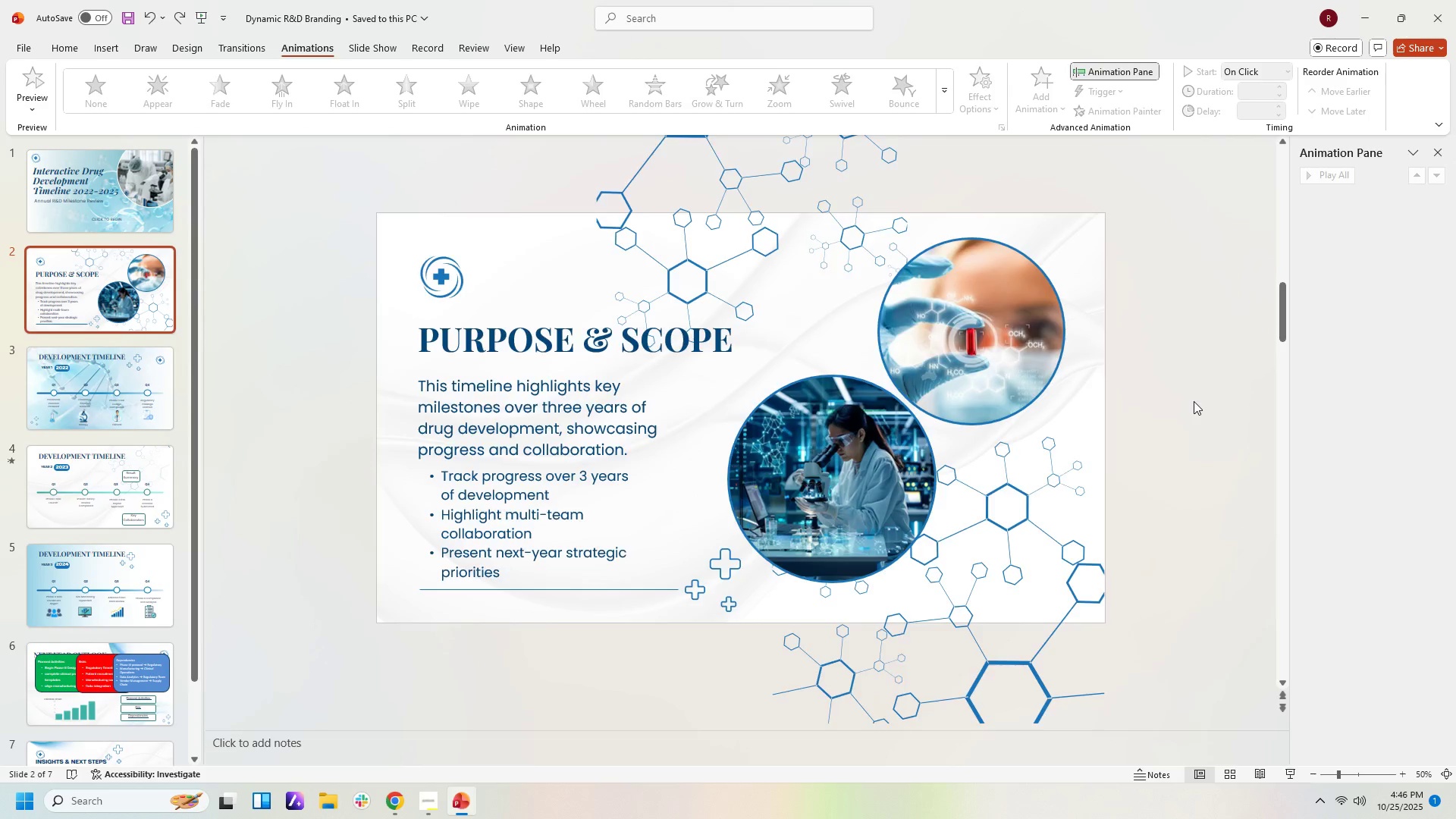 
scroll: coordinate [1156, 443], scroll_direction: down, amount: 12.0
 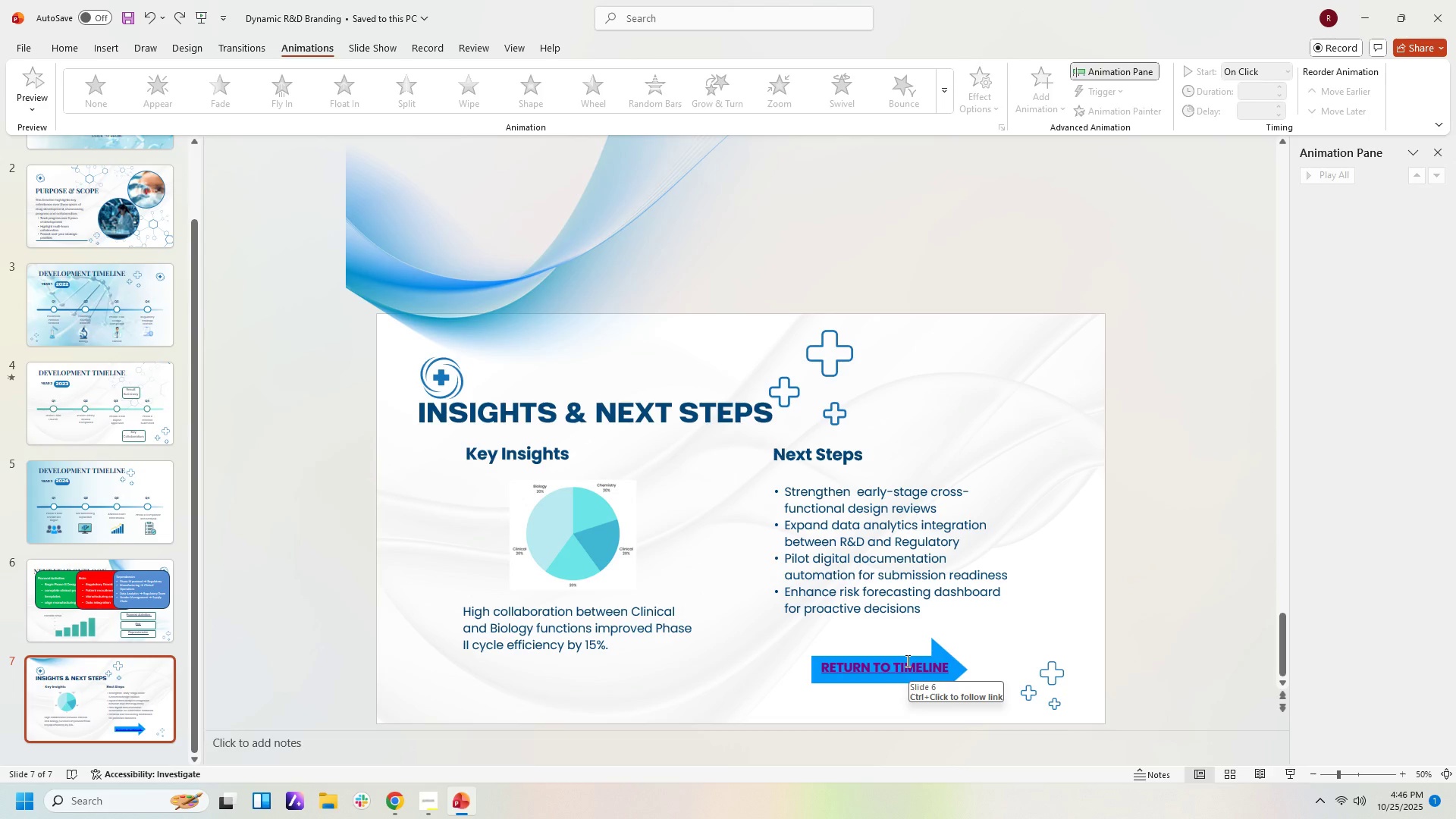 
wait(12.75)
 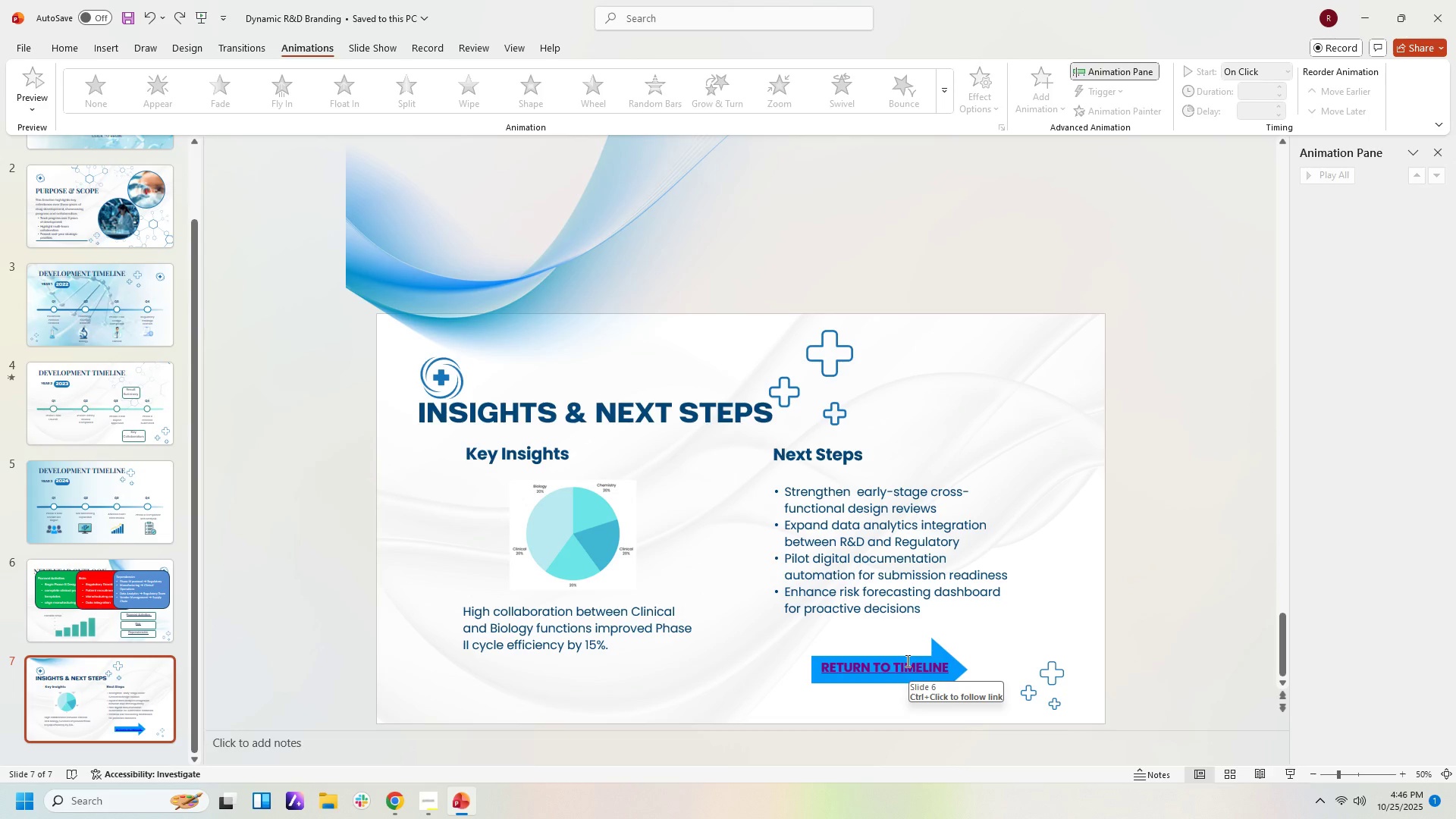 
left_click([438, 383])
 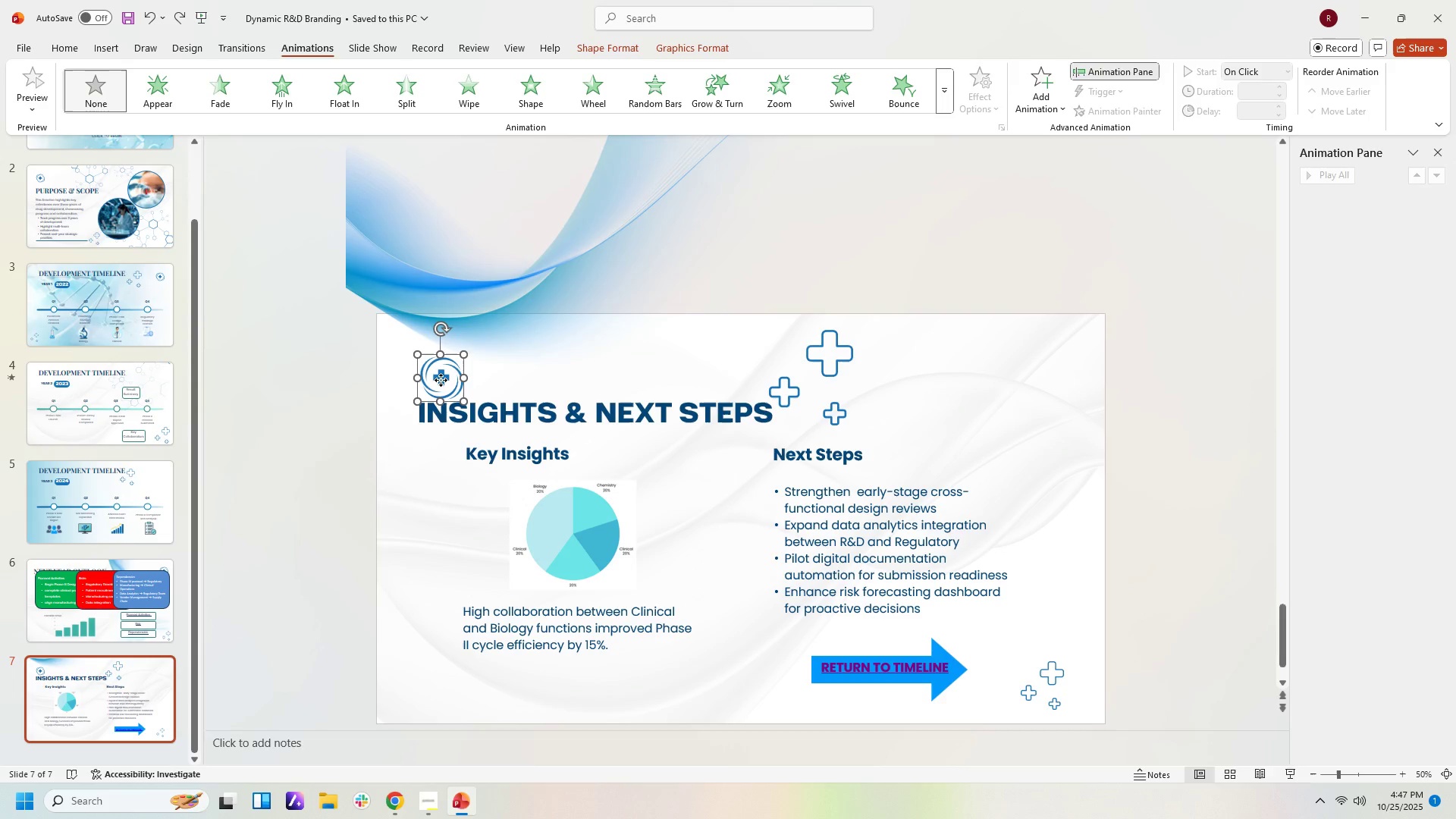 
left_click([441, 380])
 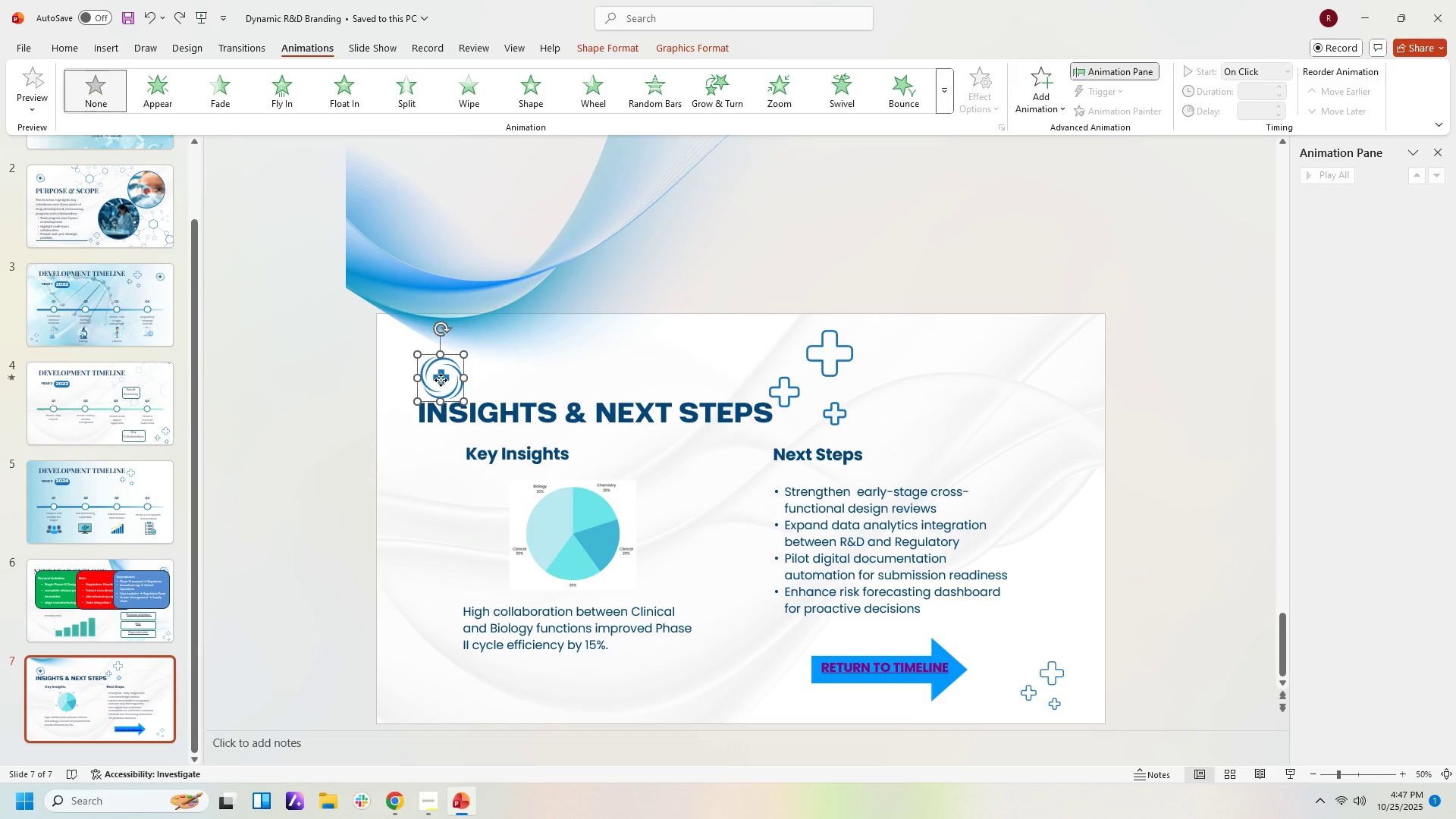 
left_click_drag(start_coordinate=[441, 380], to_coordinate=[440, 373])
 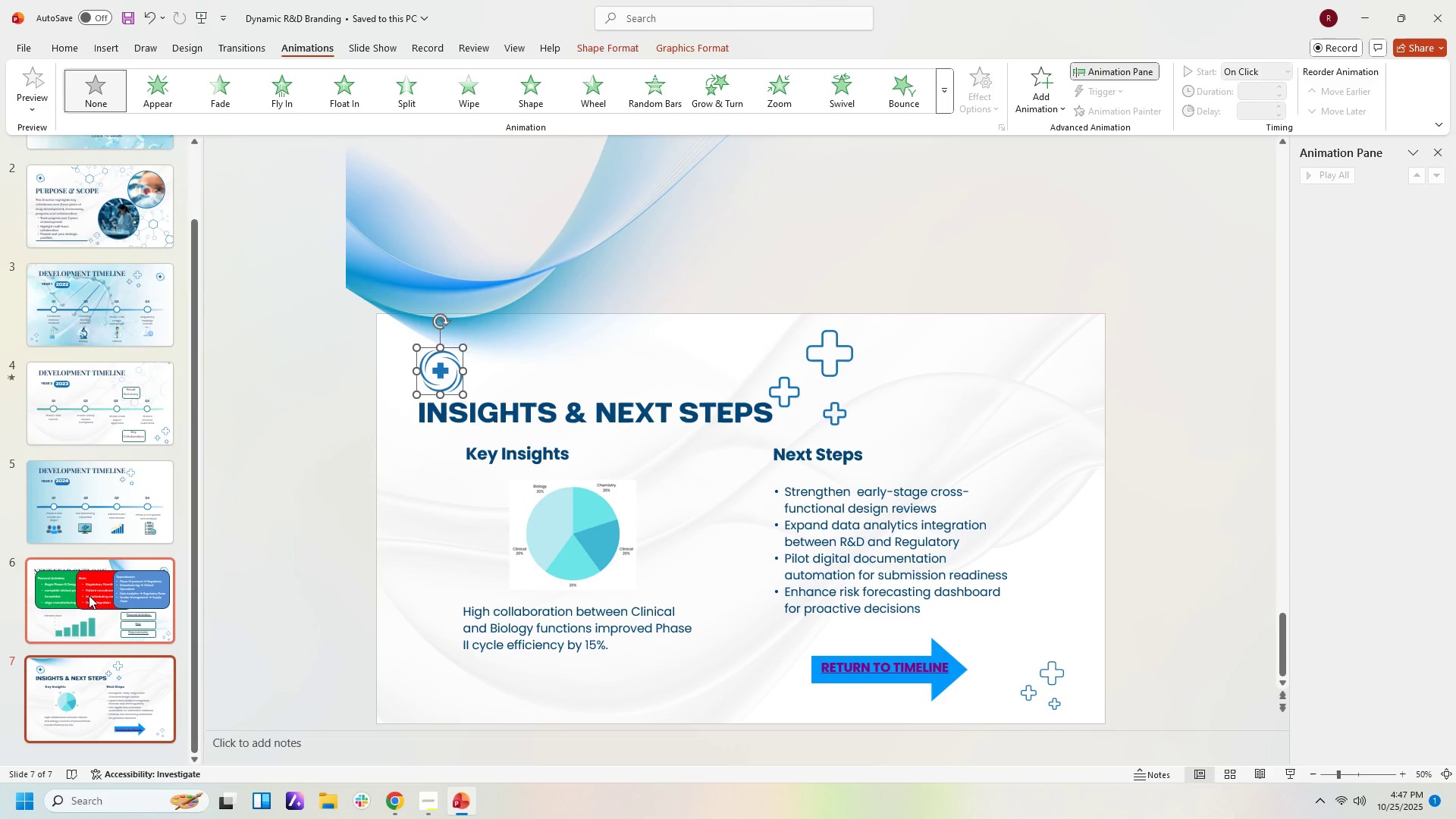 
left_click([89, 595])
 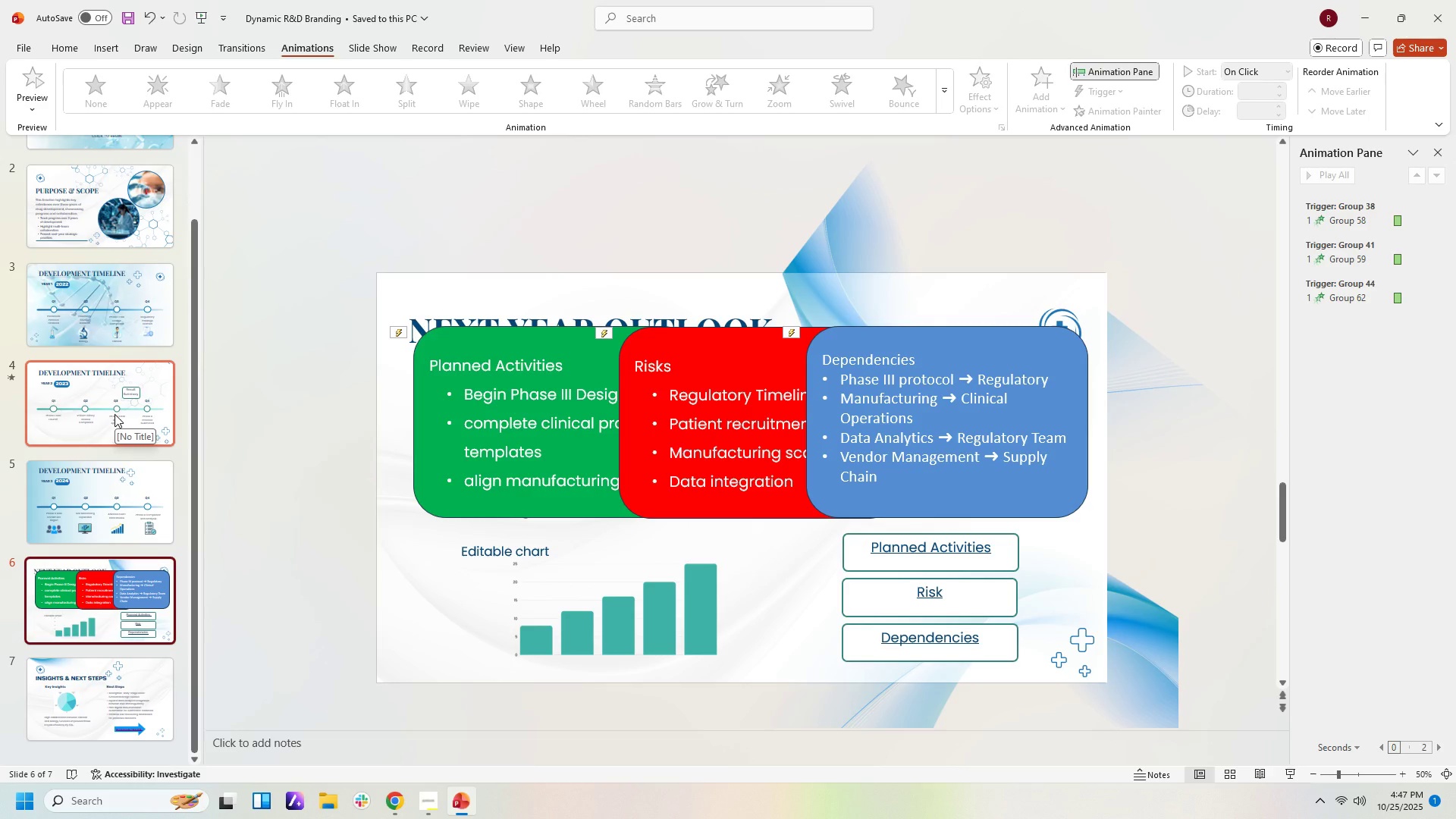 
left_click([115, 414])
 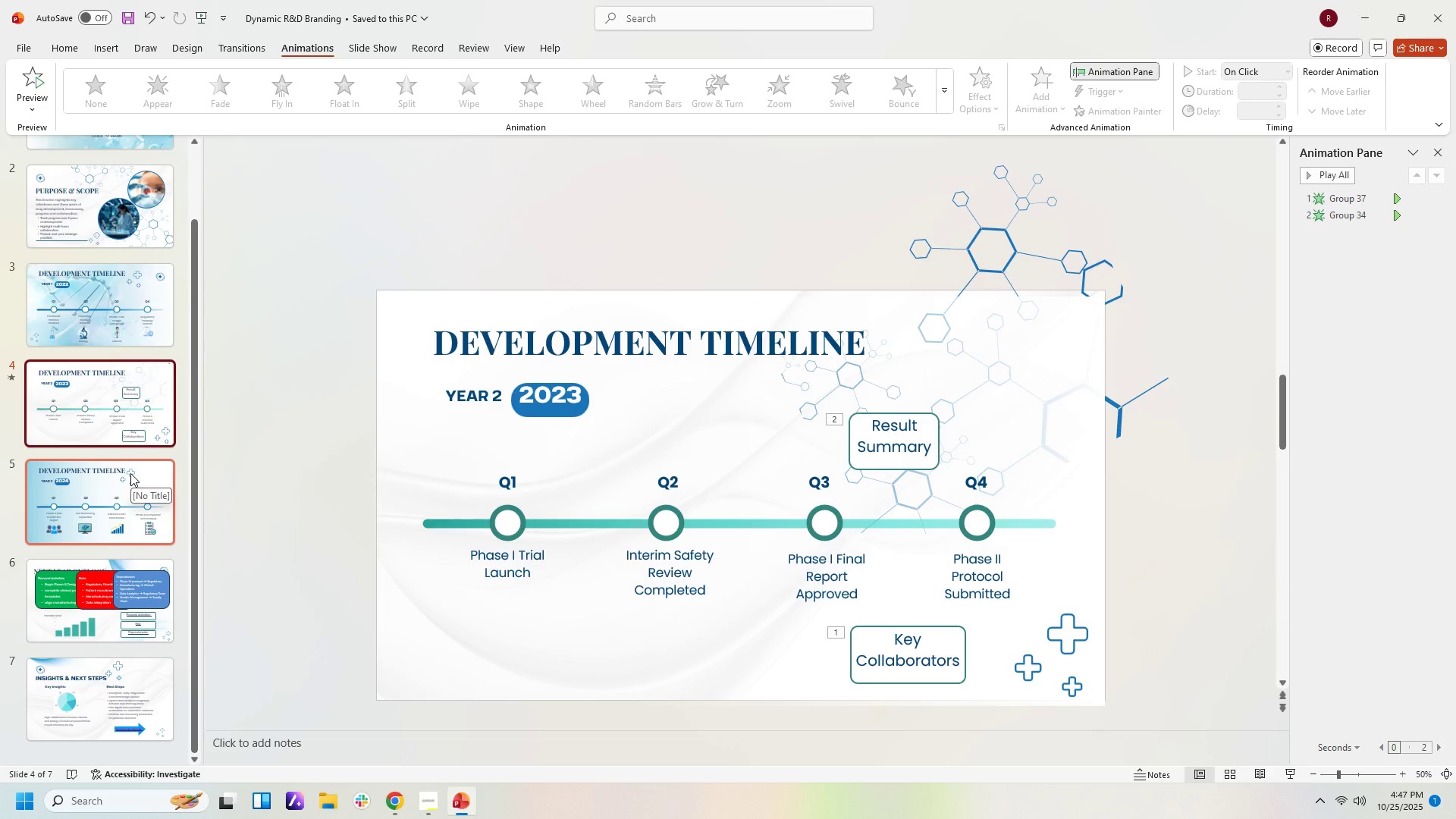 
left_click([130, 473])
 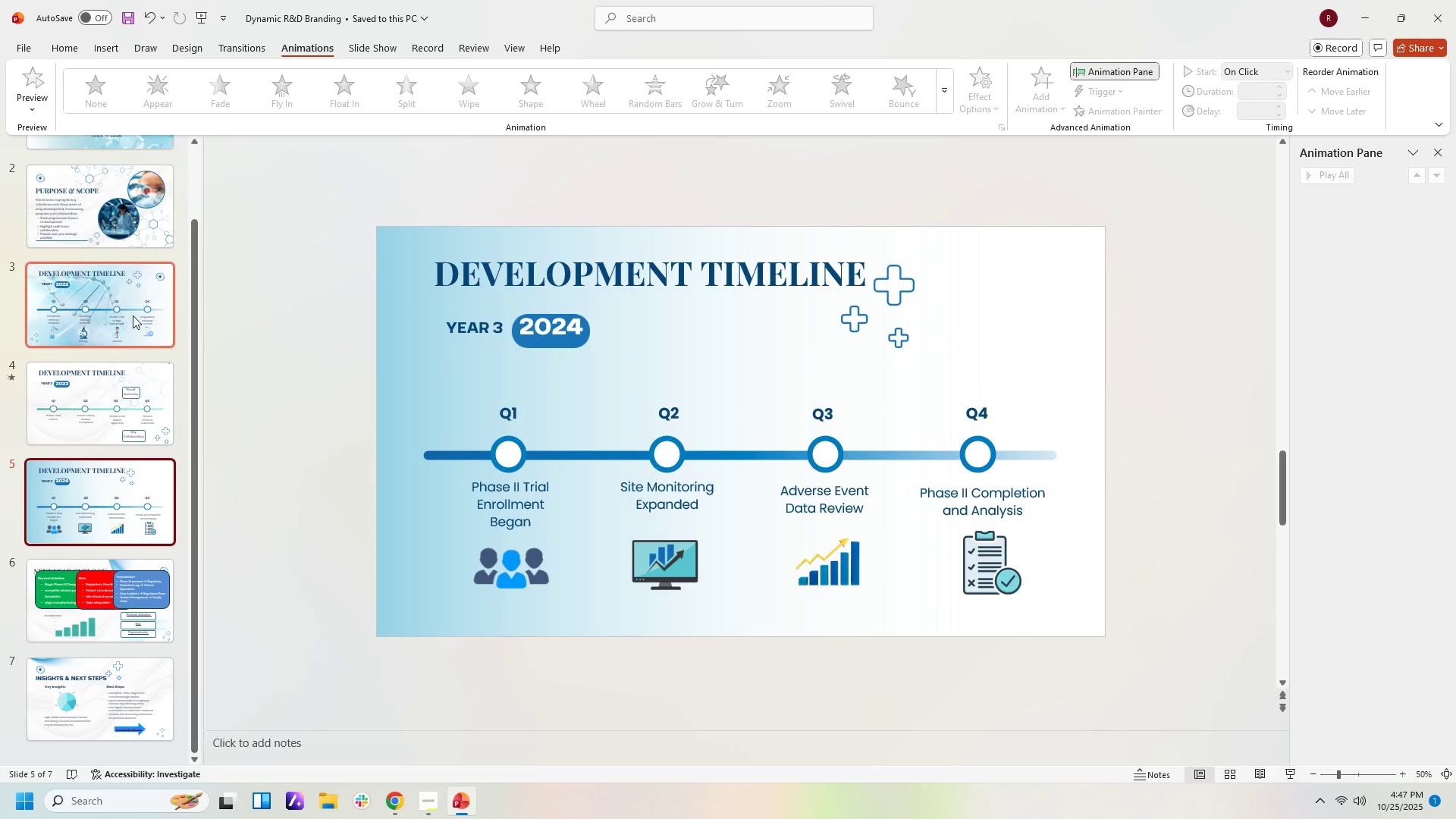 
left_click([133, 315])
 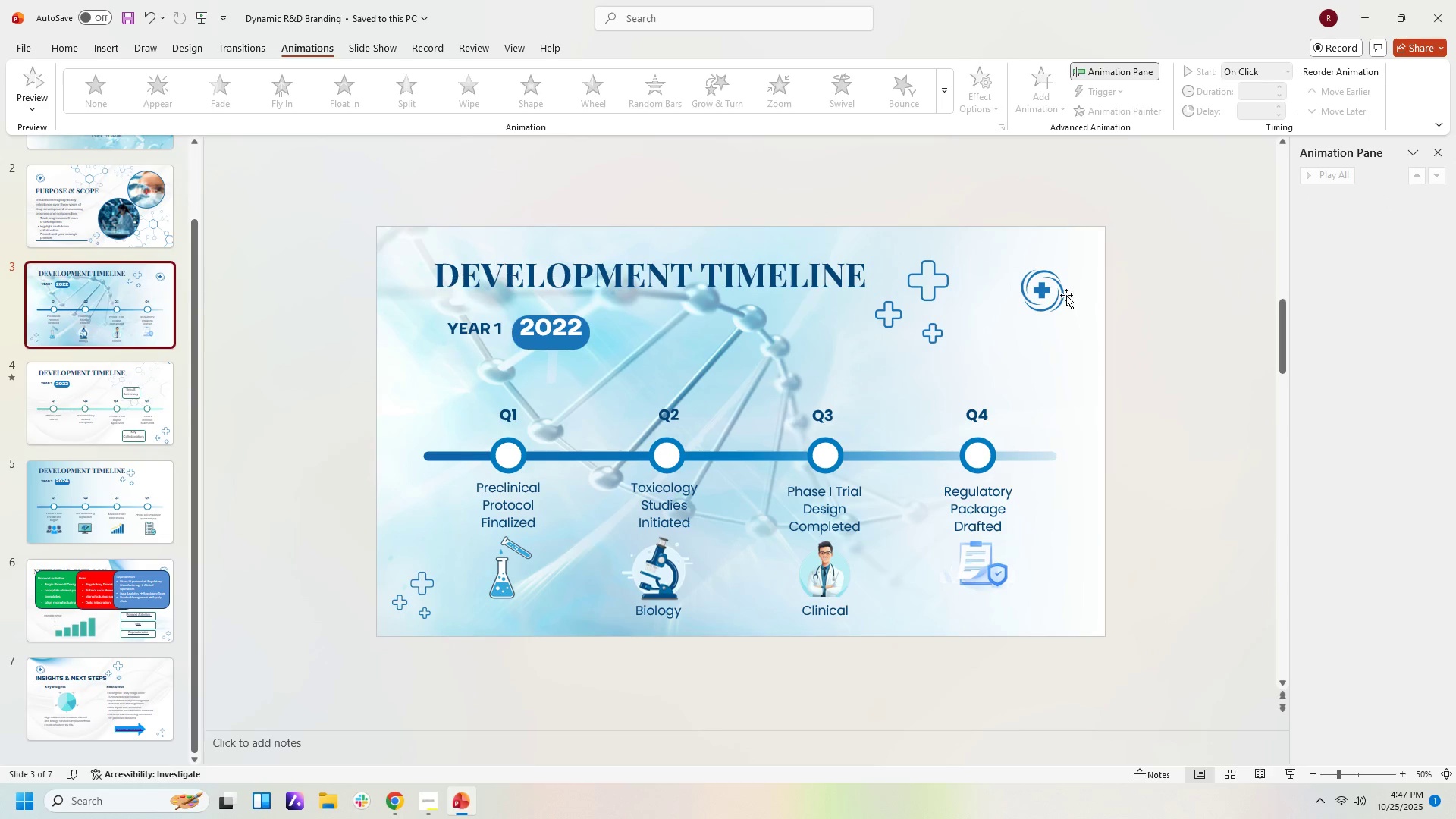 
left_click([1057, 292])
 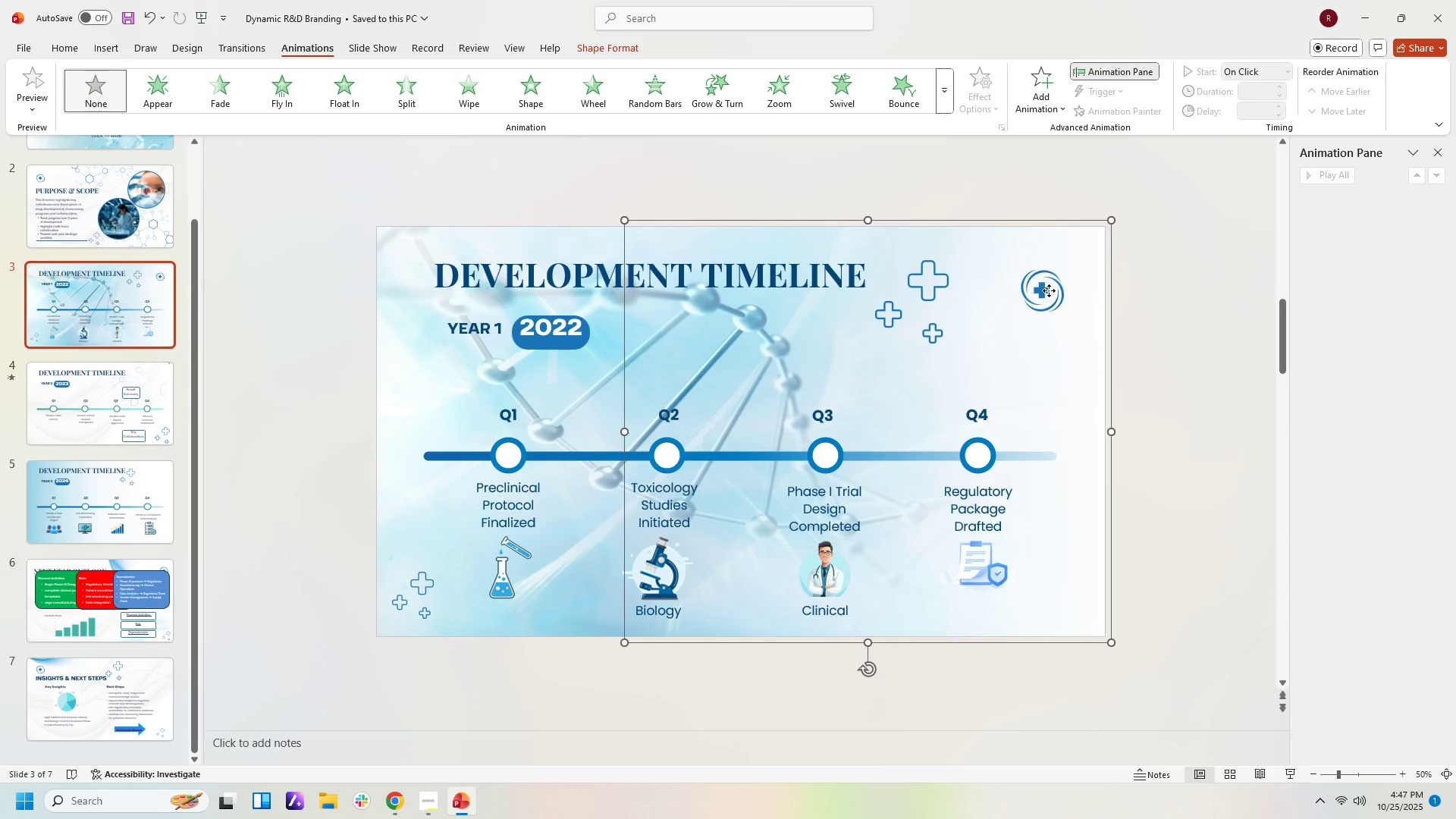 
left_click([1049, 290])
 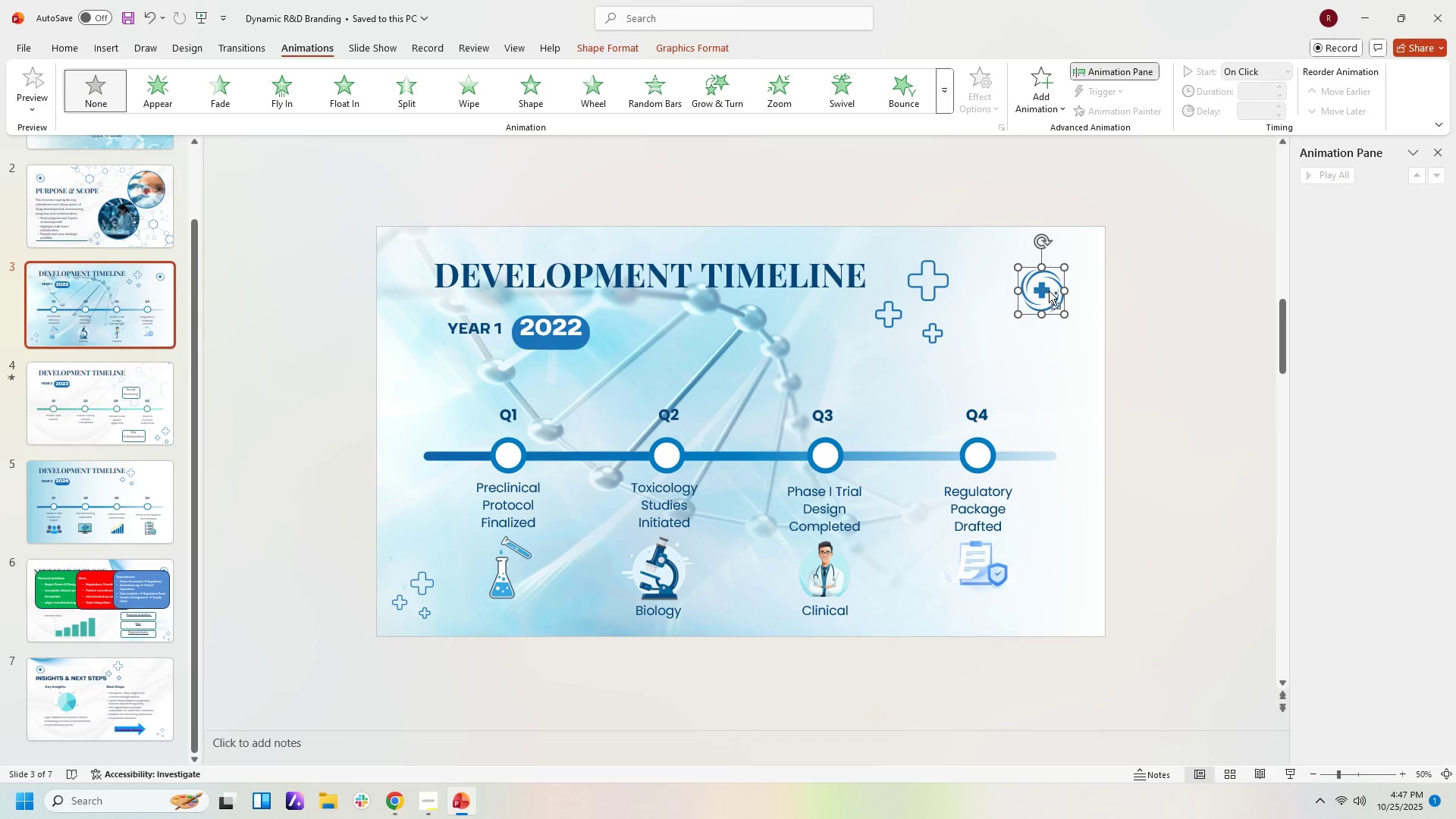 
key(Control+C)
 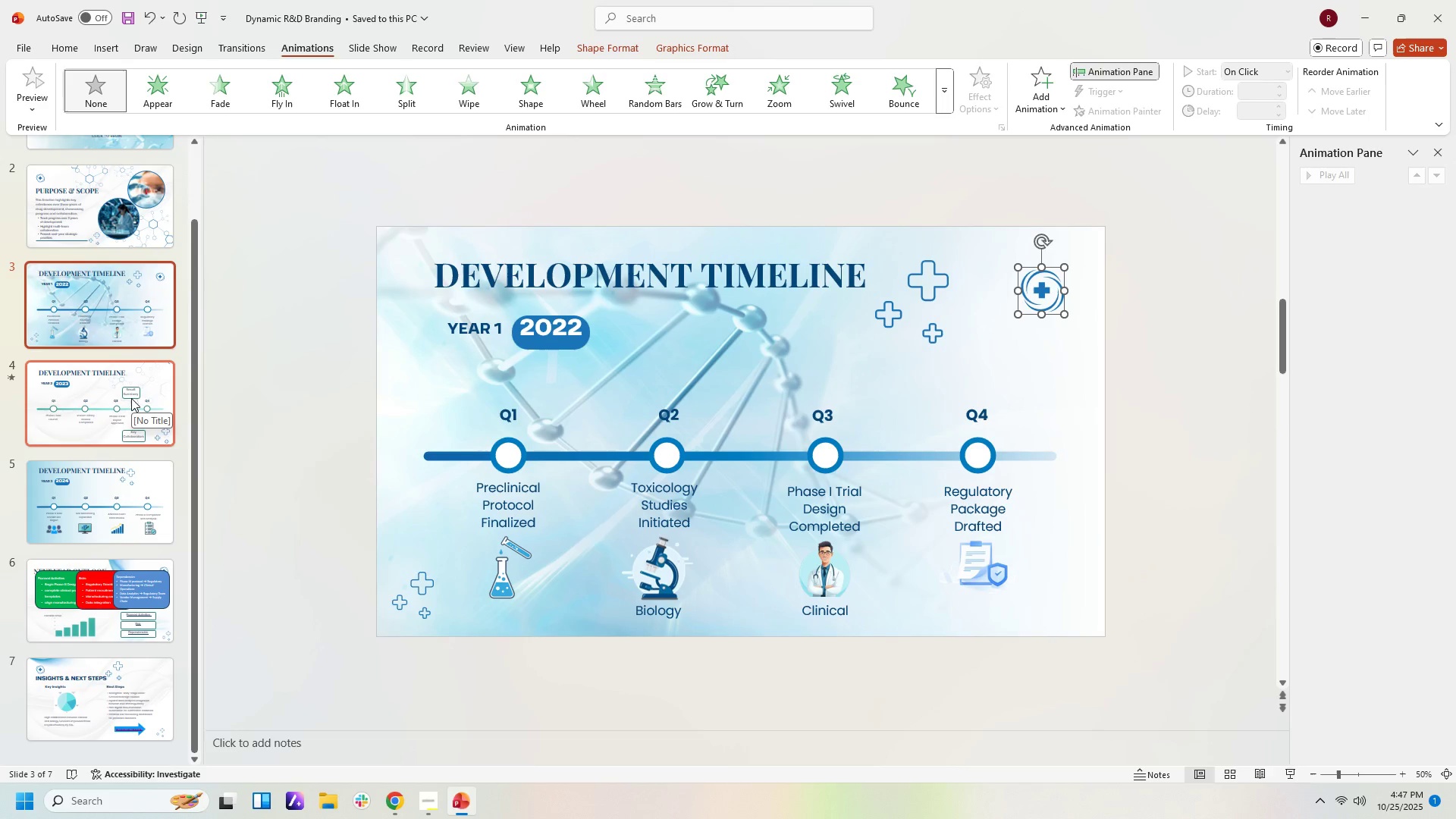 
left_click([131, 398])
 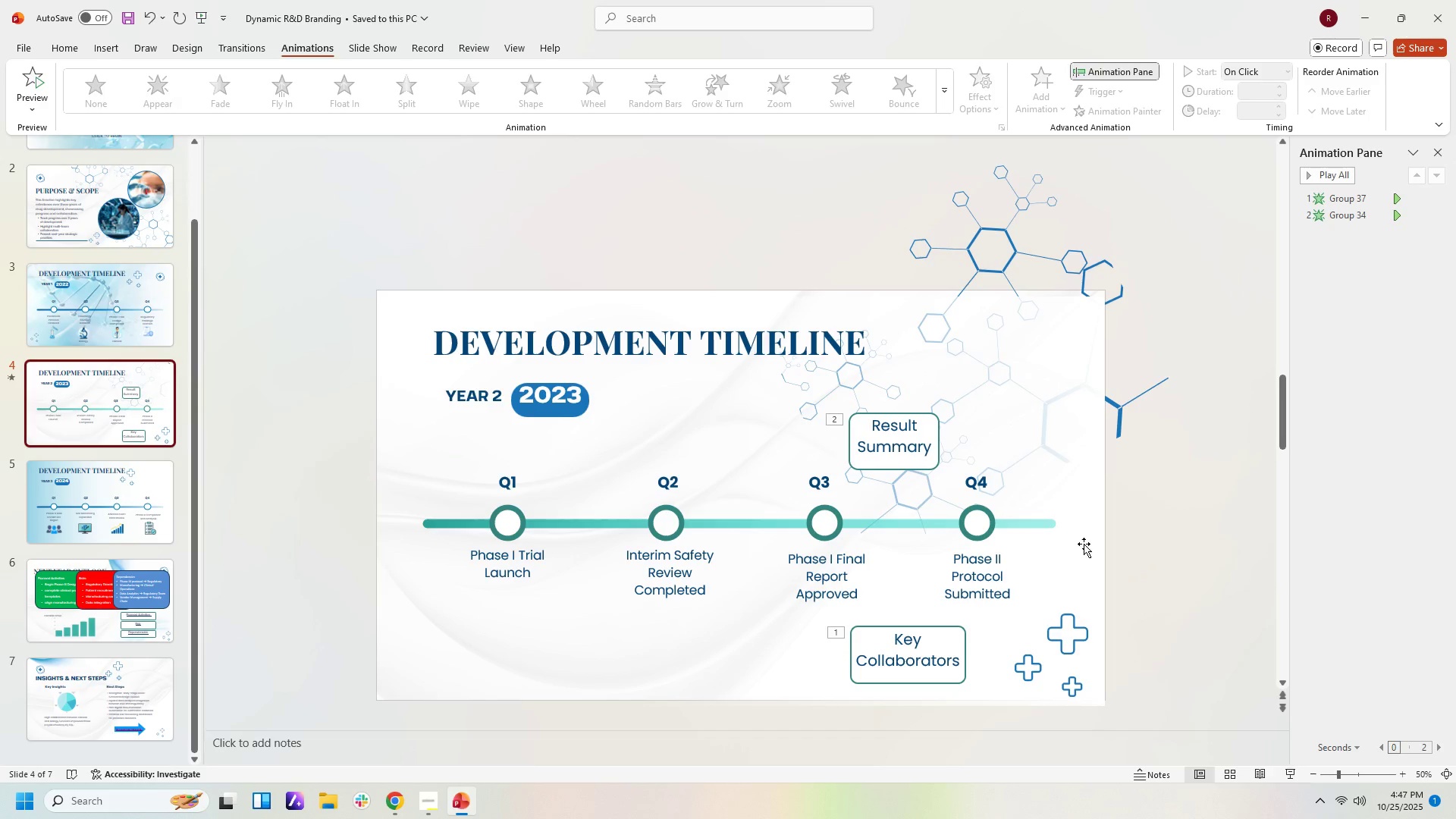 
key(Control+V)
 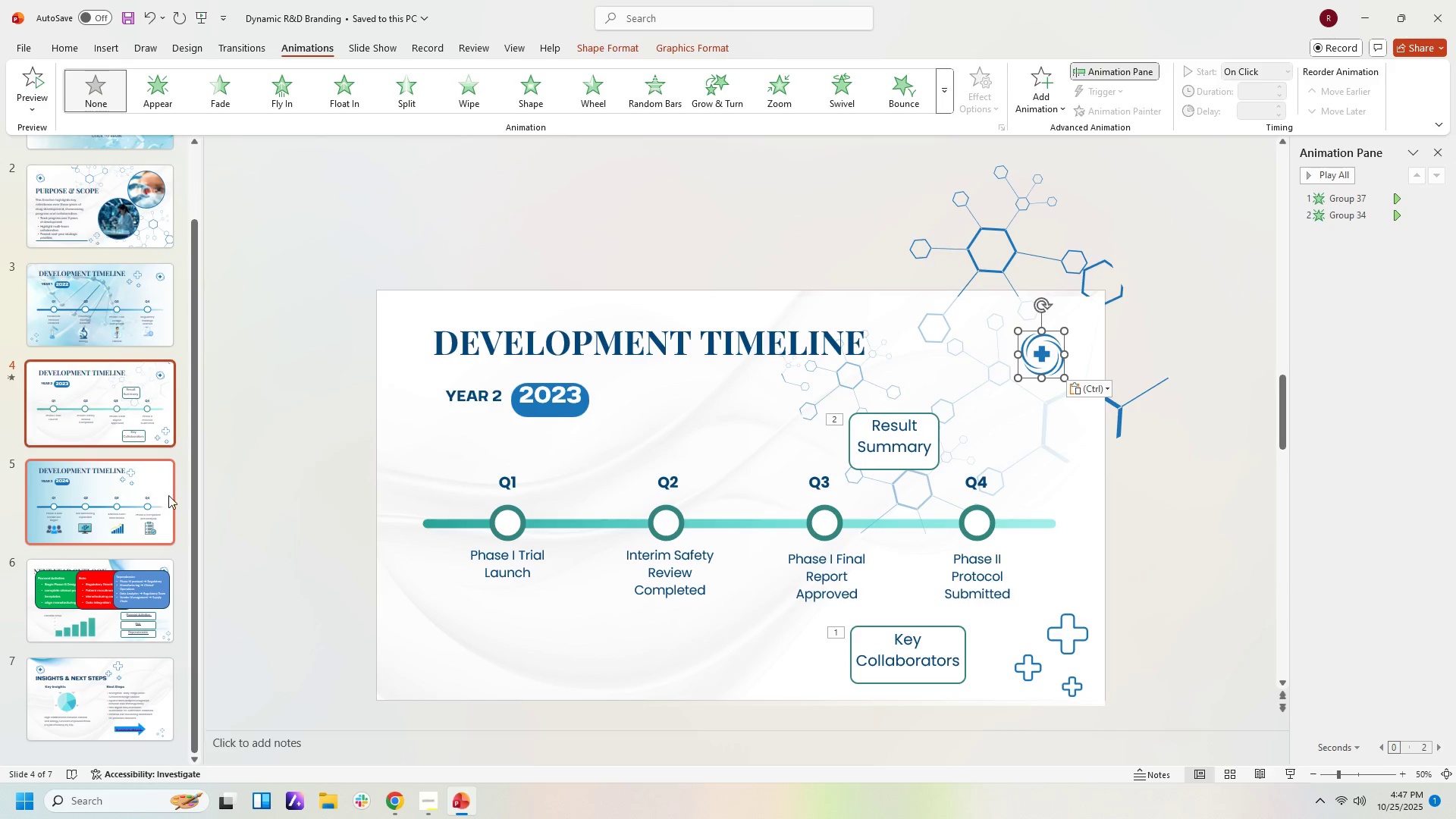 
left_click([153, 497])
 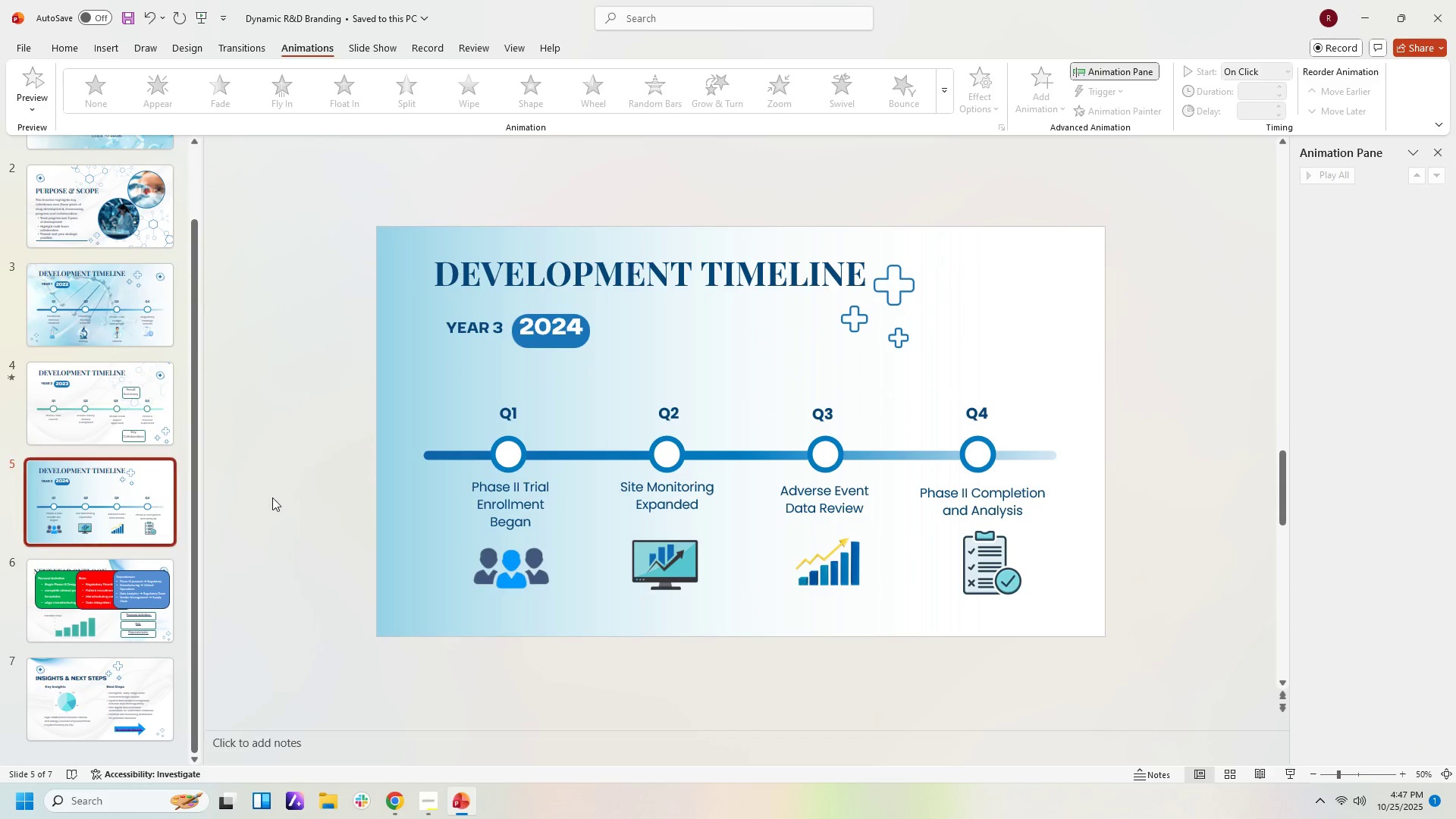 
key(Control+V)
 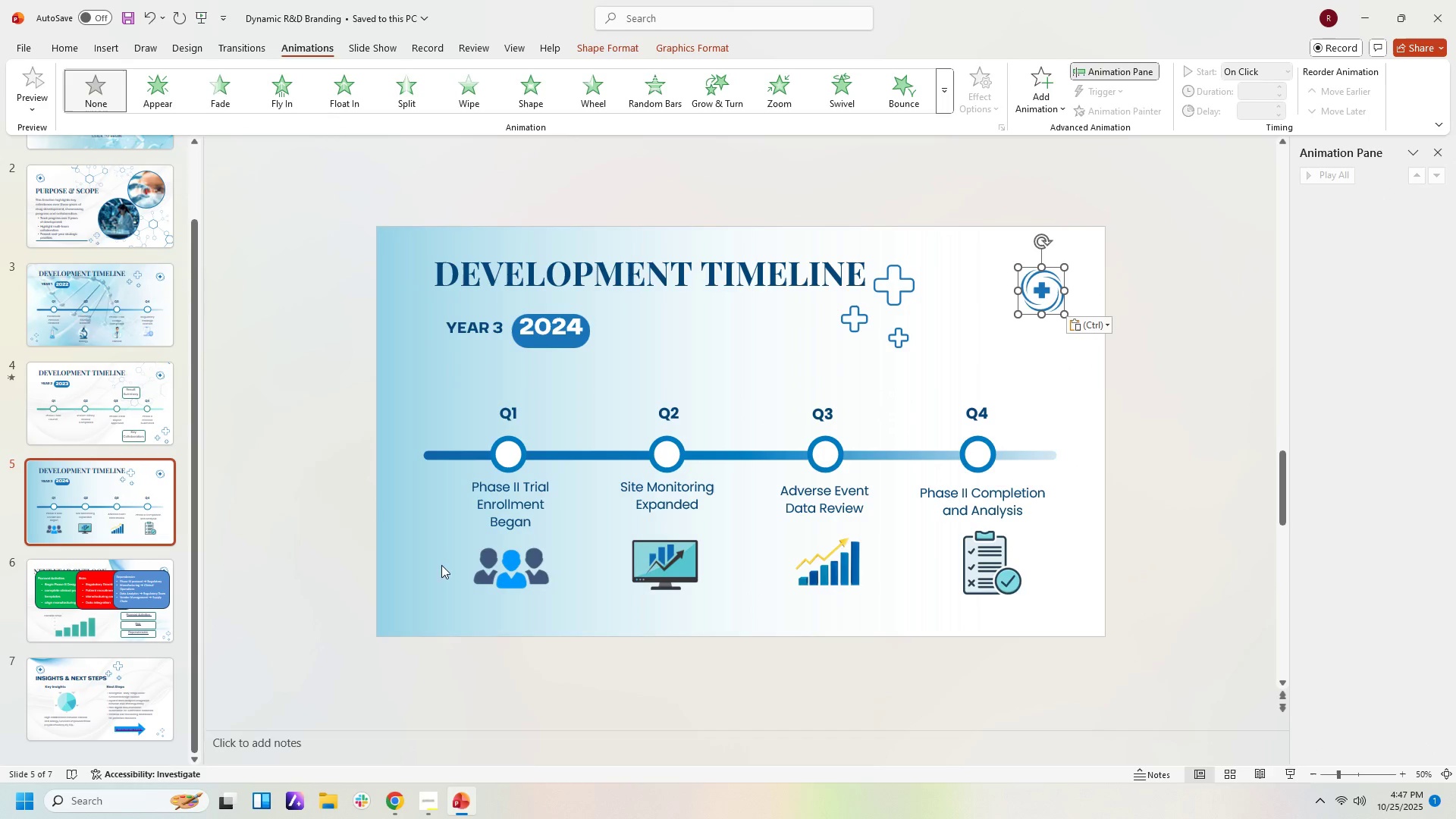 
scroll: coordinate [116, 202], scroll_direction: up, amount: 5.0
 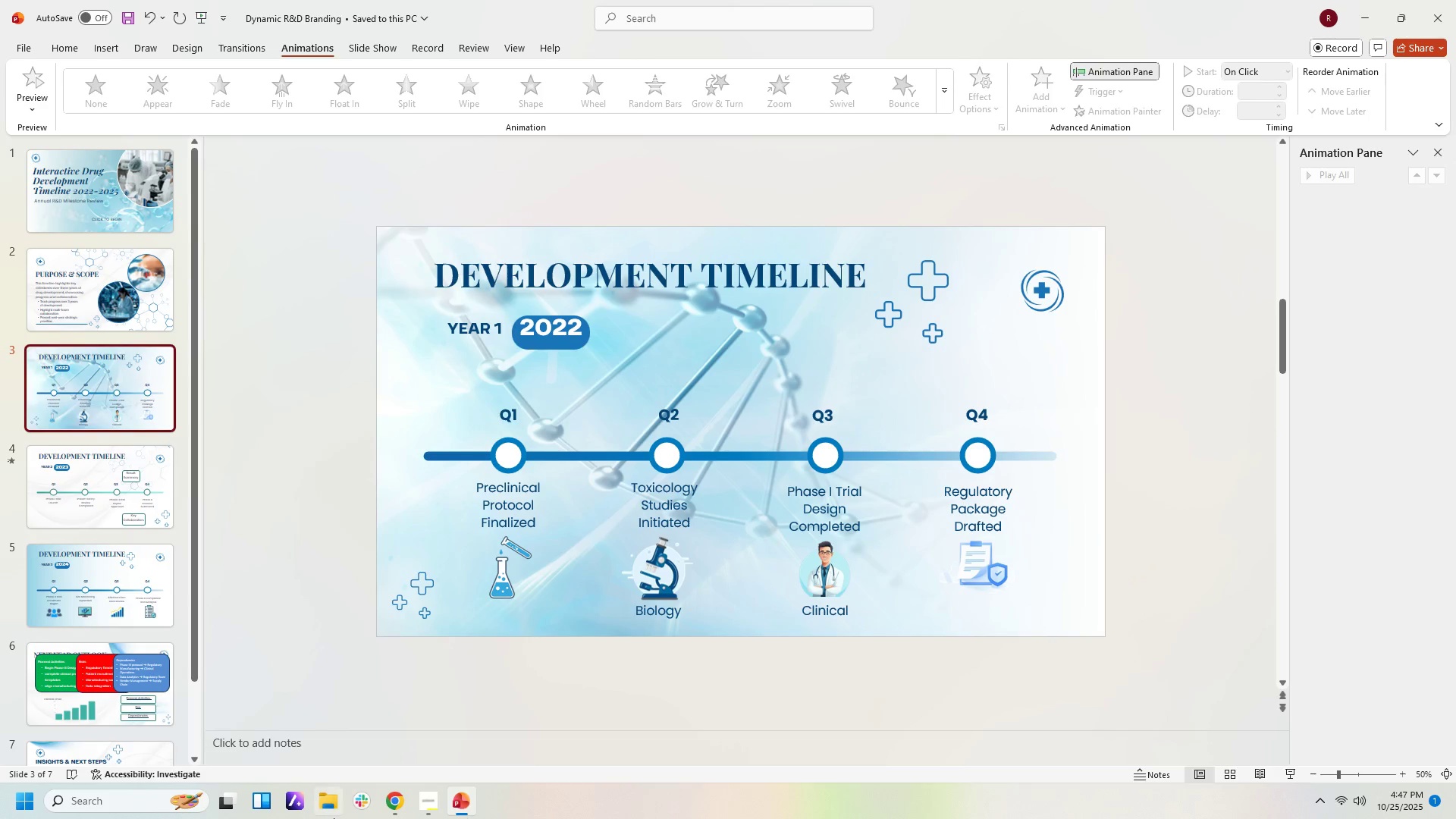 
wait(28.95)
 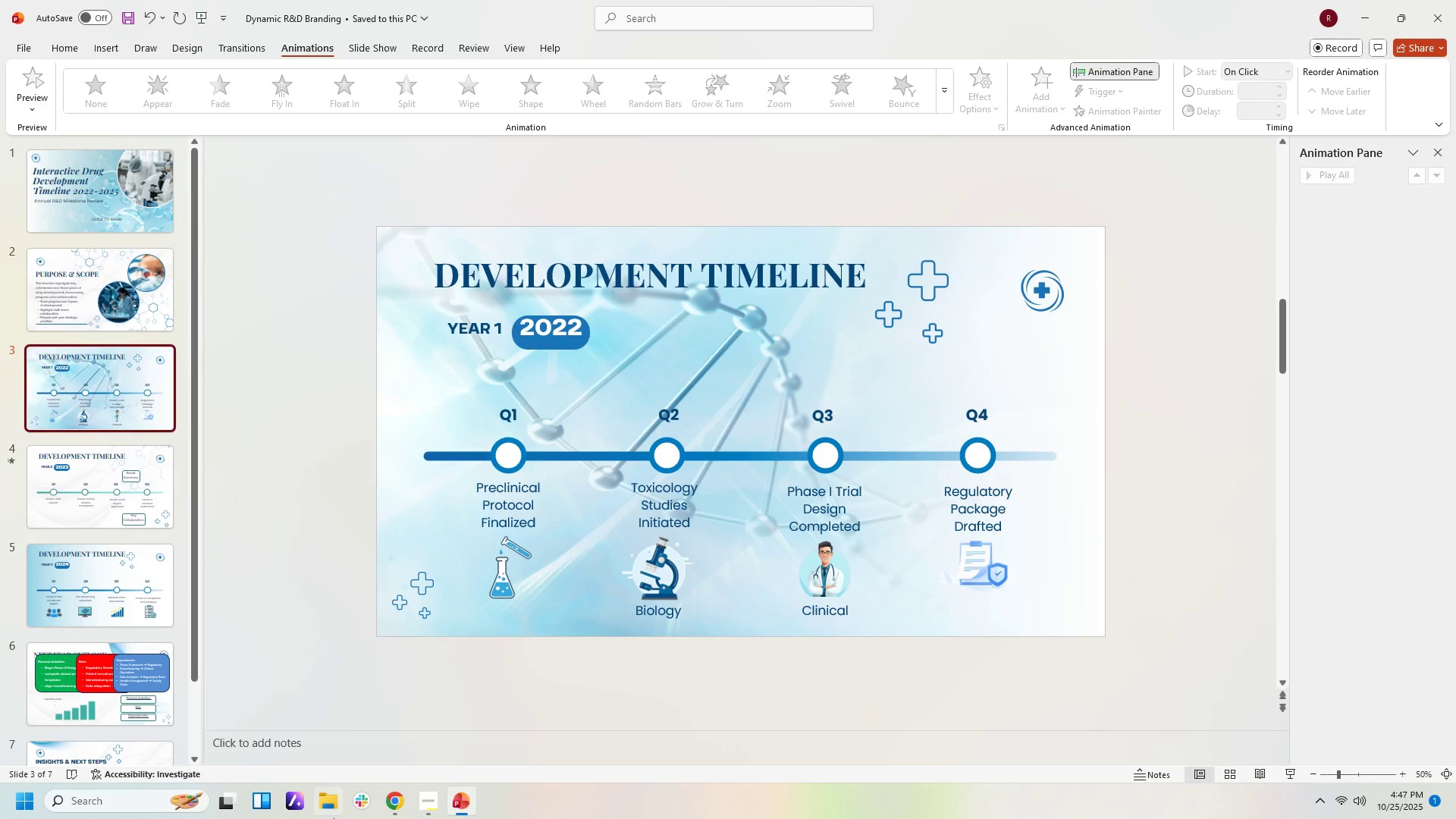 
scroll: coordinate [1200, 551], scroll_direction: down, amount: 11.0
 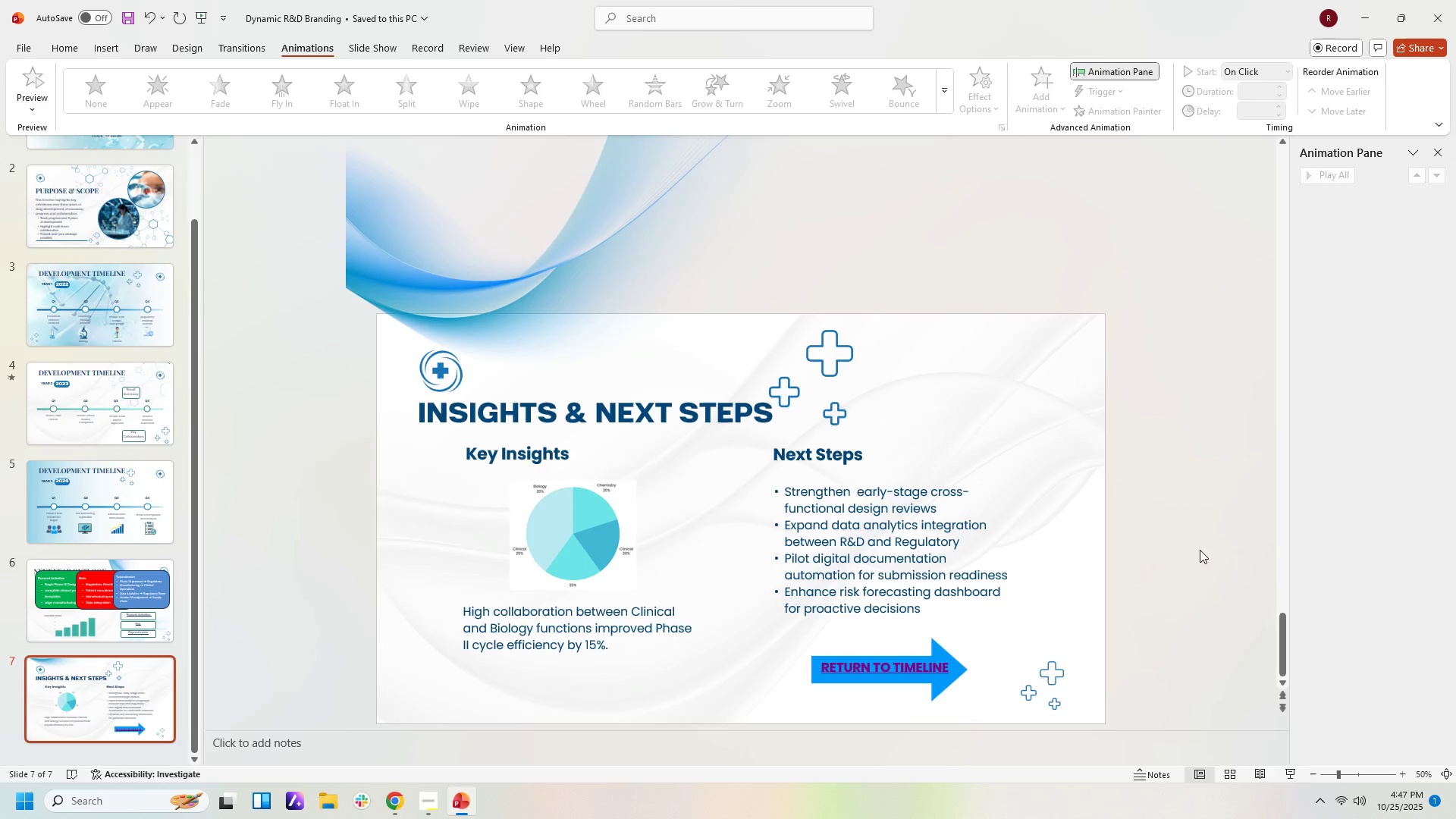 
scroll: coordinate [1191, 542], scroll_direction: up, amount: 18.0
 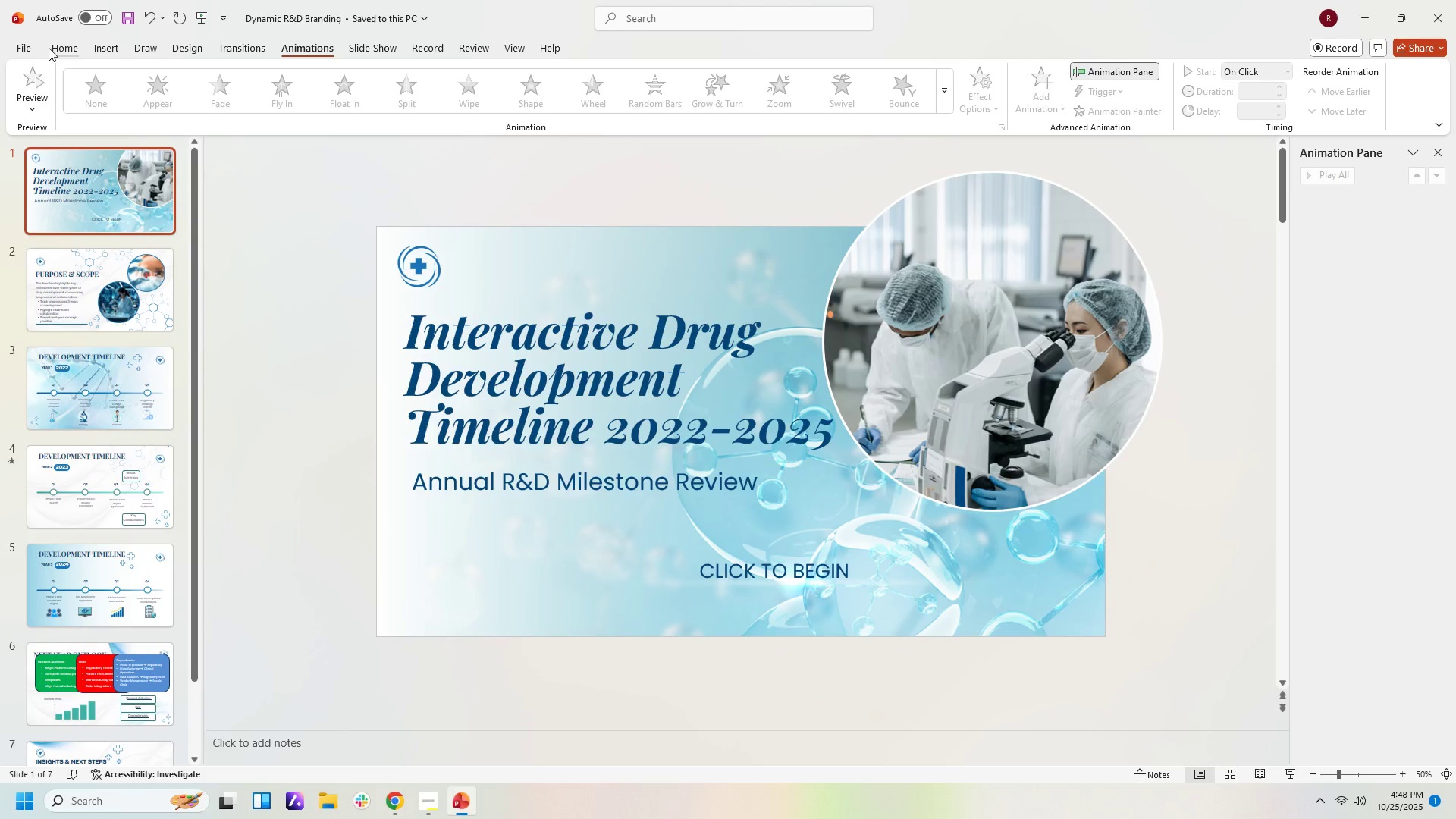 
left_click([31, 47])
 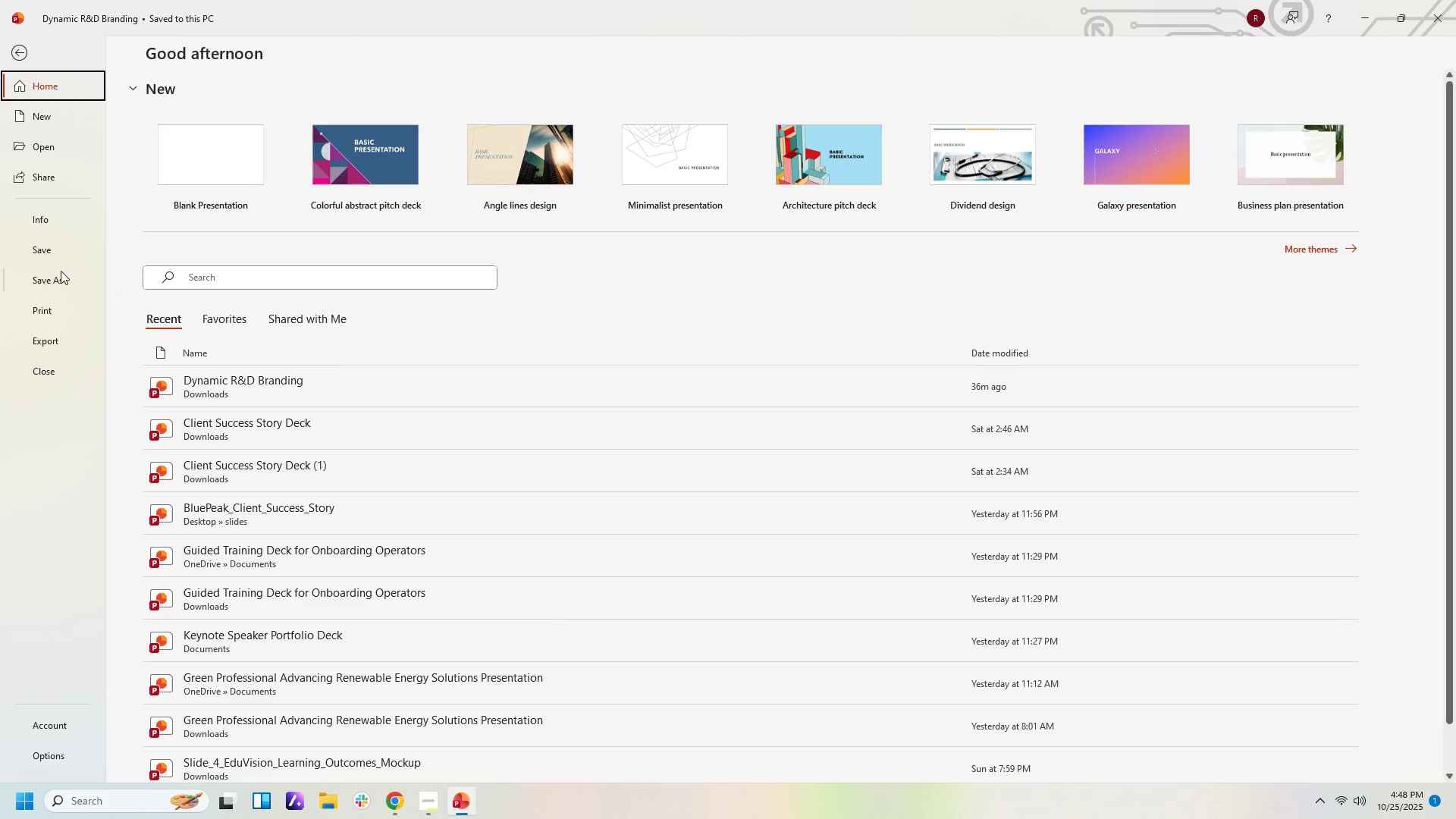 
left_click([63, 280])
 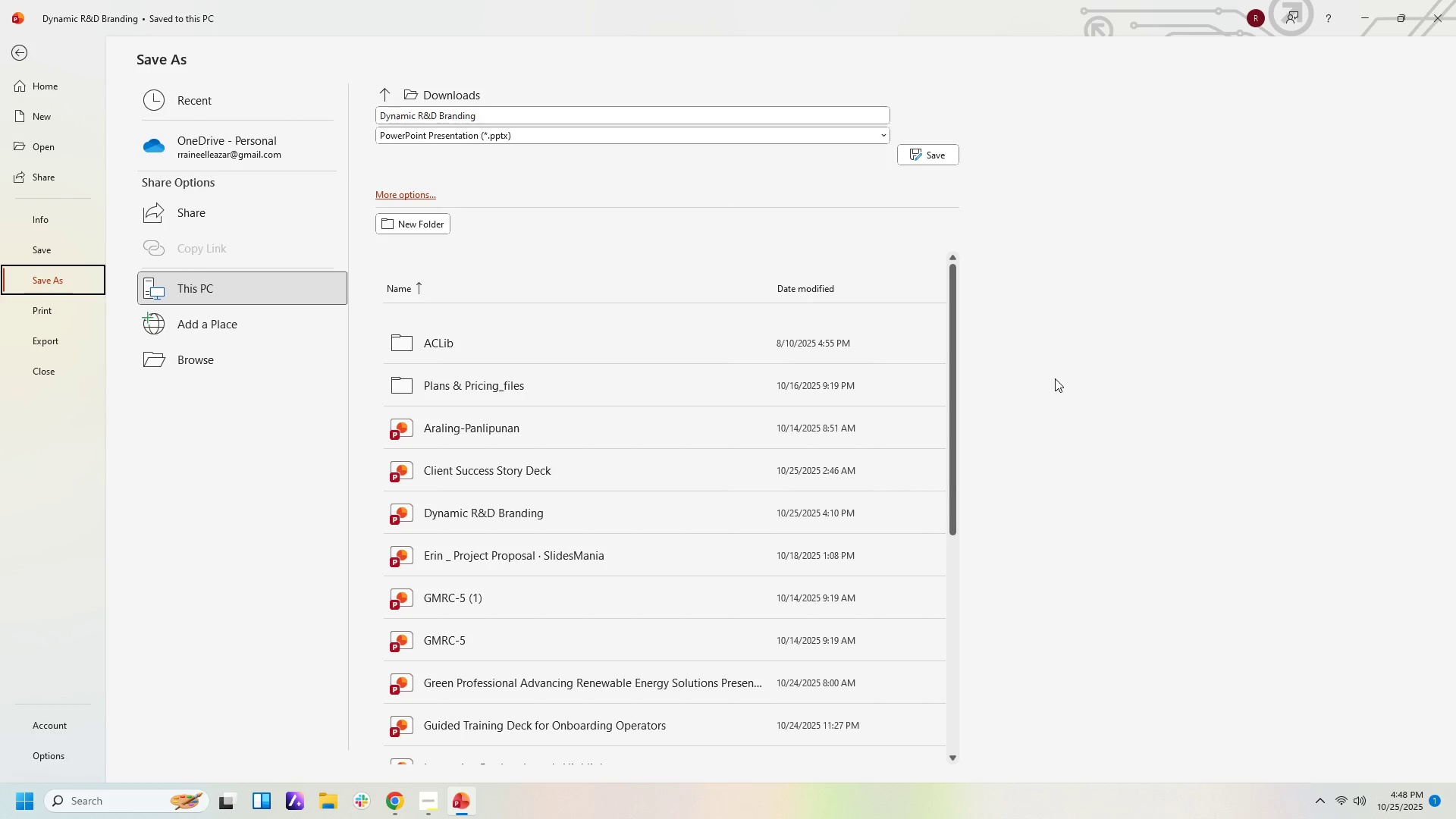 
wait(7.3)
 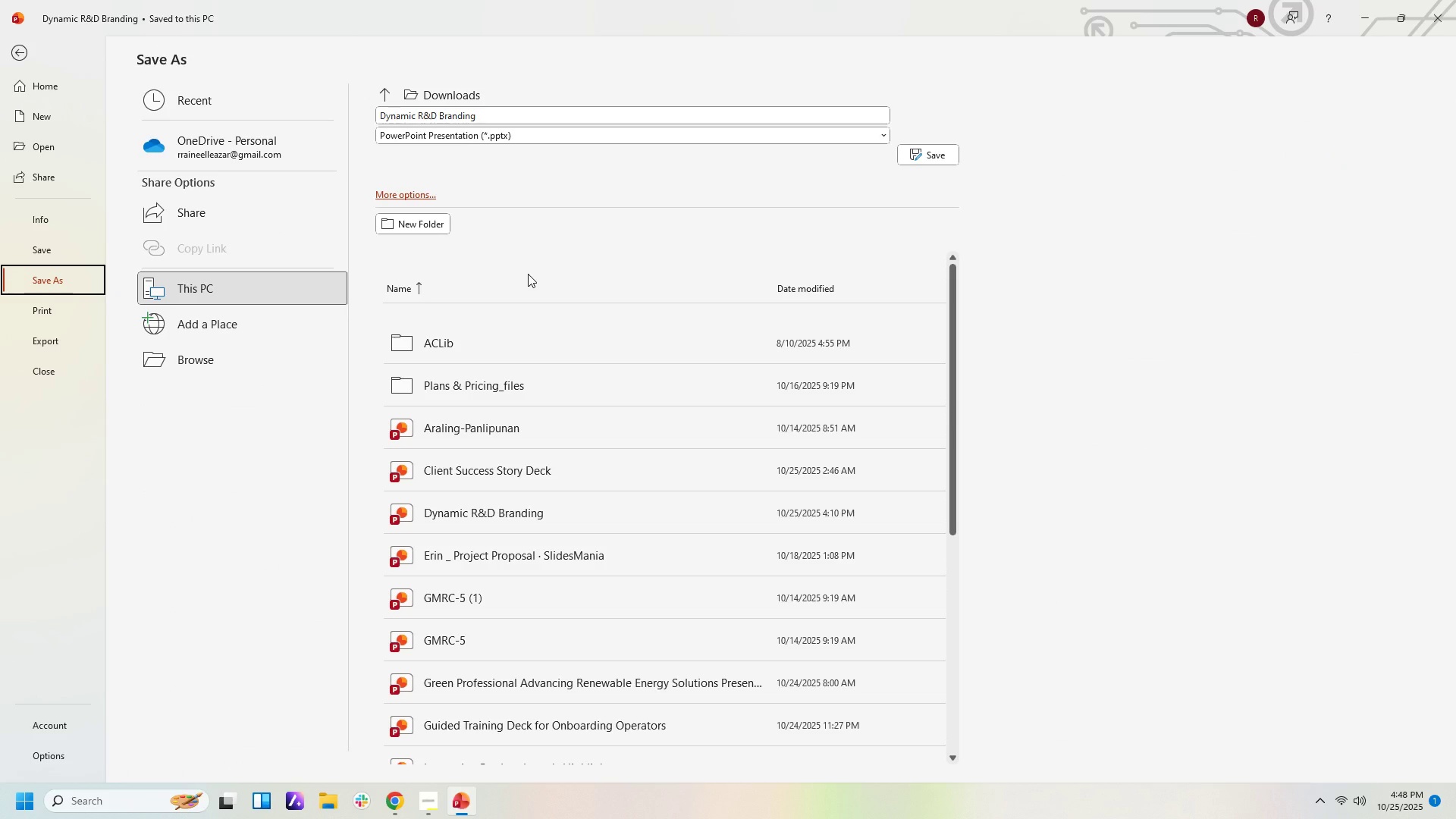 
left_click([934, 152])
 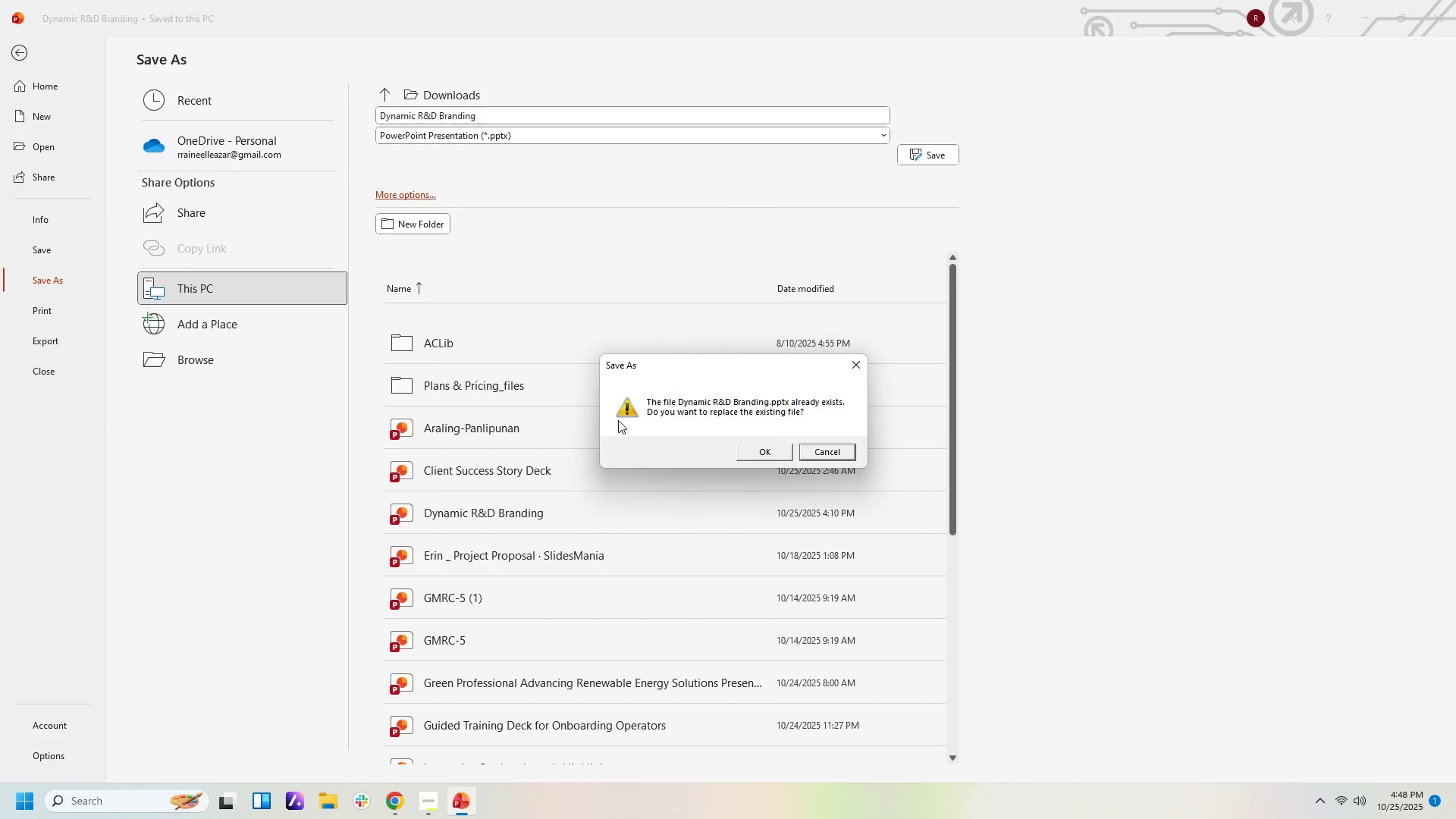 
left_click([848, 457])
 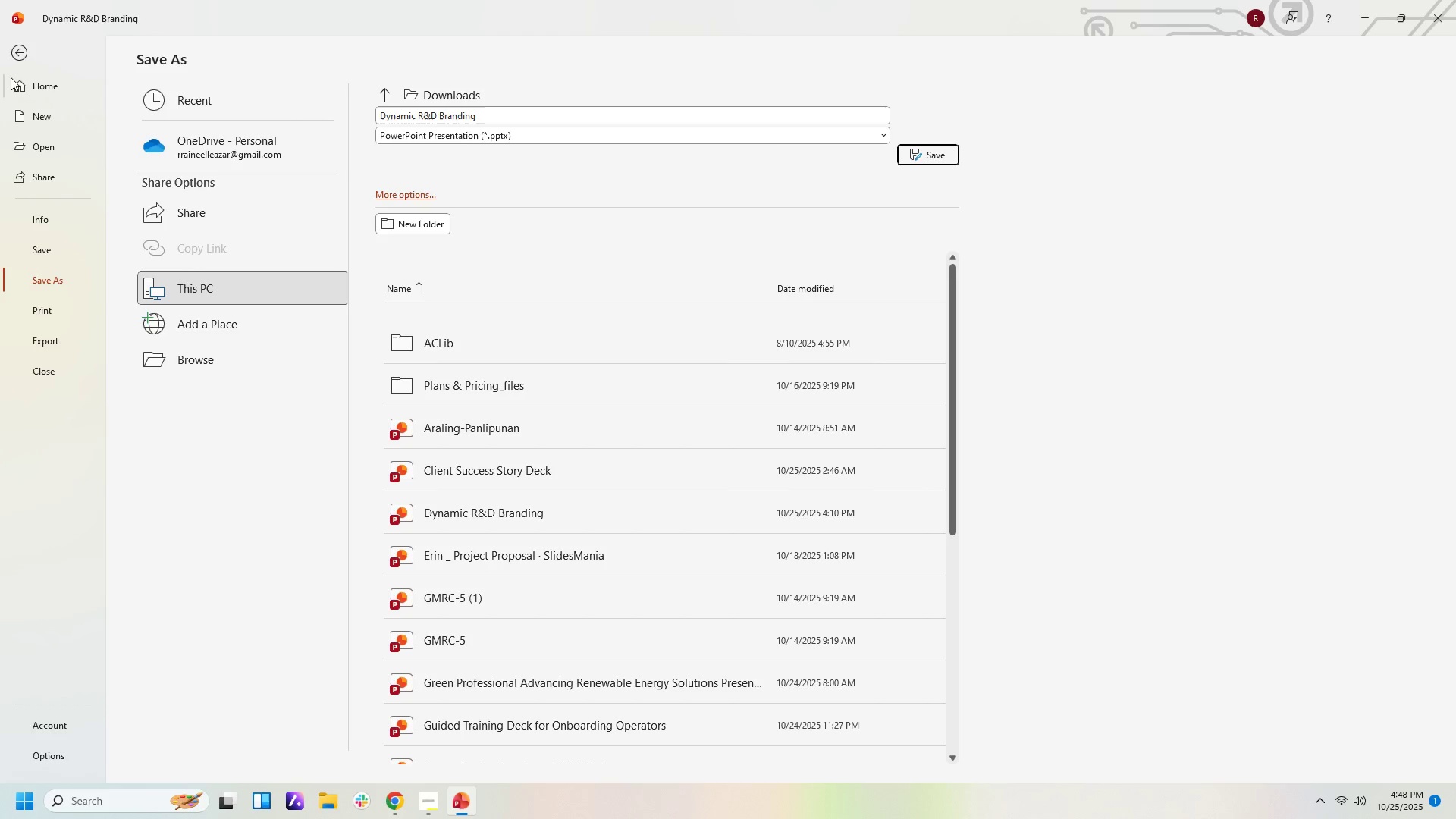 
left_click([17, 51])
 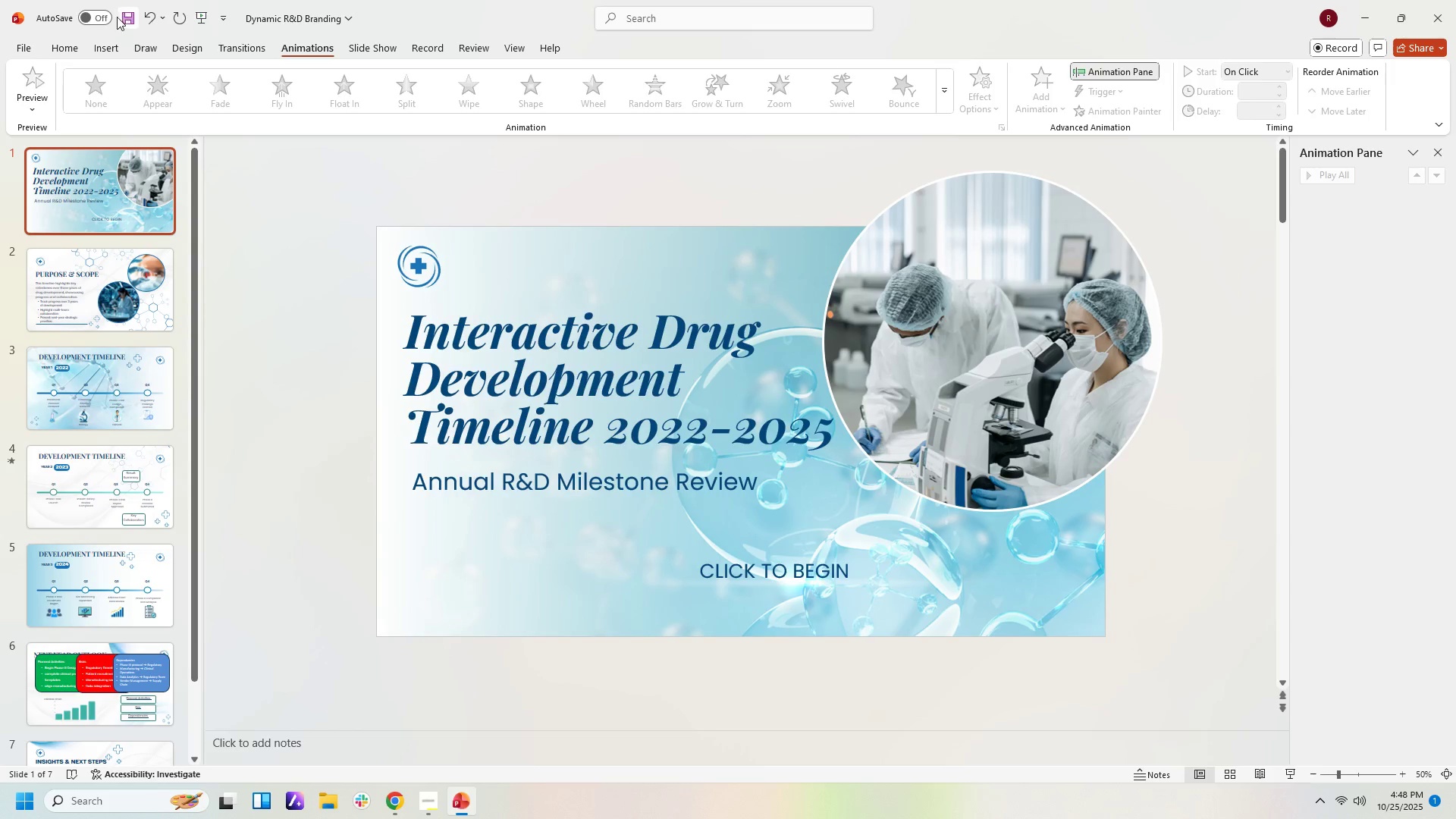 
left_click([123, 18])
 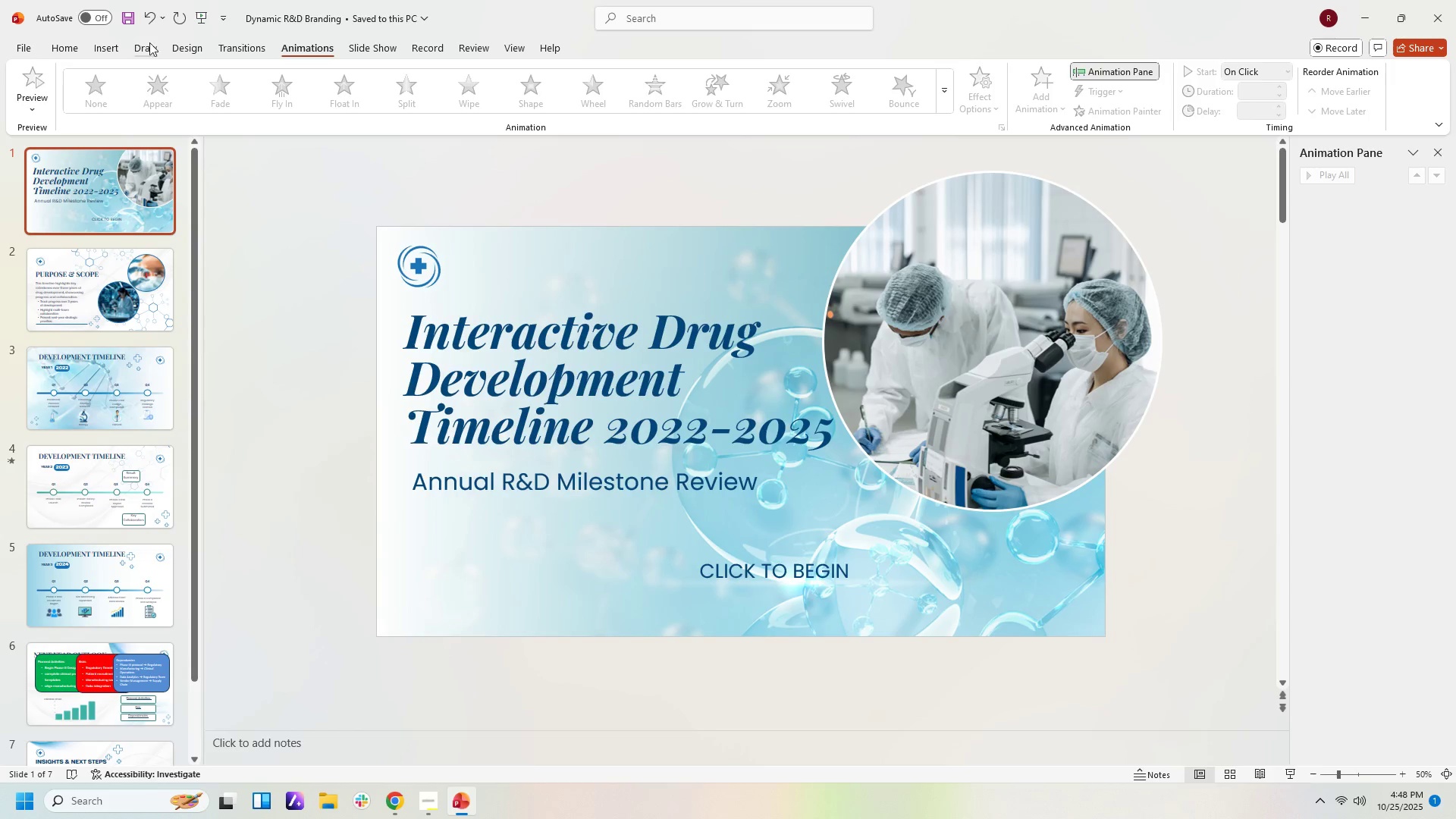 
mouse_move([202, 68])
 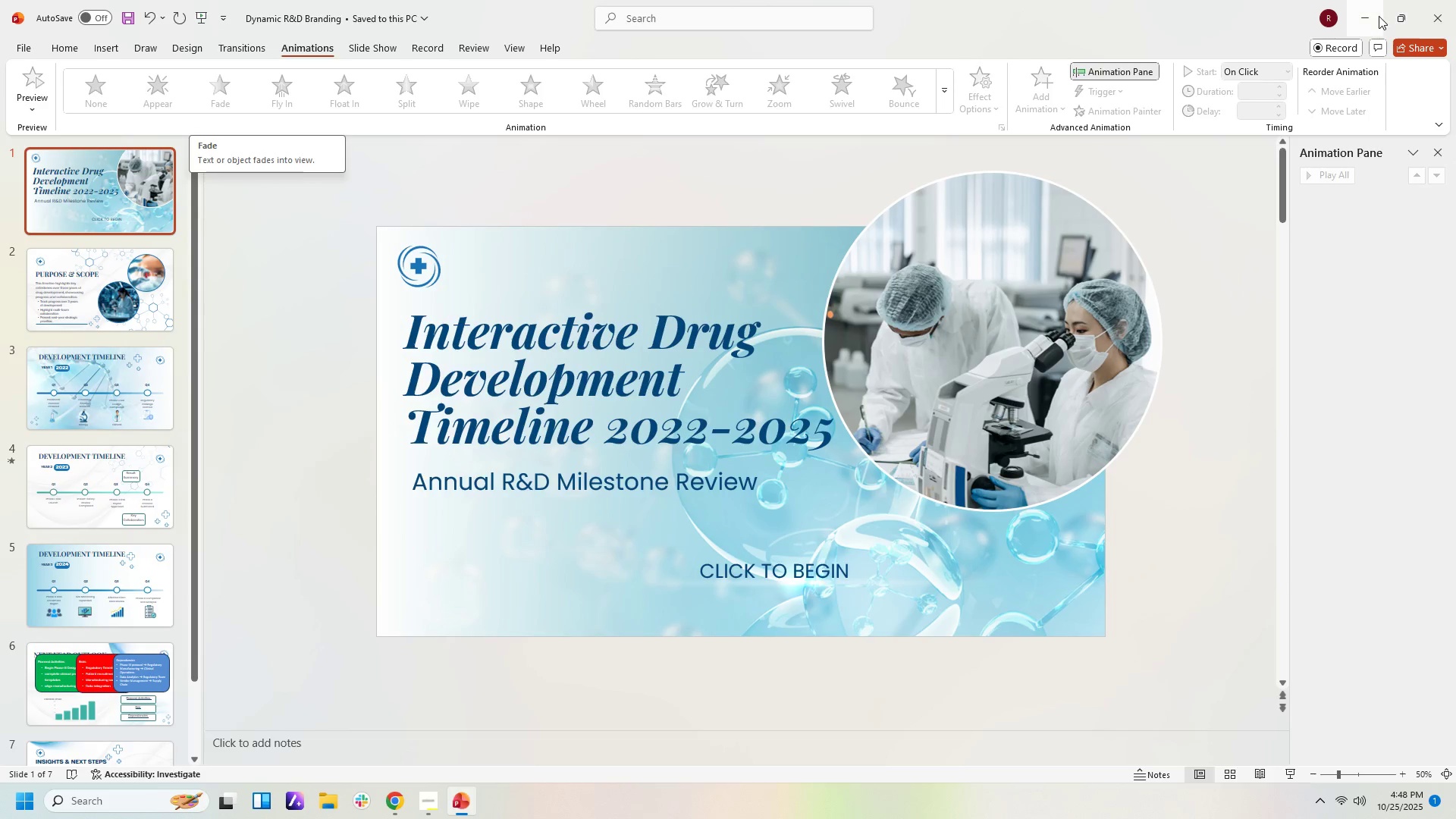 
left_click([1375, 16])
 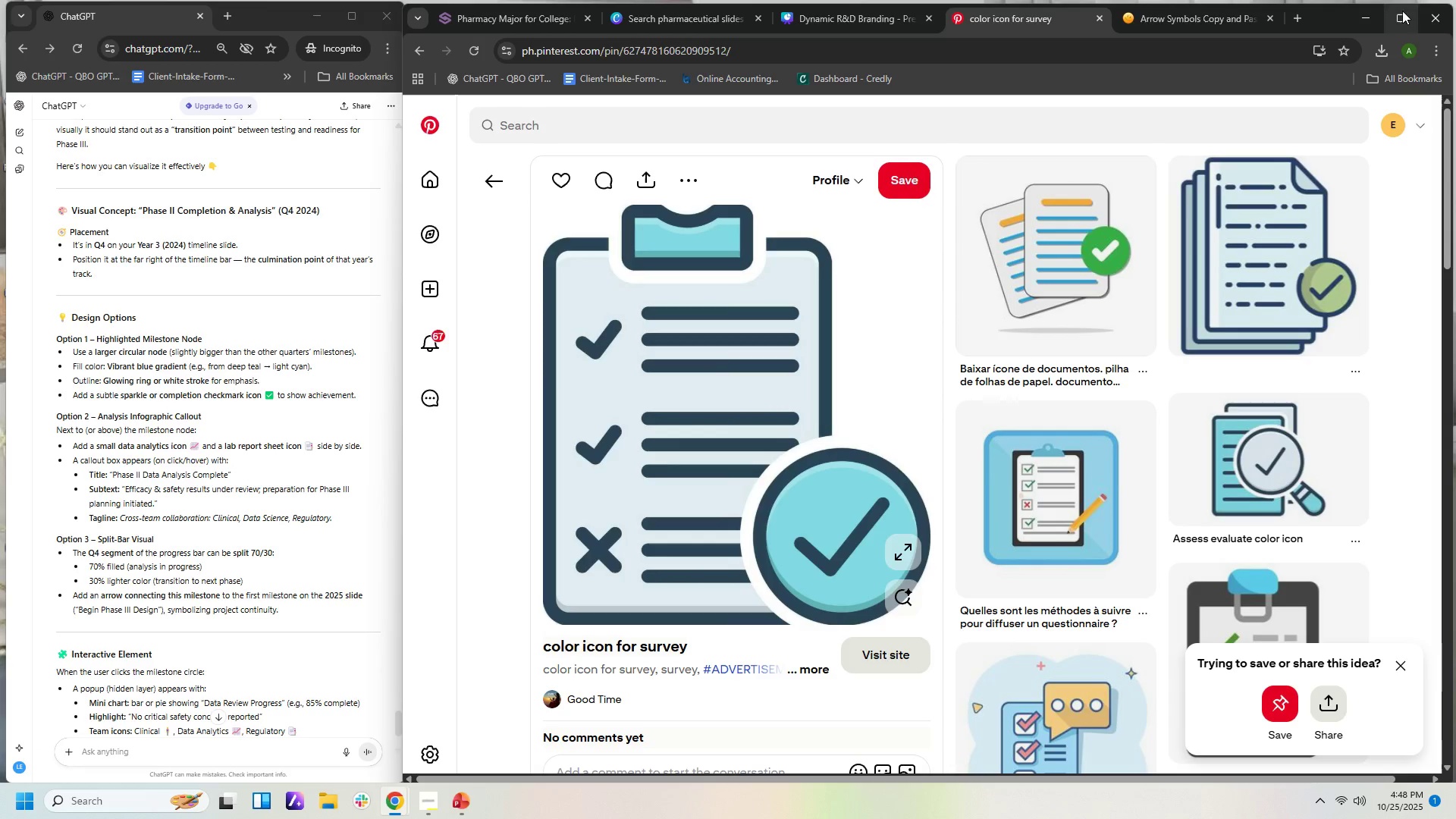 
left_click([1371, 17])
 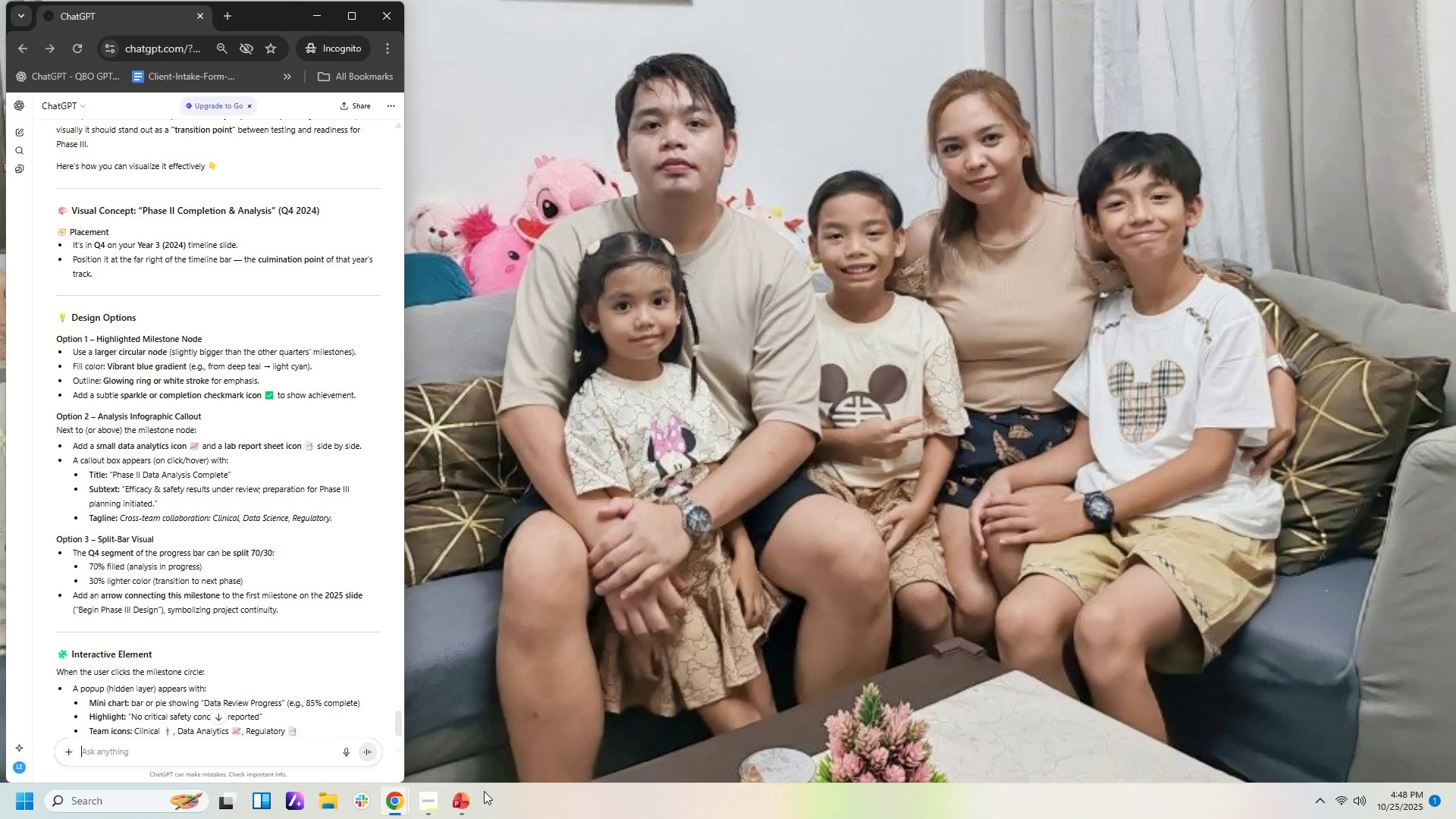 
left_click([466, 800])
 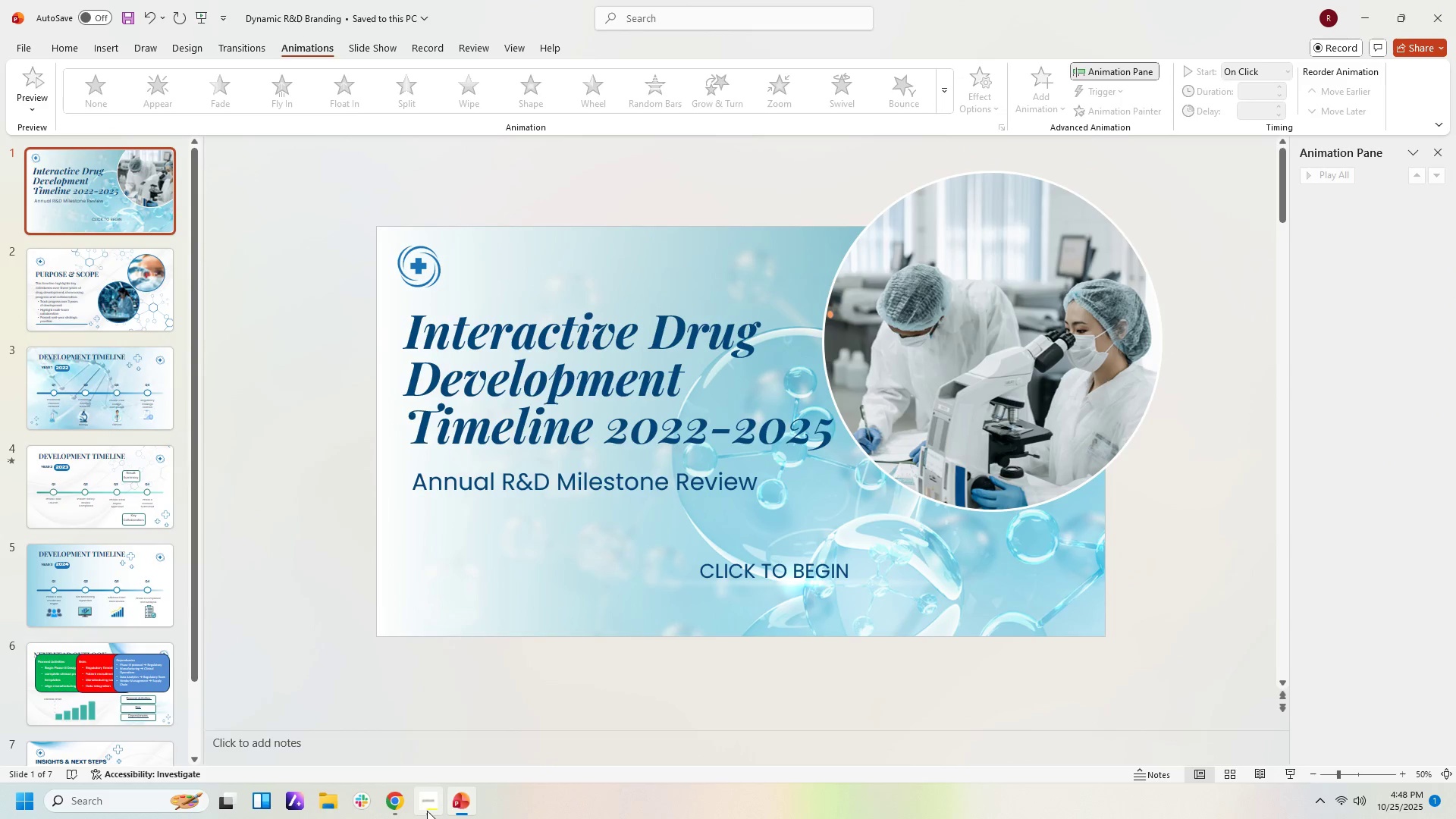 
left_click([427, 811])
 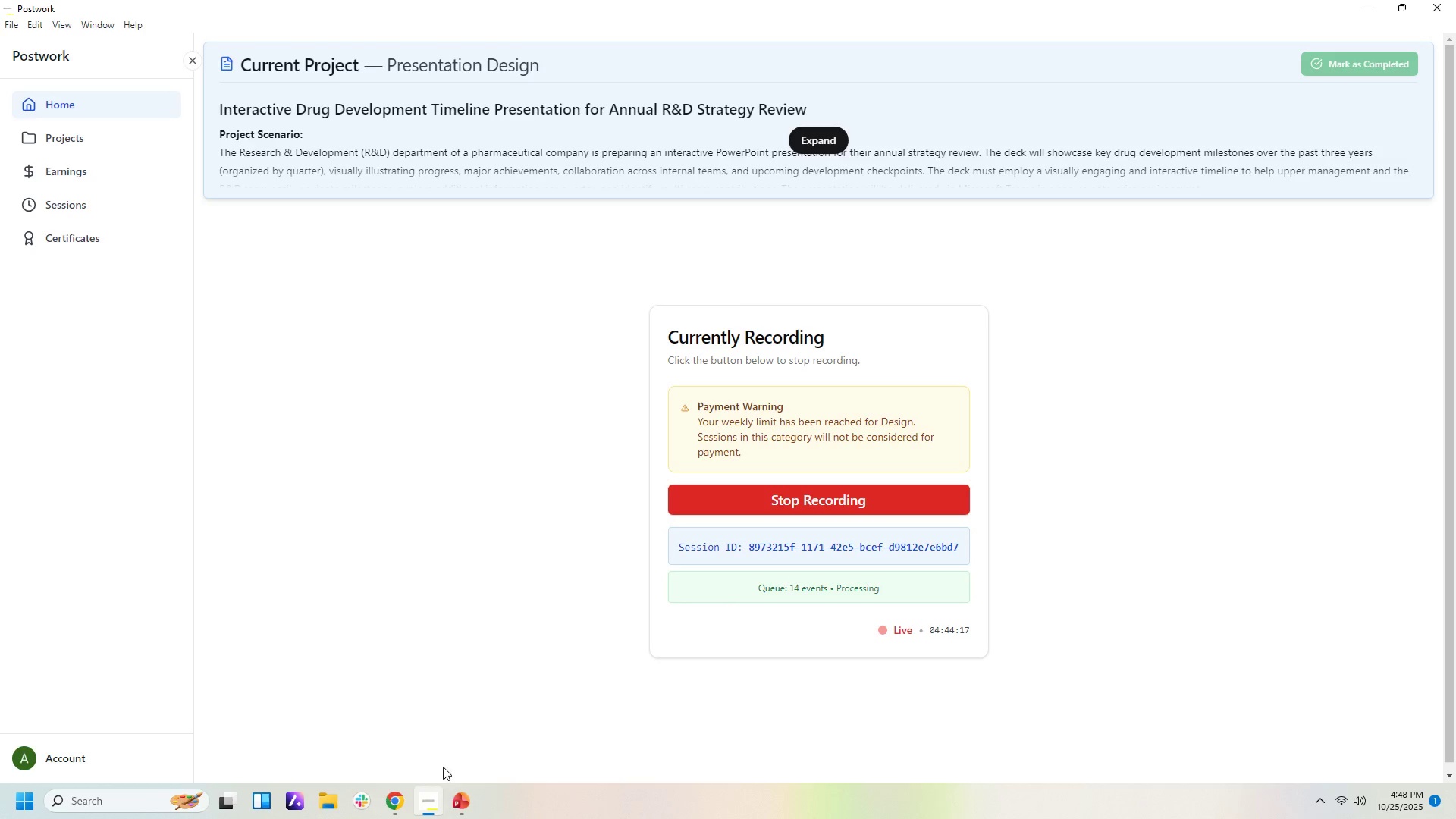 
left_click([399, 800])
 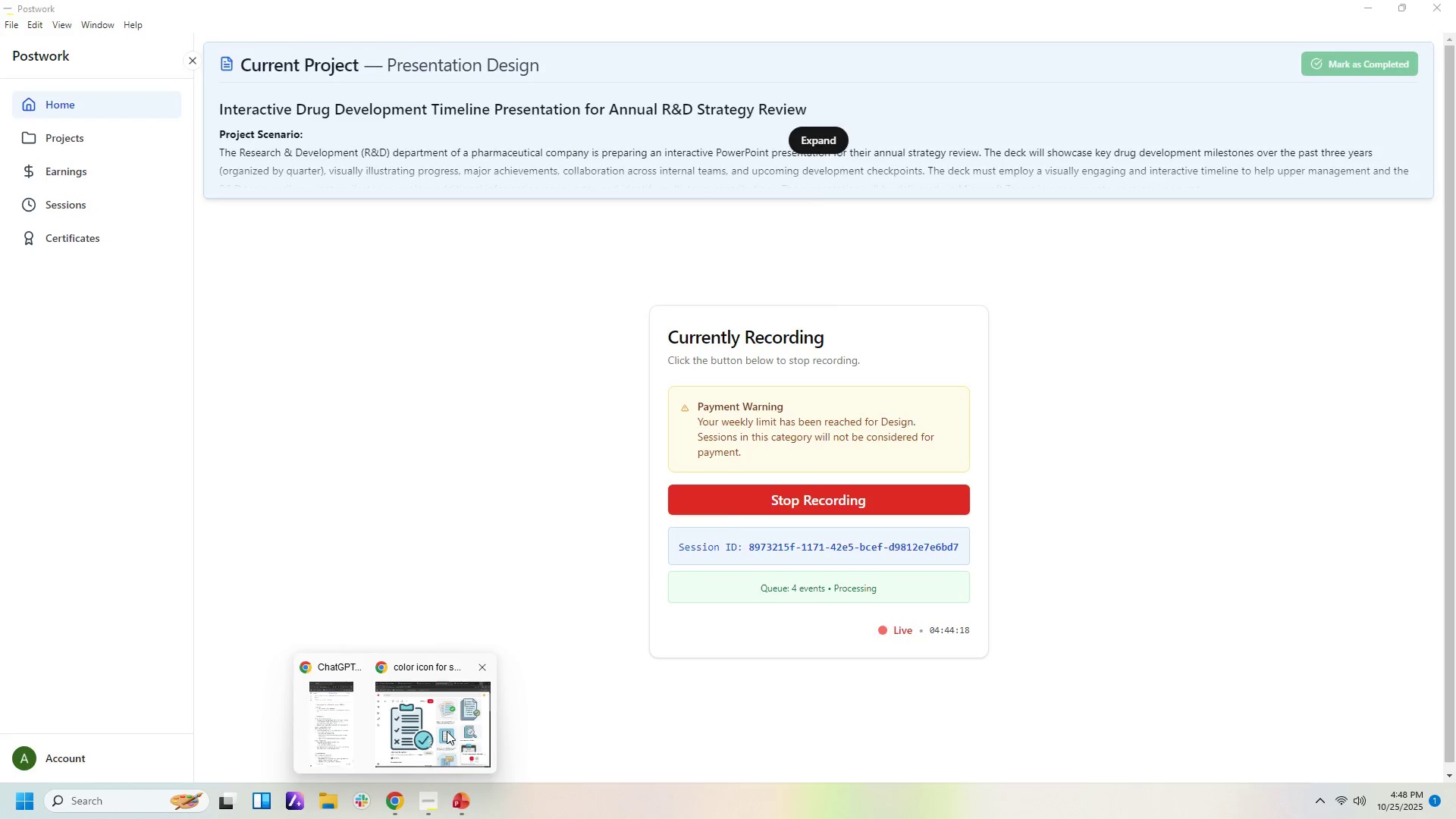 
left_click([447, 731])
 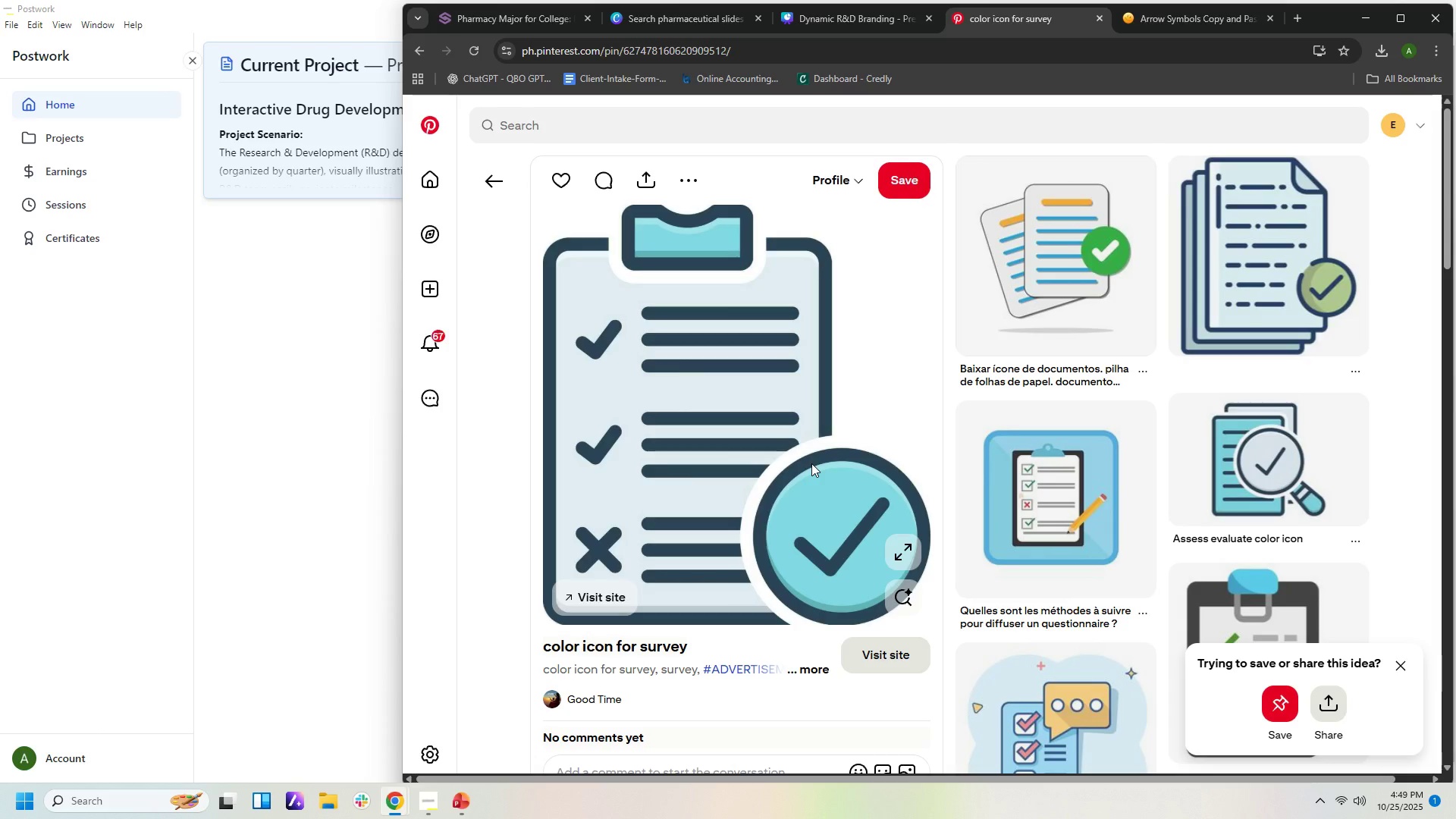 
wait(52.65)
 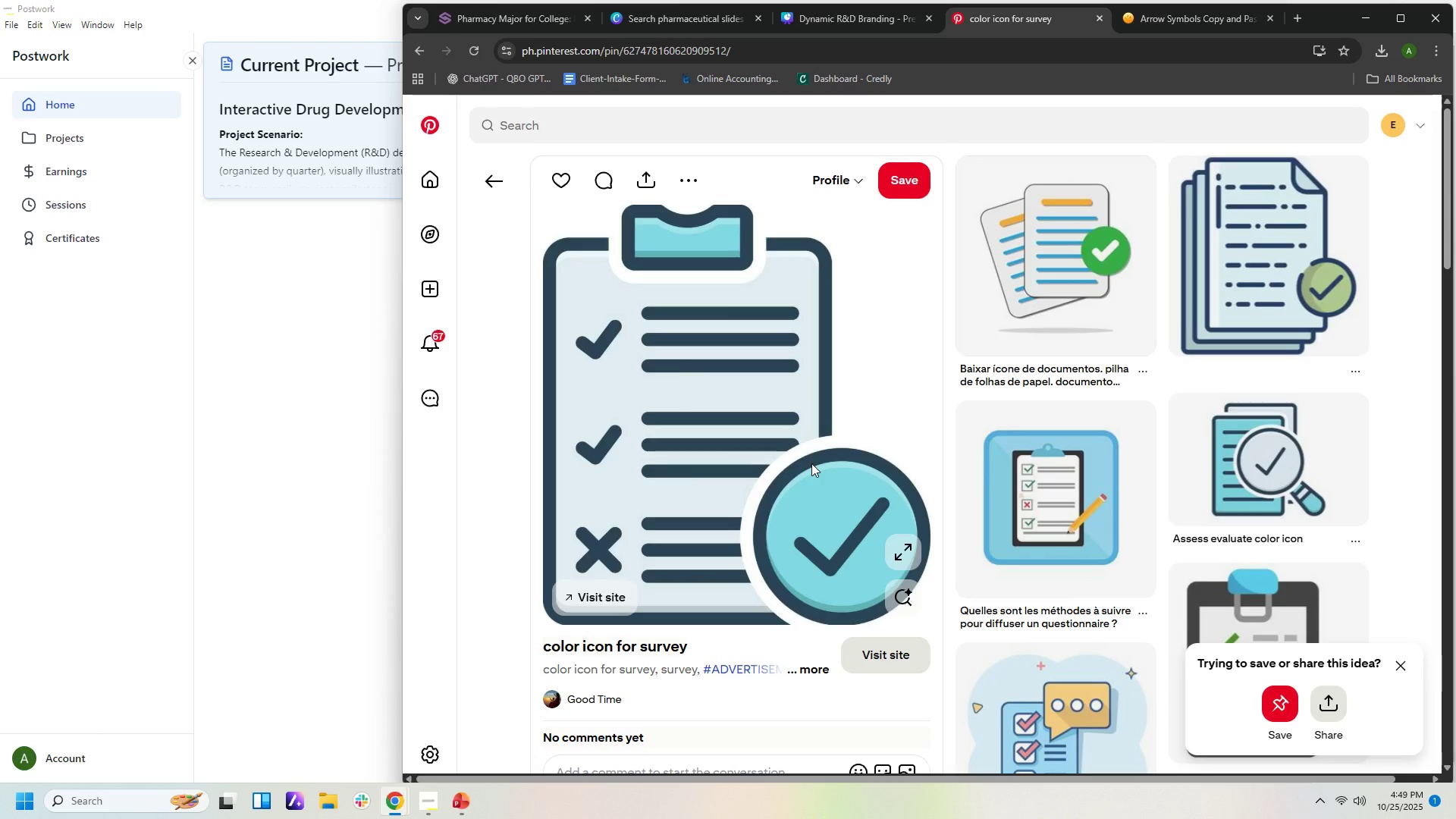 
left_click([479, 16])
 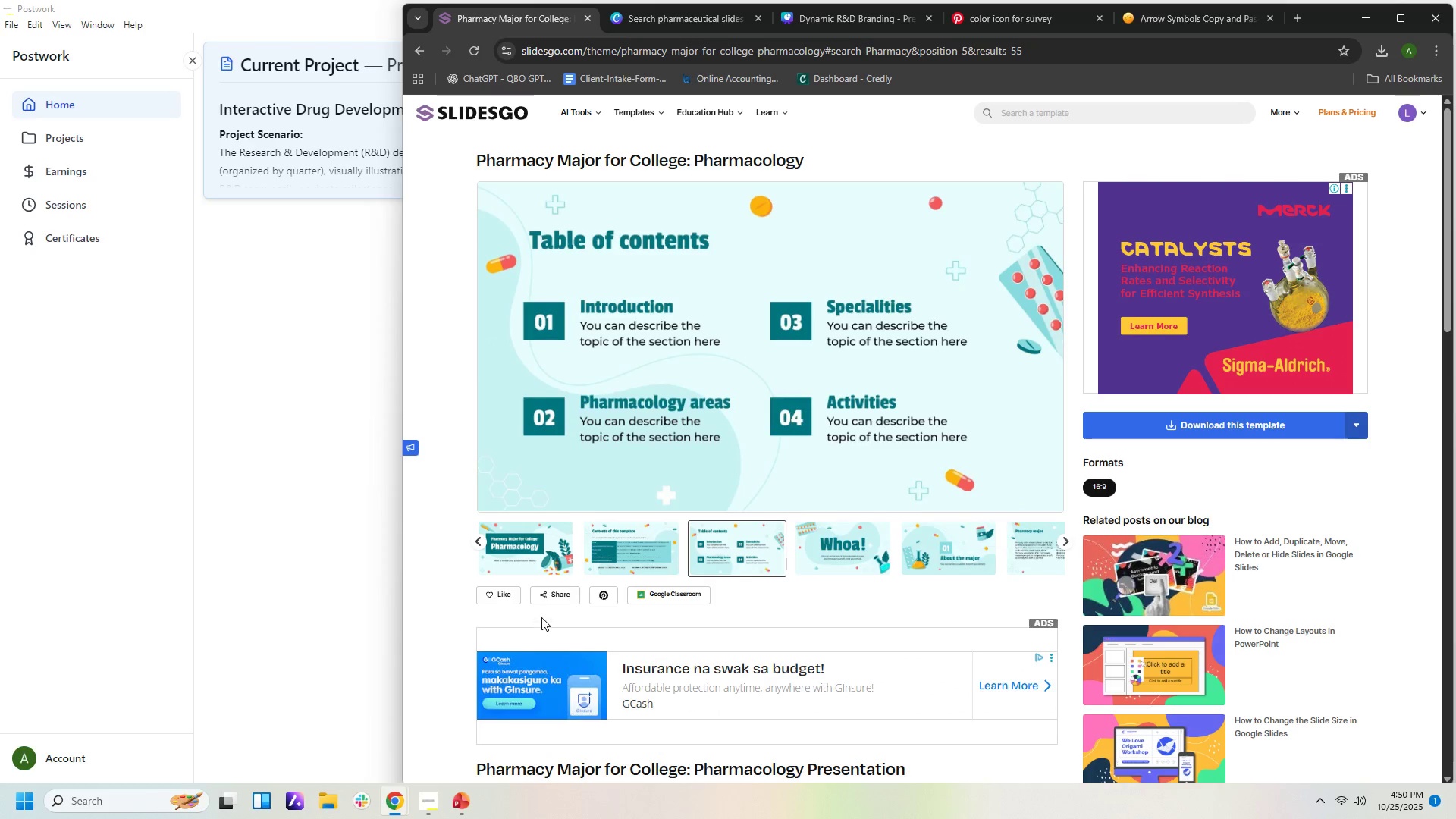 
wait(30.21)
 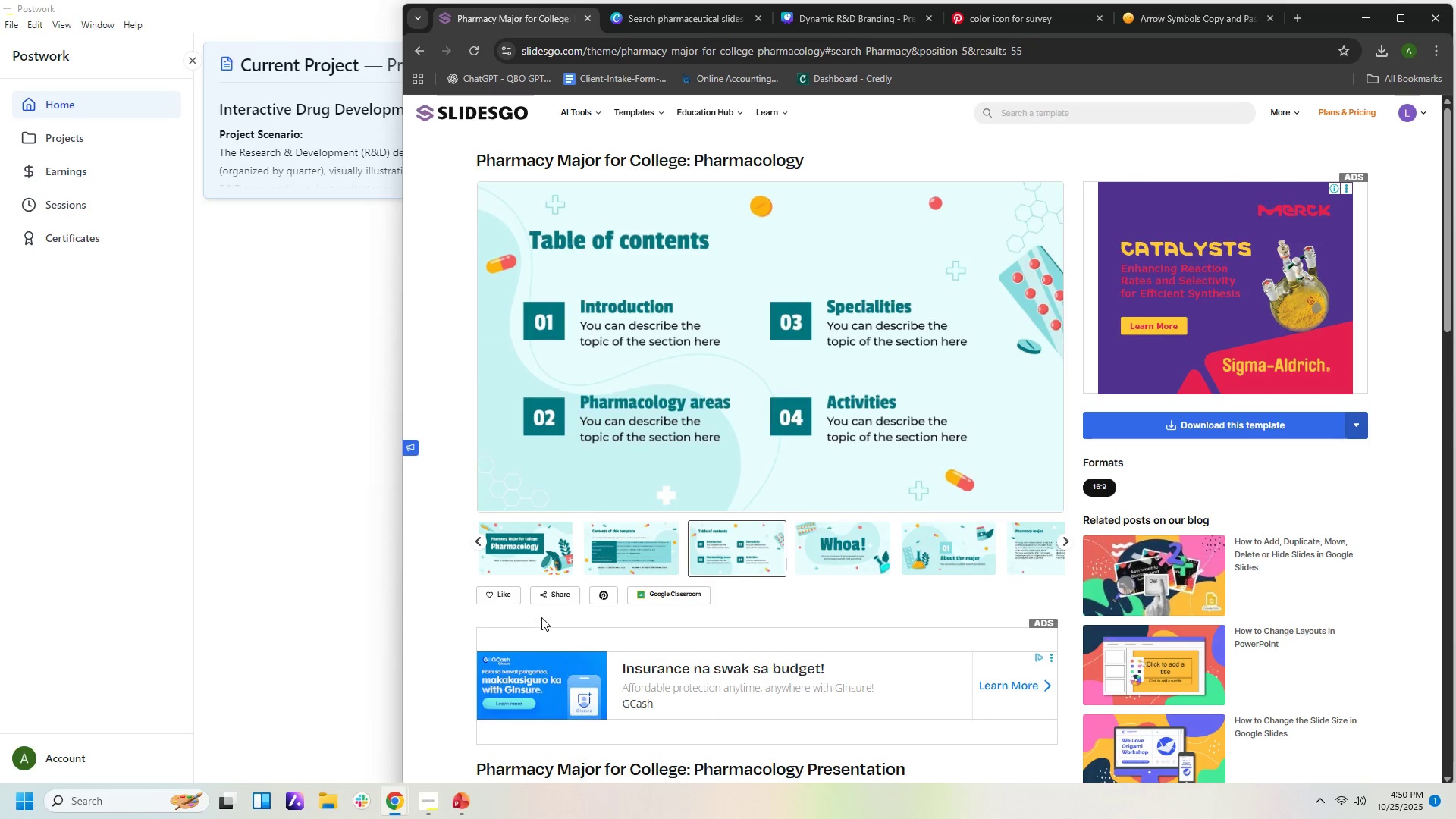 
left_click([293, 20])
 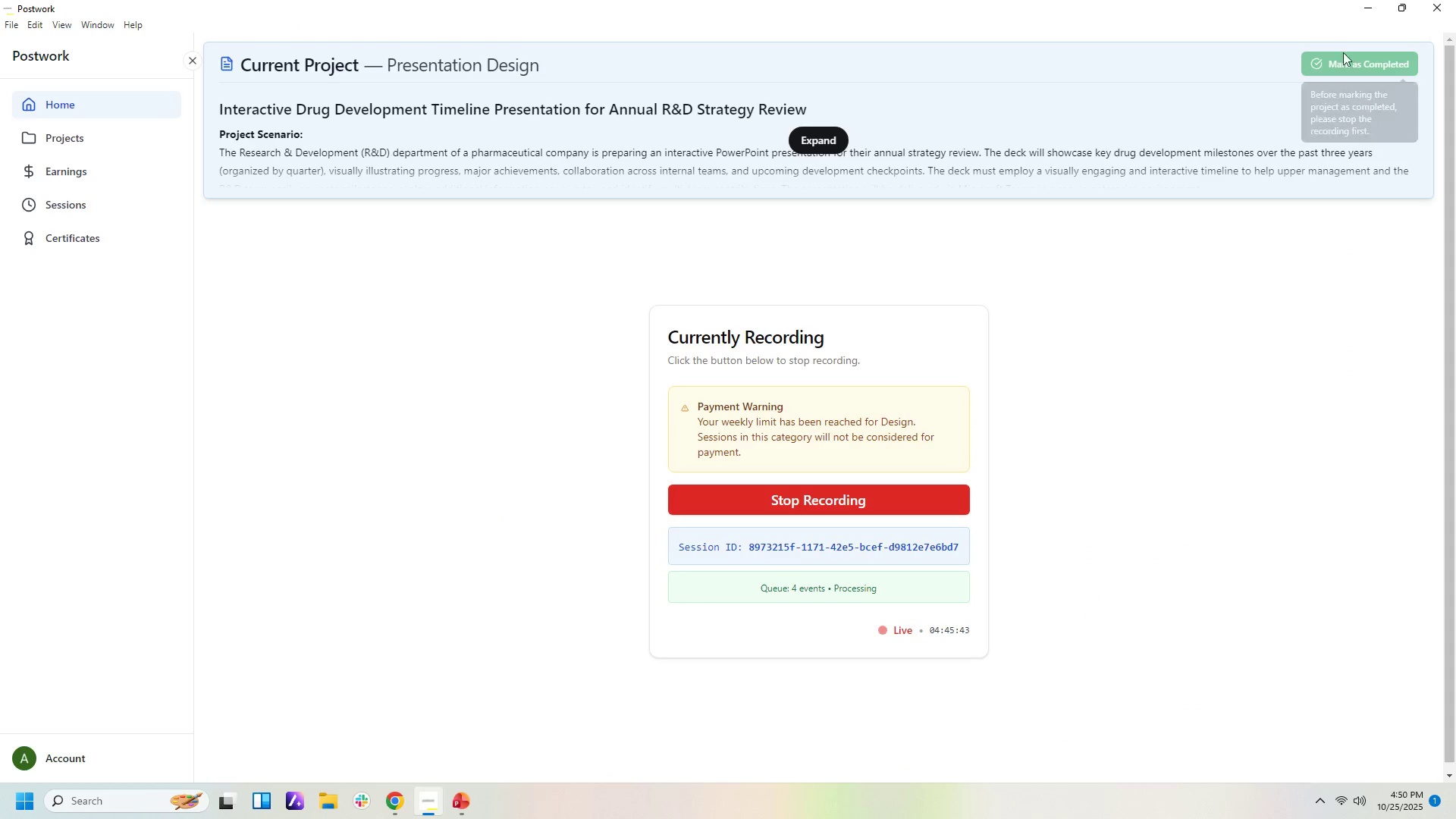 
left_click([1370, 10])
 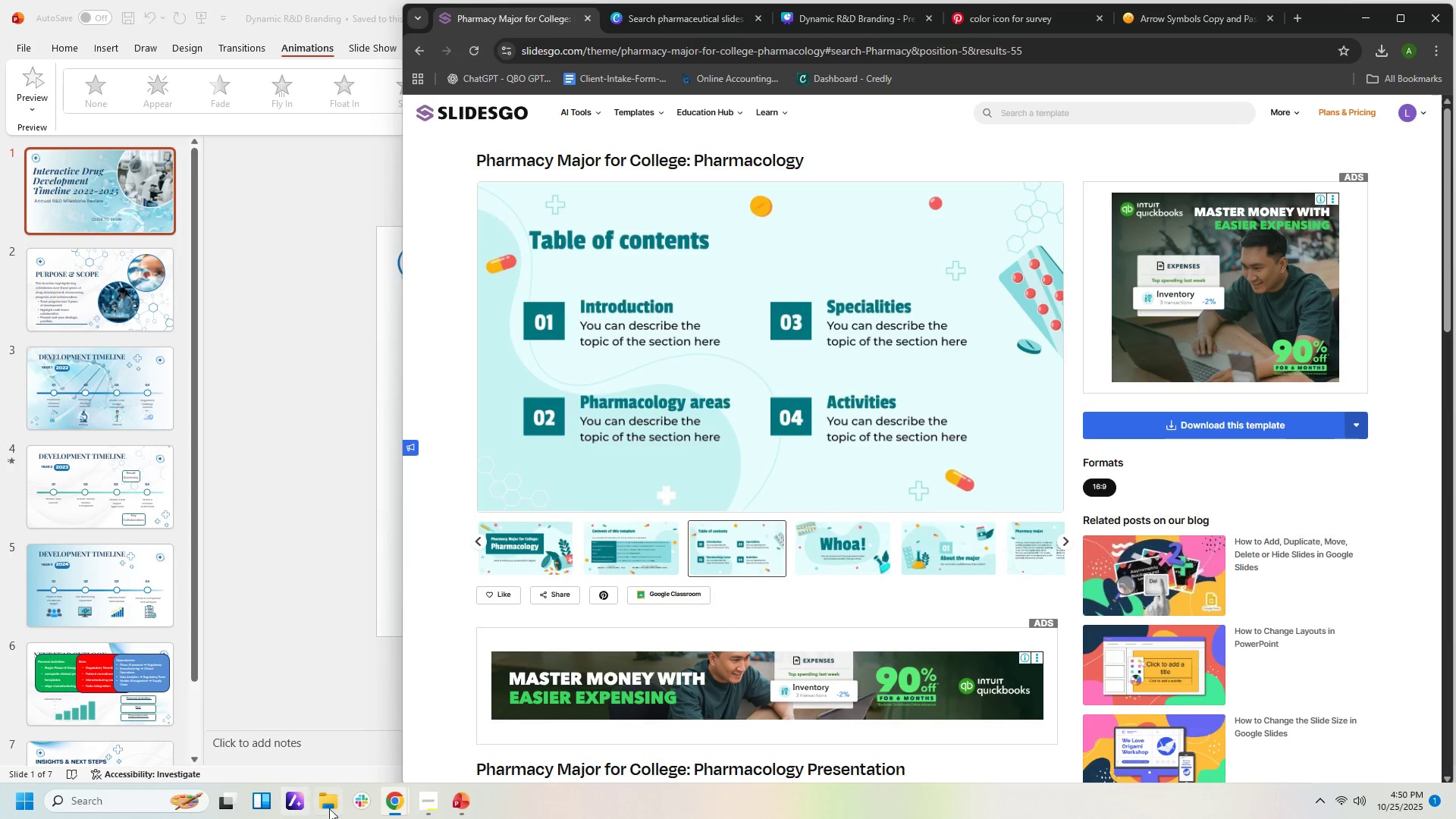 
left_click([406, 802])
 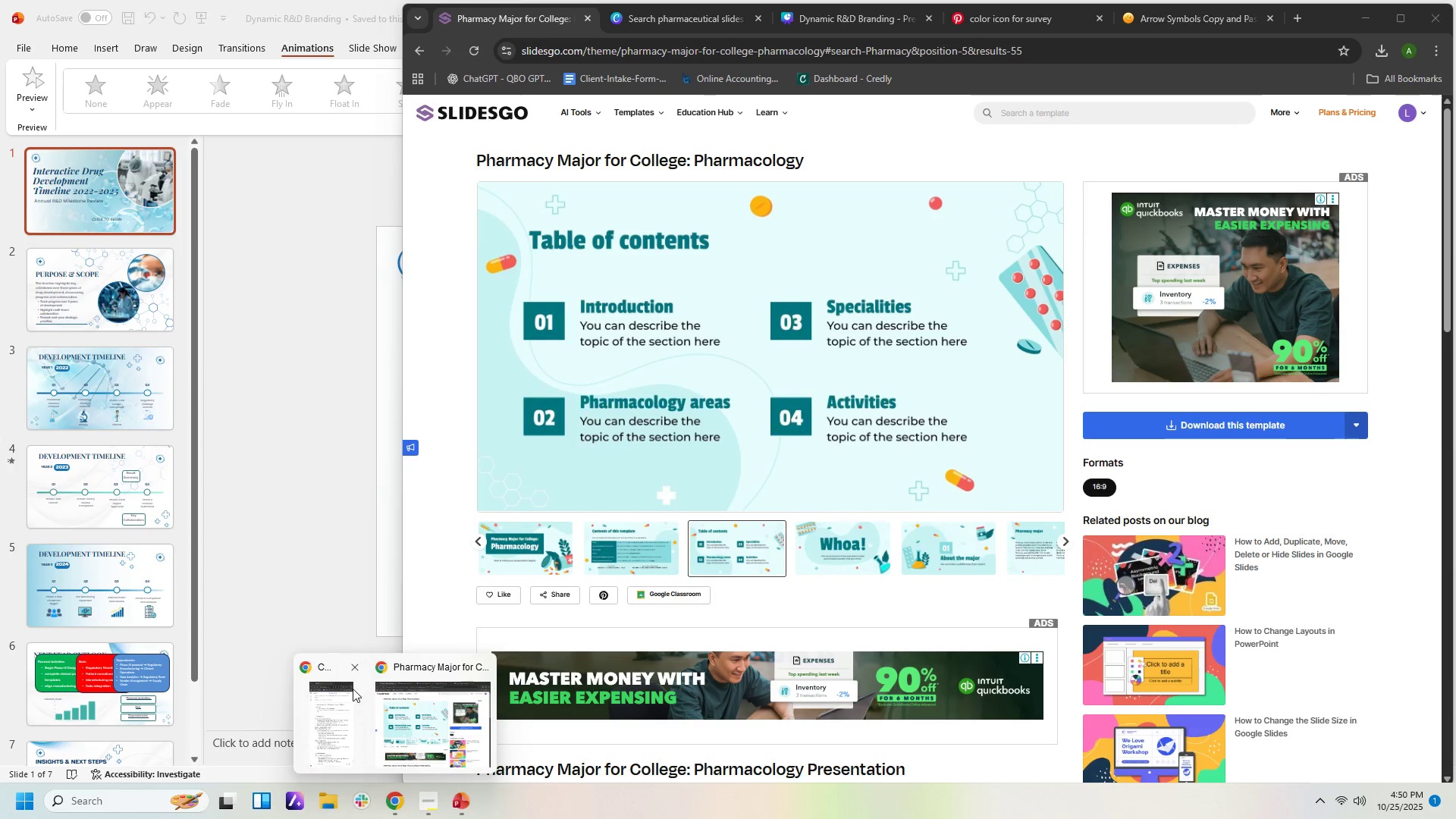 
left_click([350, 689])
 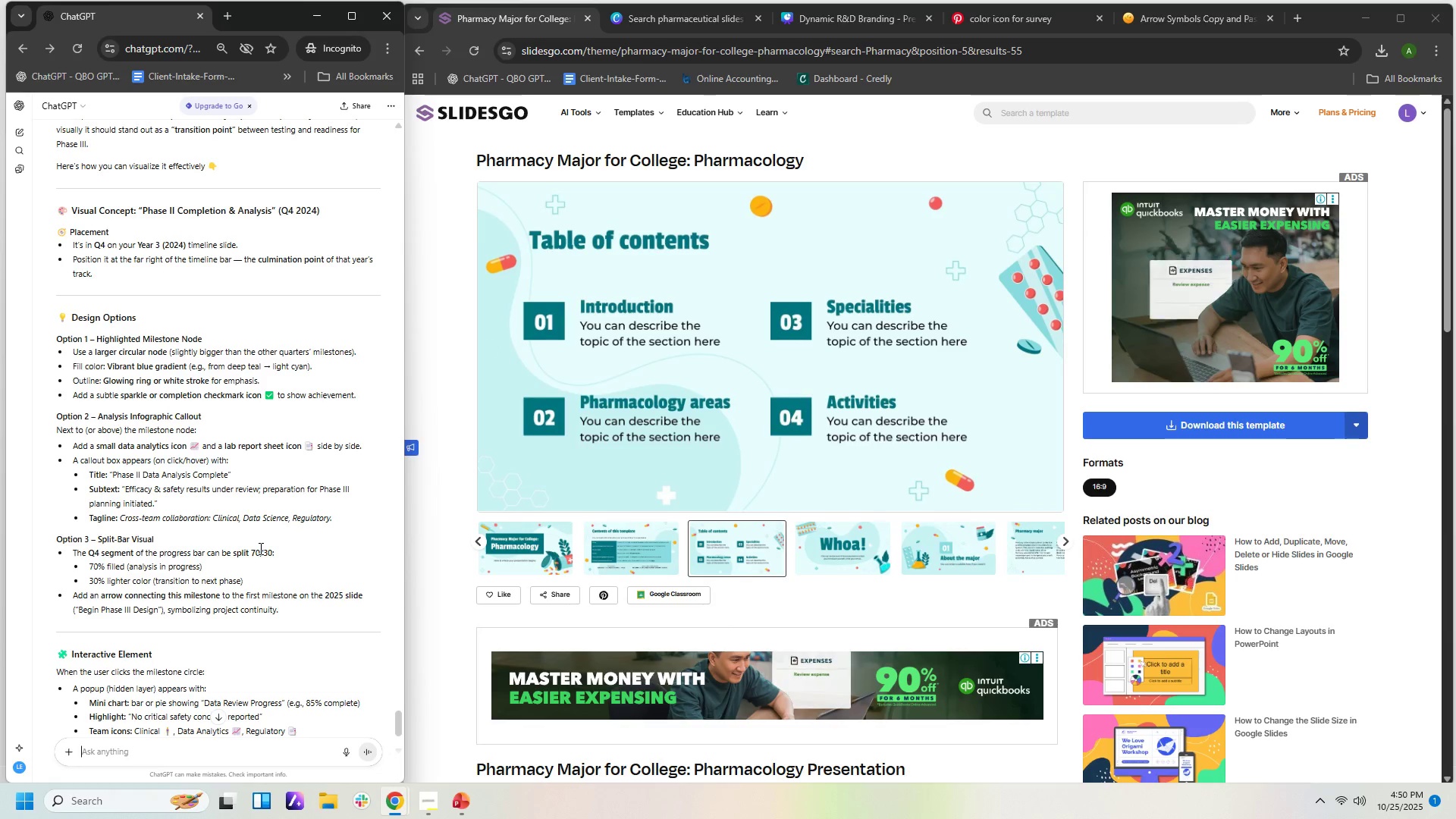 
scroll: coordinate [267, 558], scroll_direction: down, amount: 2.0
 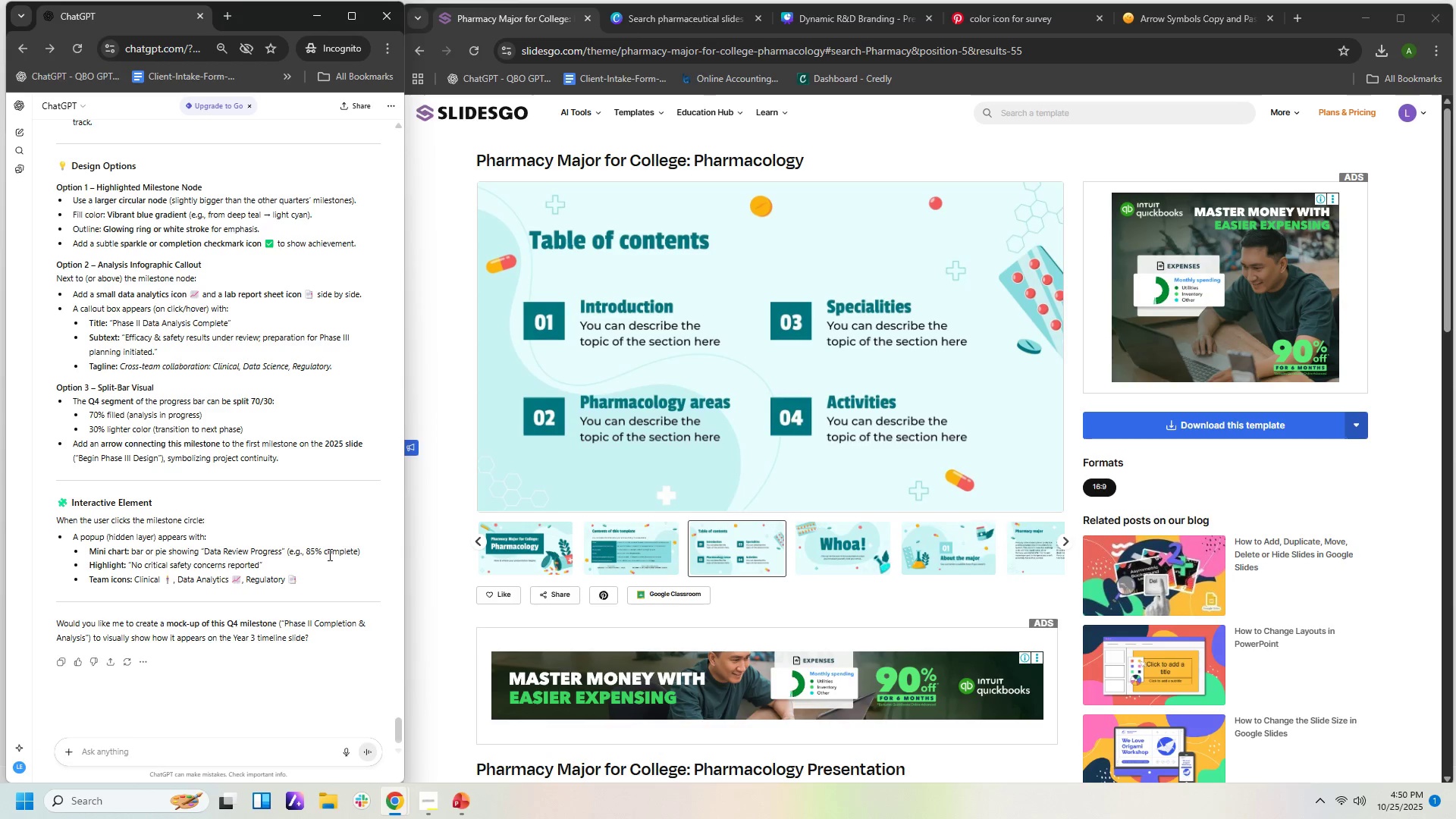 
wait(5.26)
 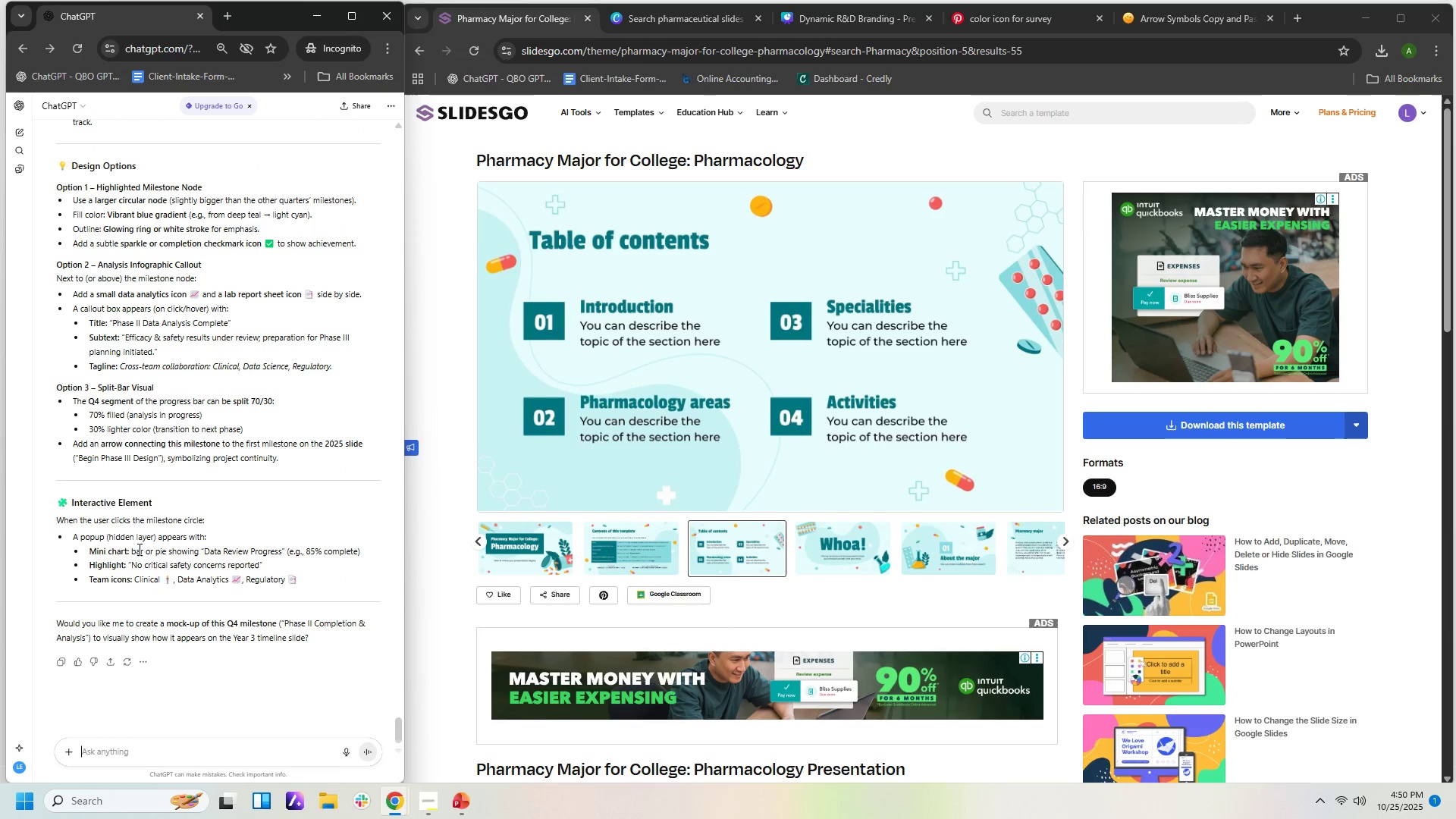 
scroll: coordinate [221, 572], scroll_direction: down, amount: 7.0
 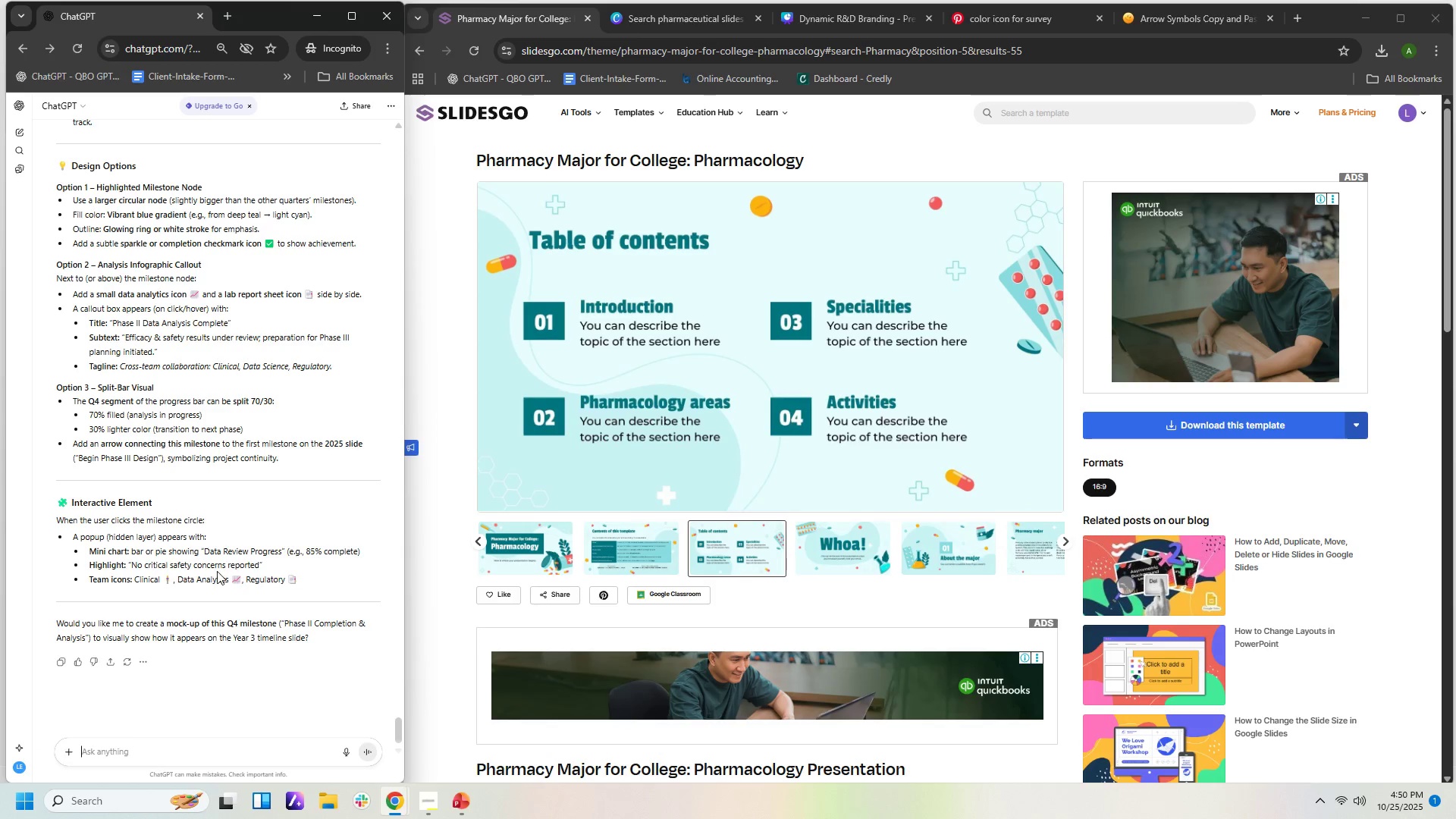 
scroll: coordinate [325, 407], scroll_direction: down, amount: 1.0
 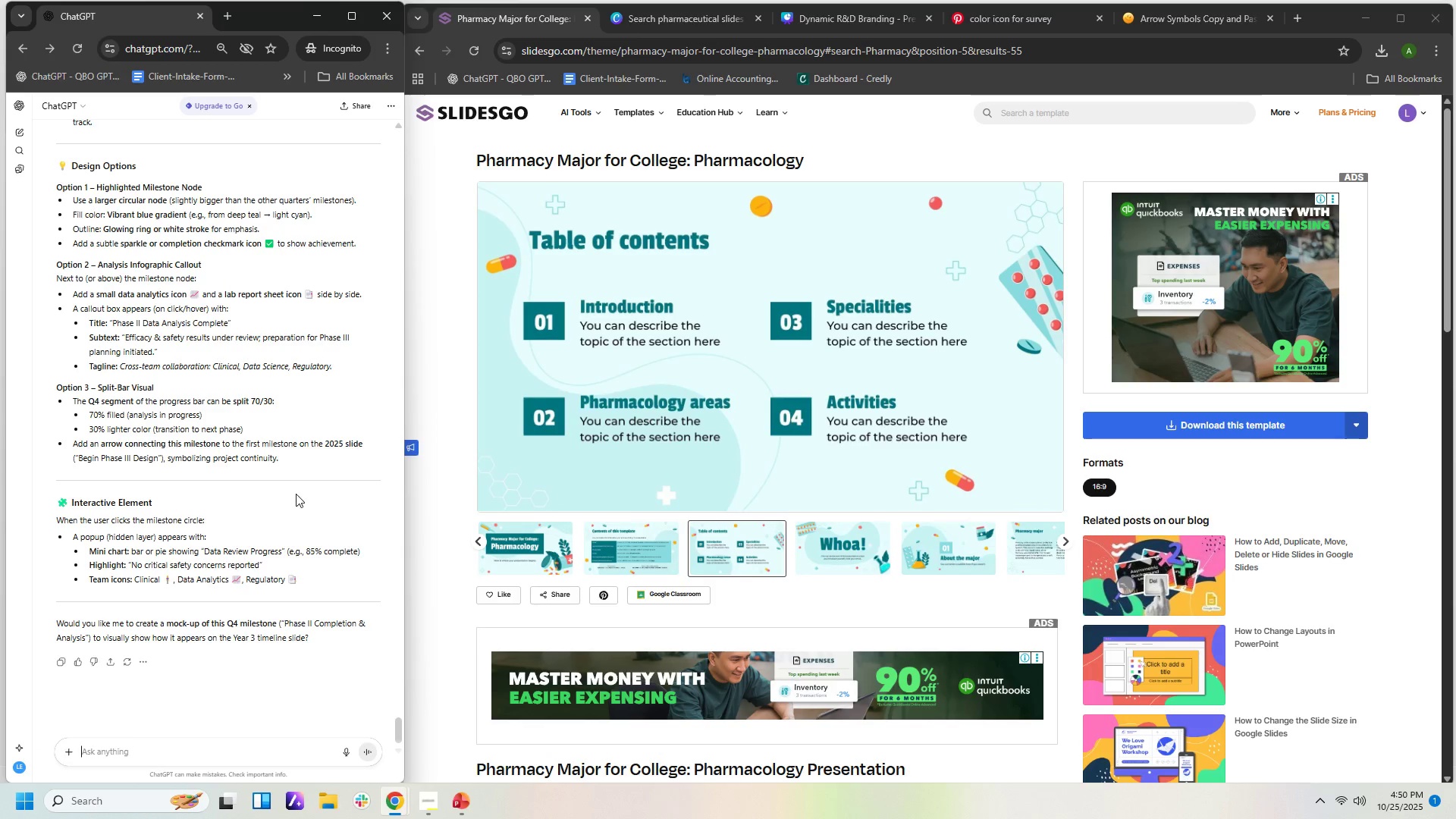 
scroll: coordinate [325, 478], scroll_direction: up, amount: 4.0
 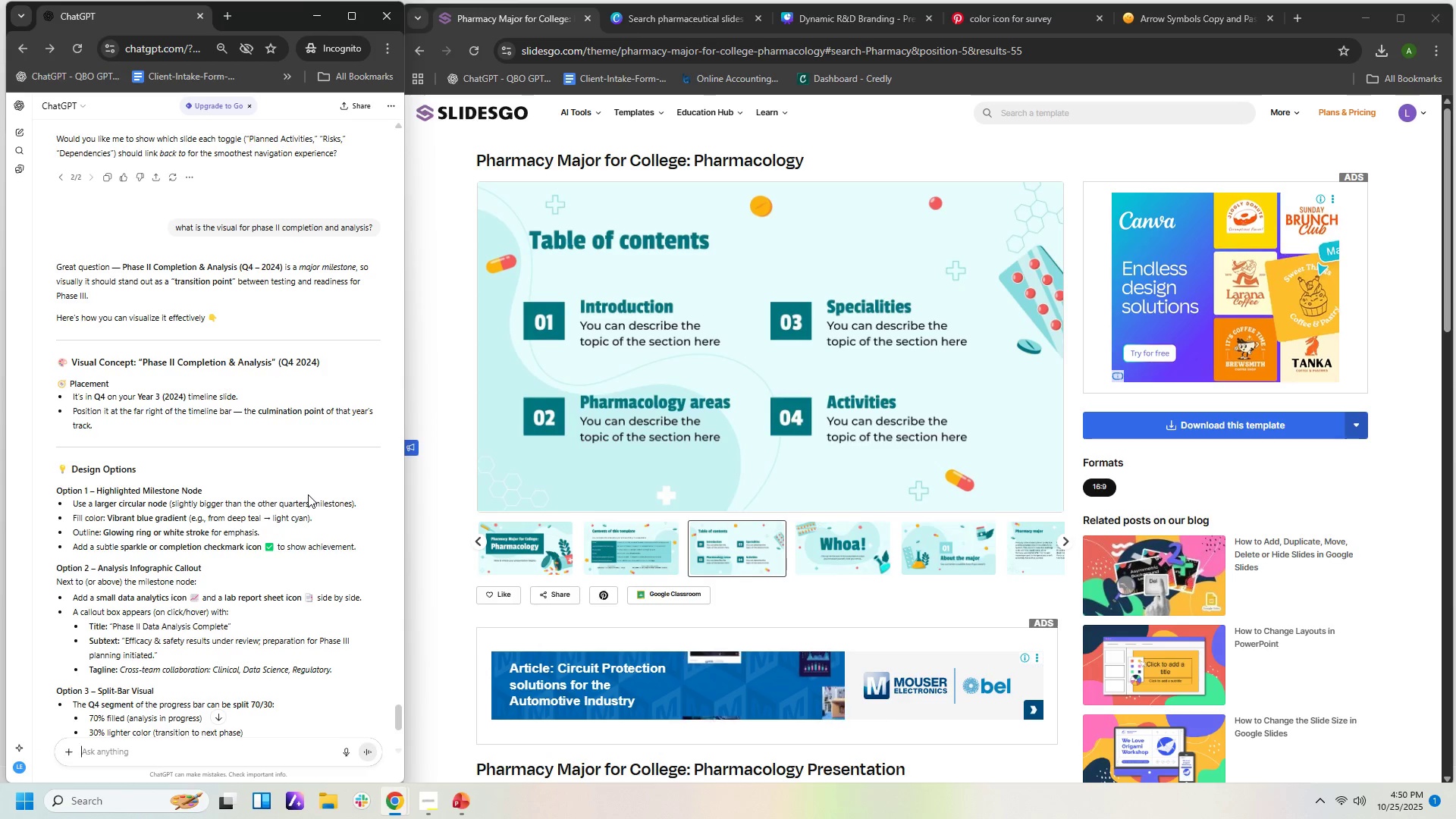 
scroll: coordinate [309, 418], scroll_direction: down, amount: 2.0
 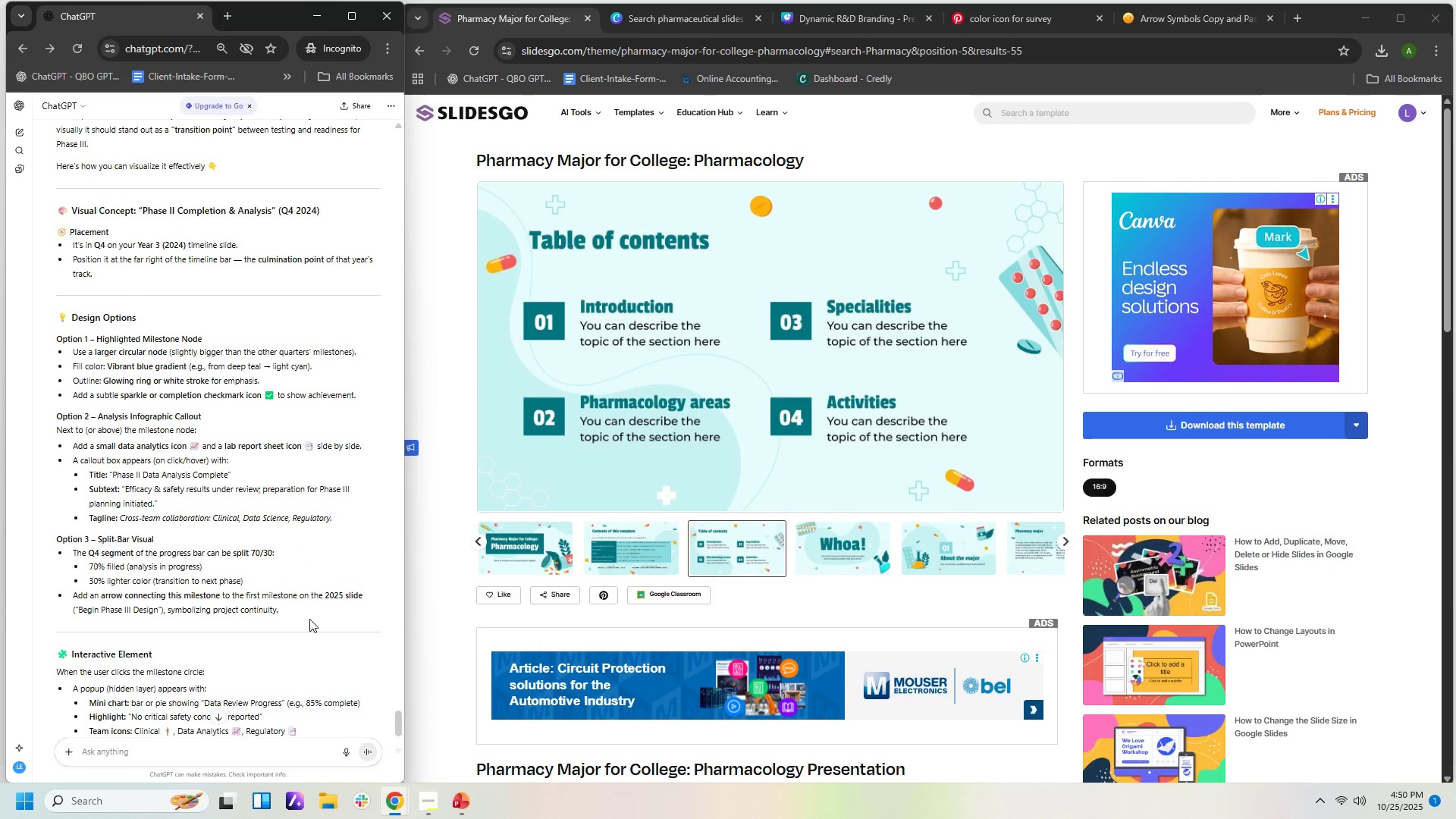 
wait(6.42)
 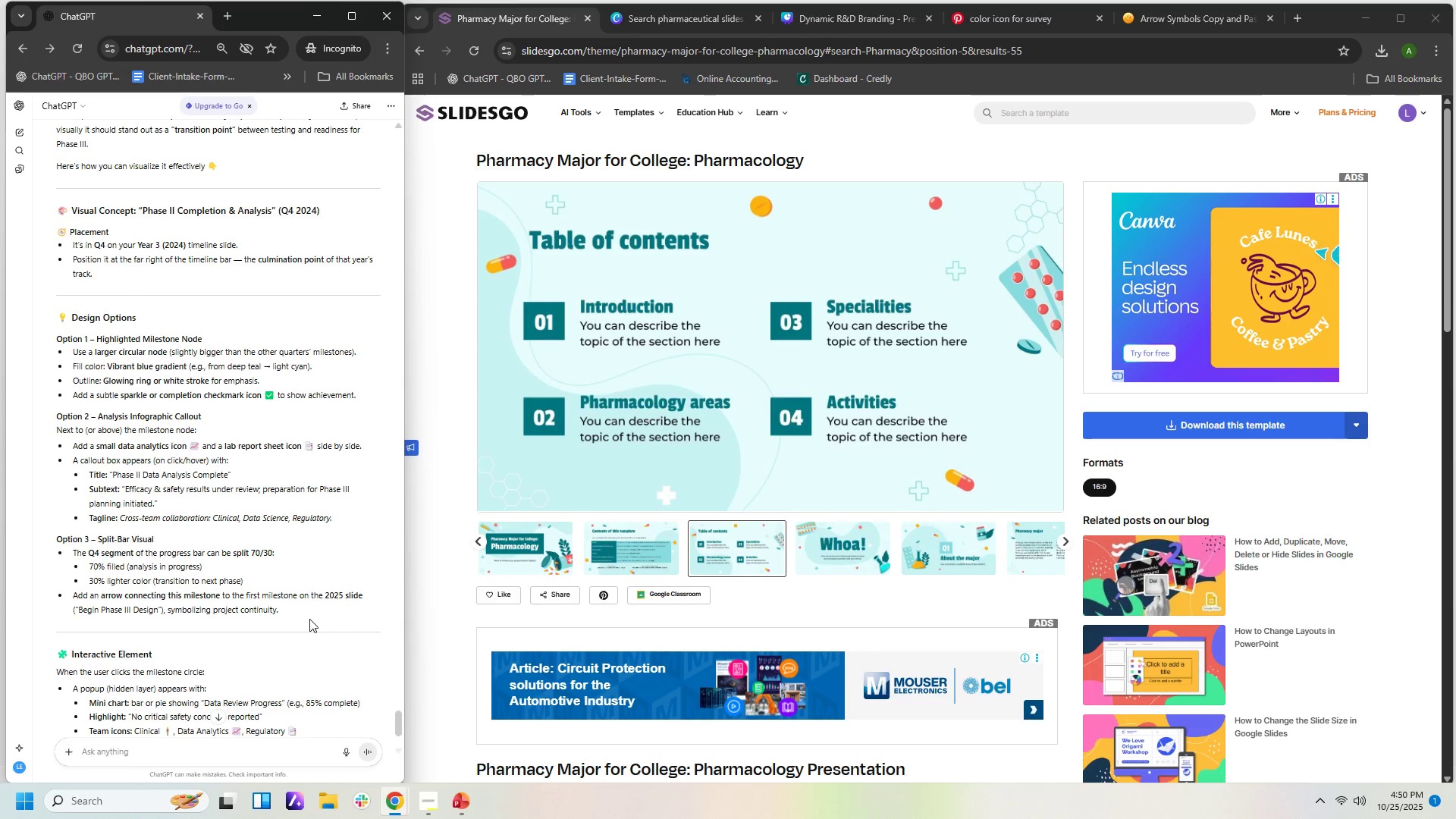 
scroll: coordinate [344, 664], scroll_direction: down, amount: 3.0
 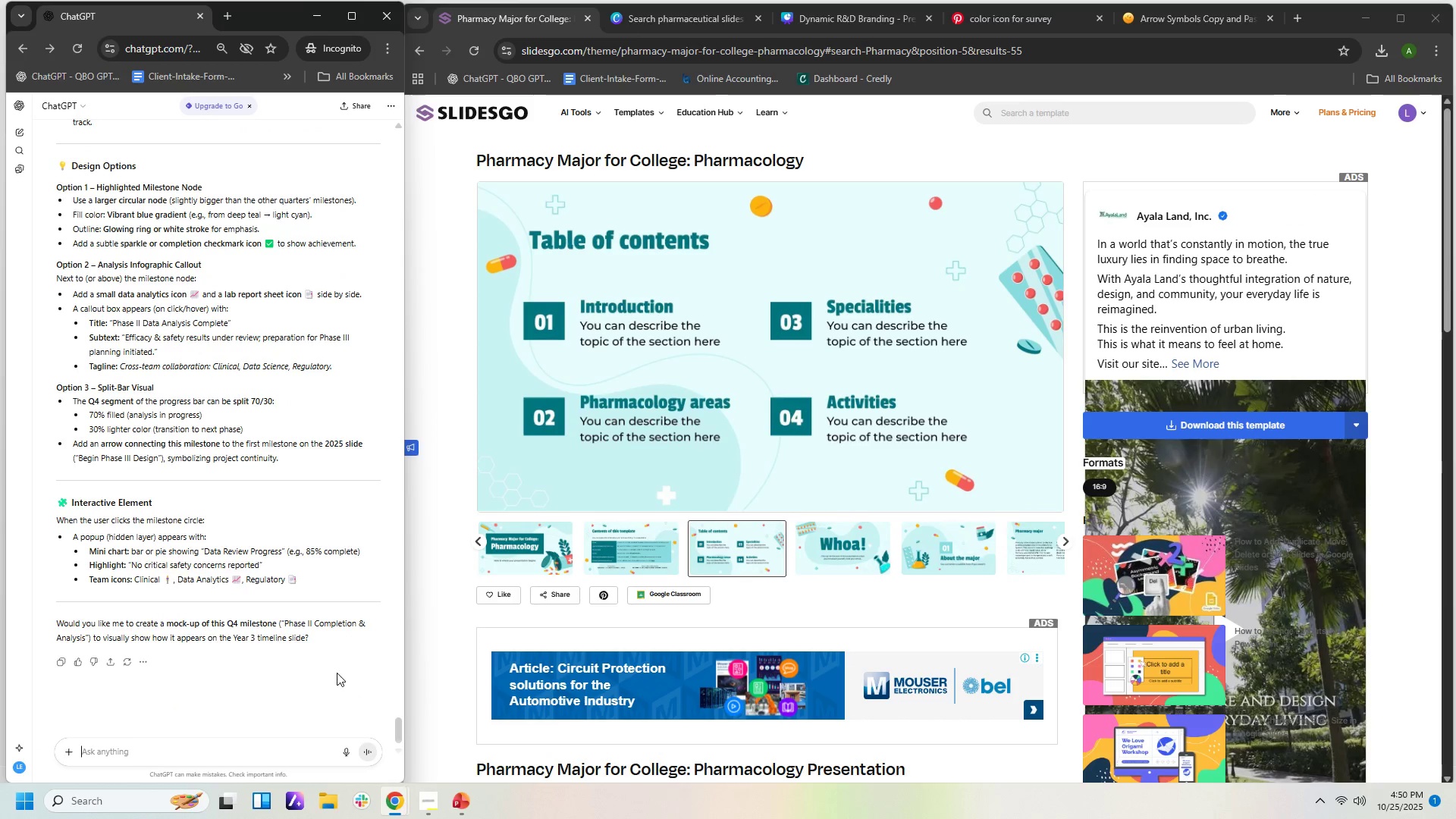 
wait(12.55)
 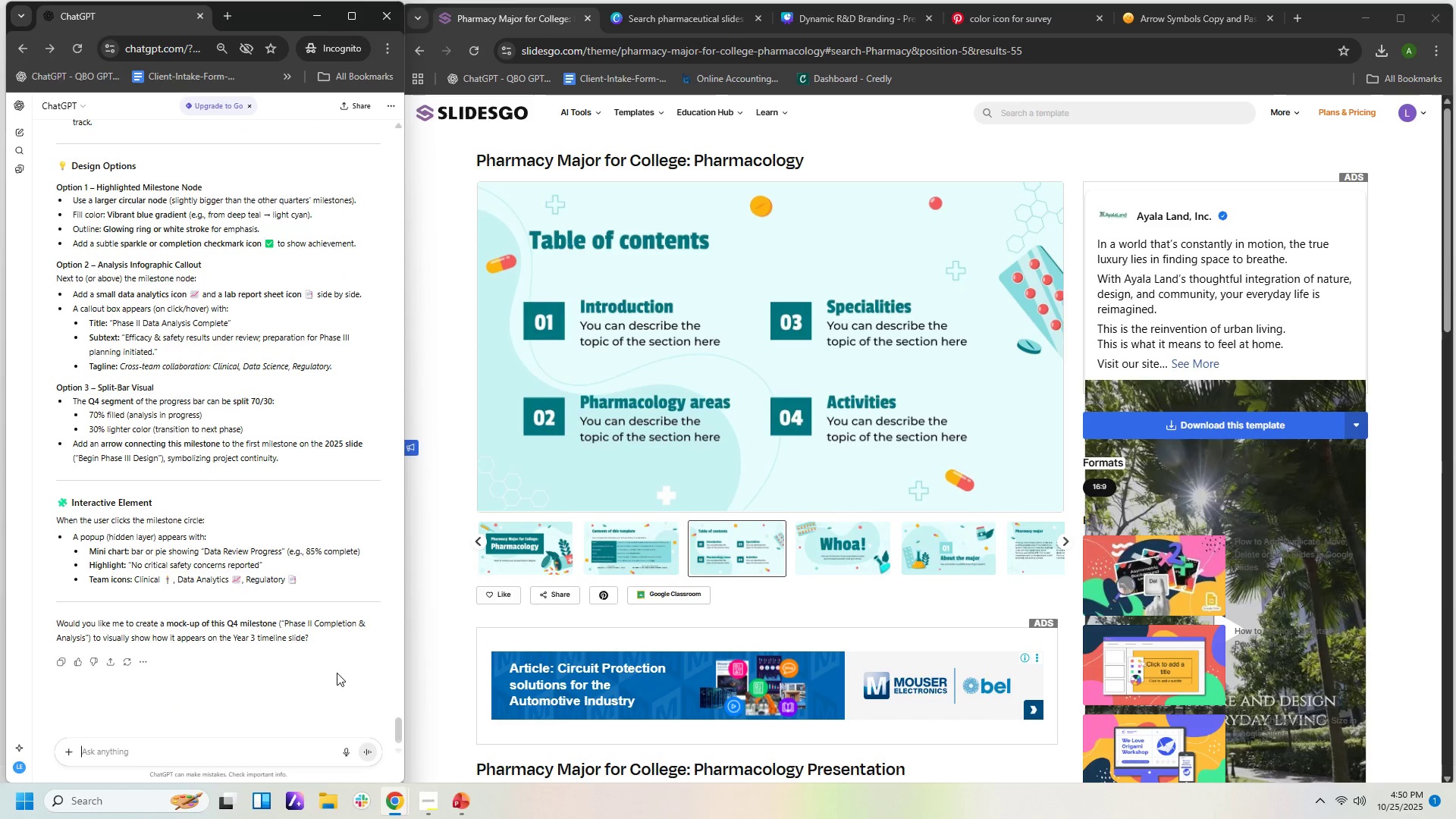 
scroll: coordinate [303, 534], scroll_direction: down, amount: 2.0
 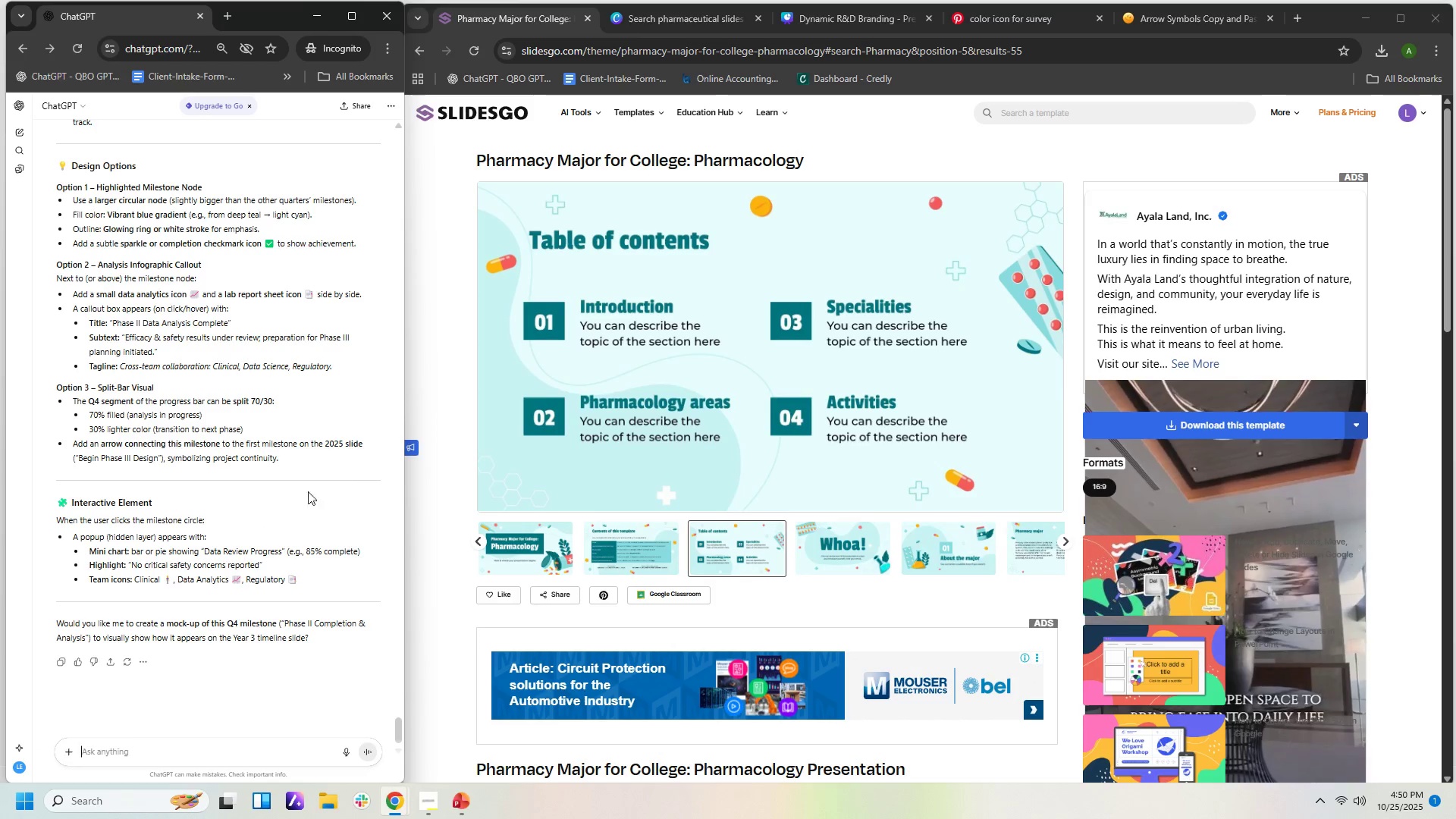 
scroll: coordinate [322, 541], scroll_direction: up, amount: 24.0
 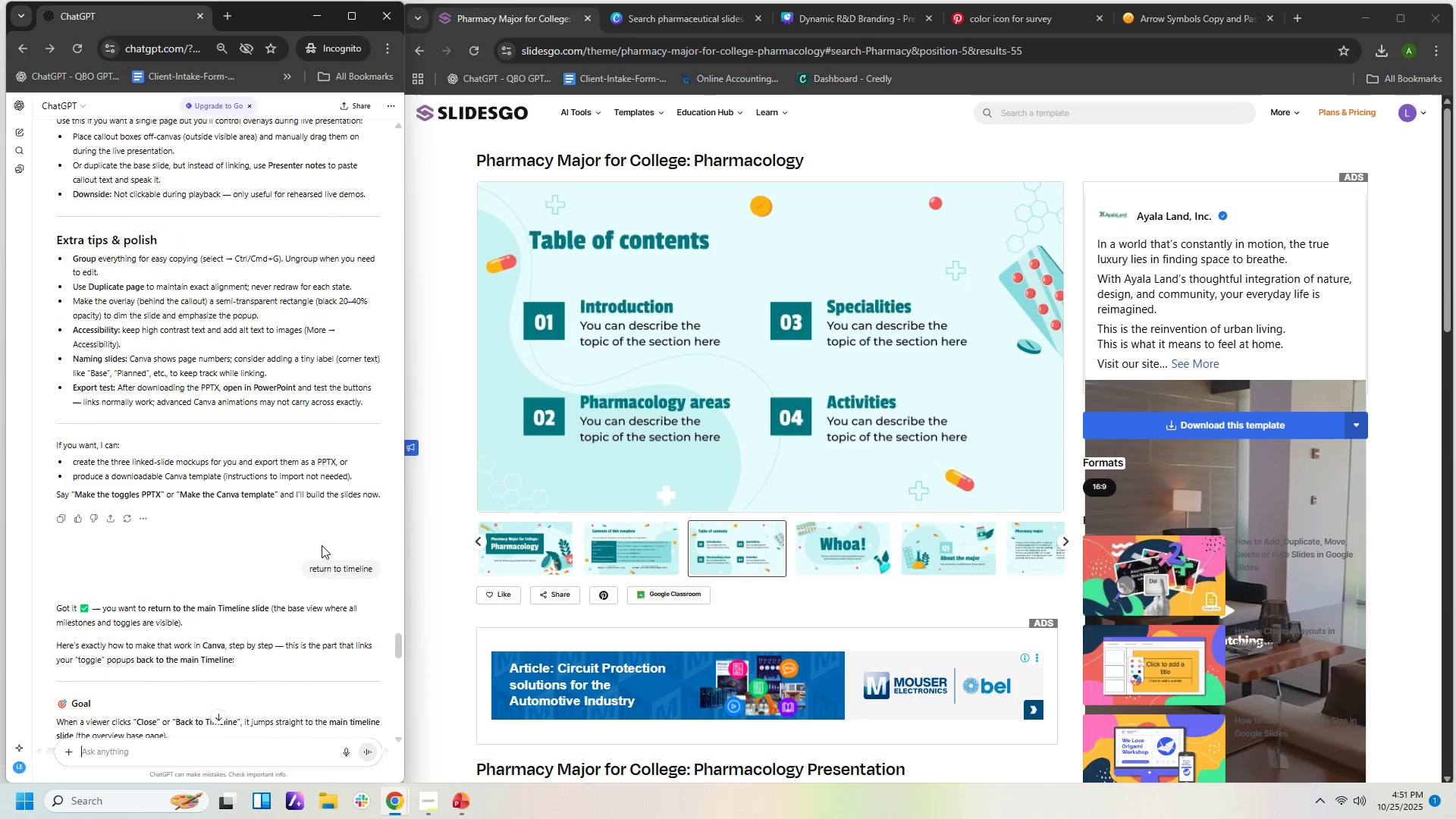 
scroll: coordinate [301, 630], scroll_direction: down, amount: 22.0
 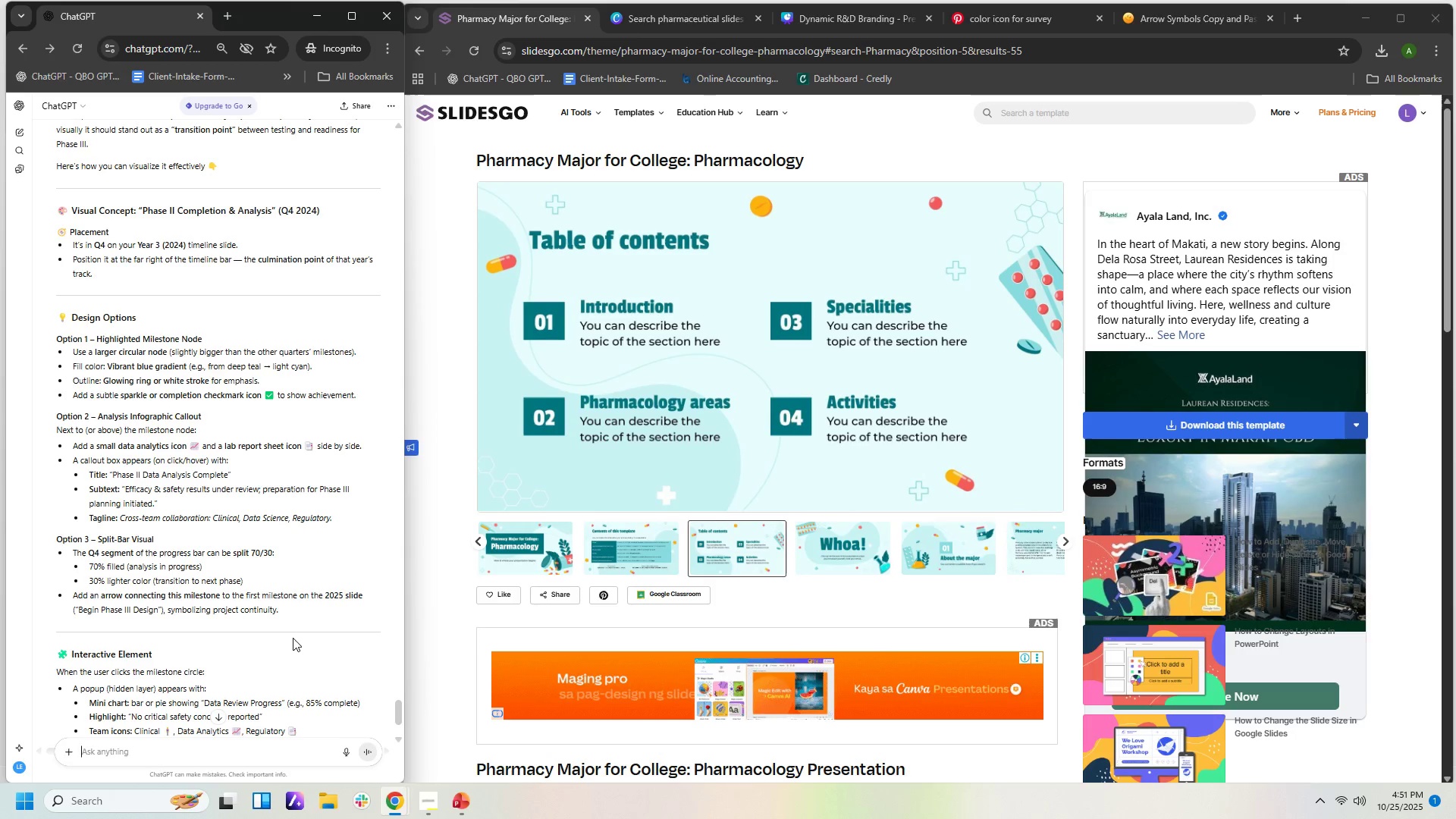 
wait(11.26)
 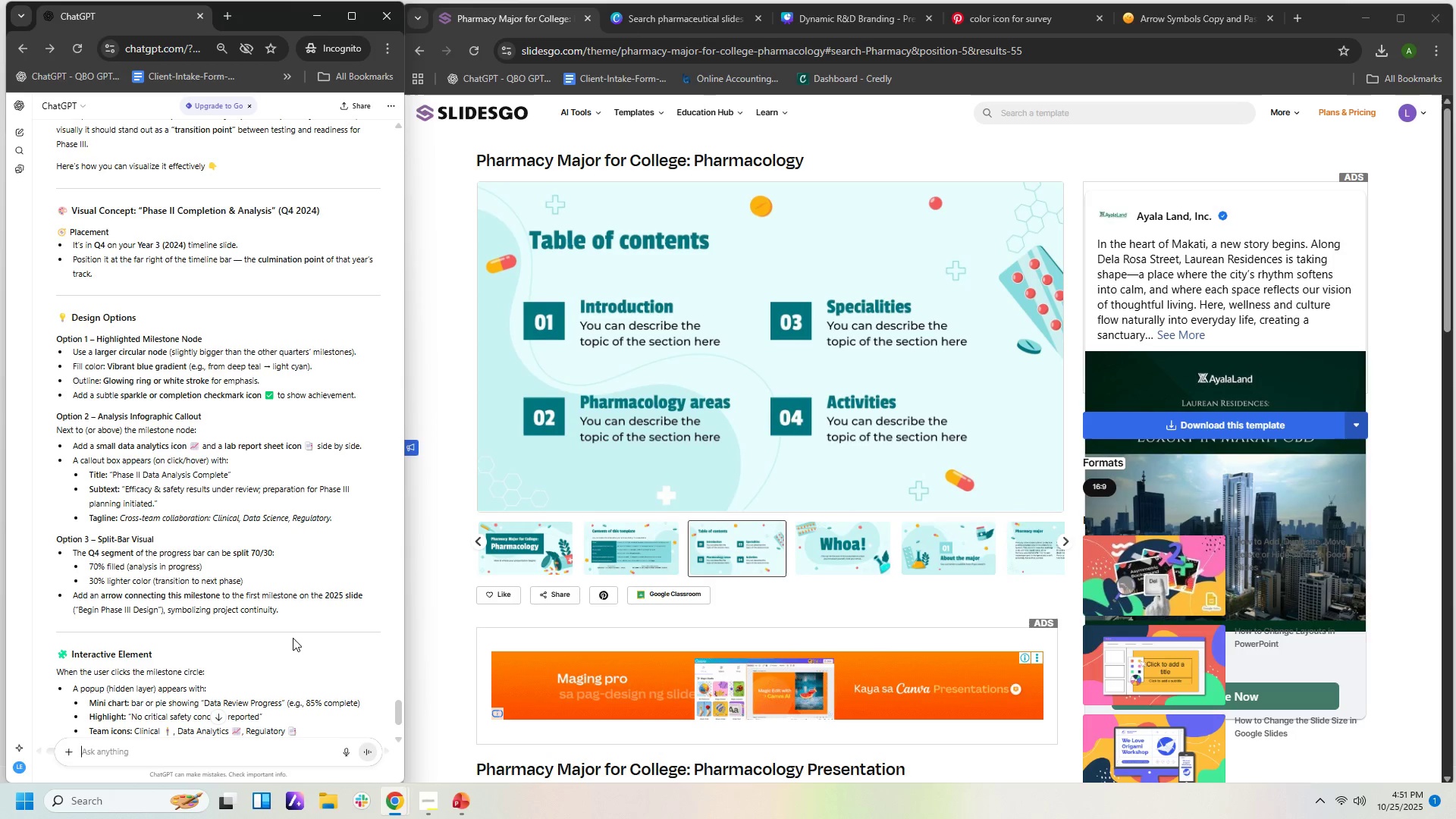 
left_click([281, 10])
 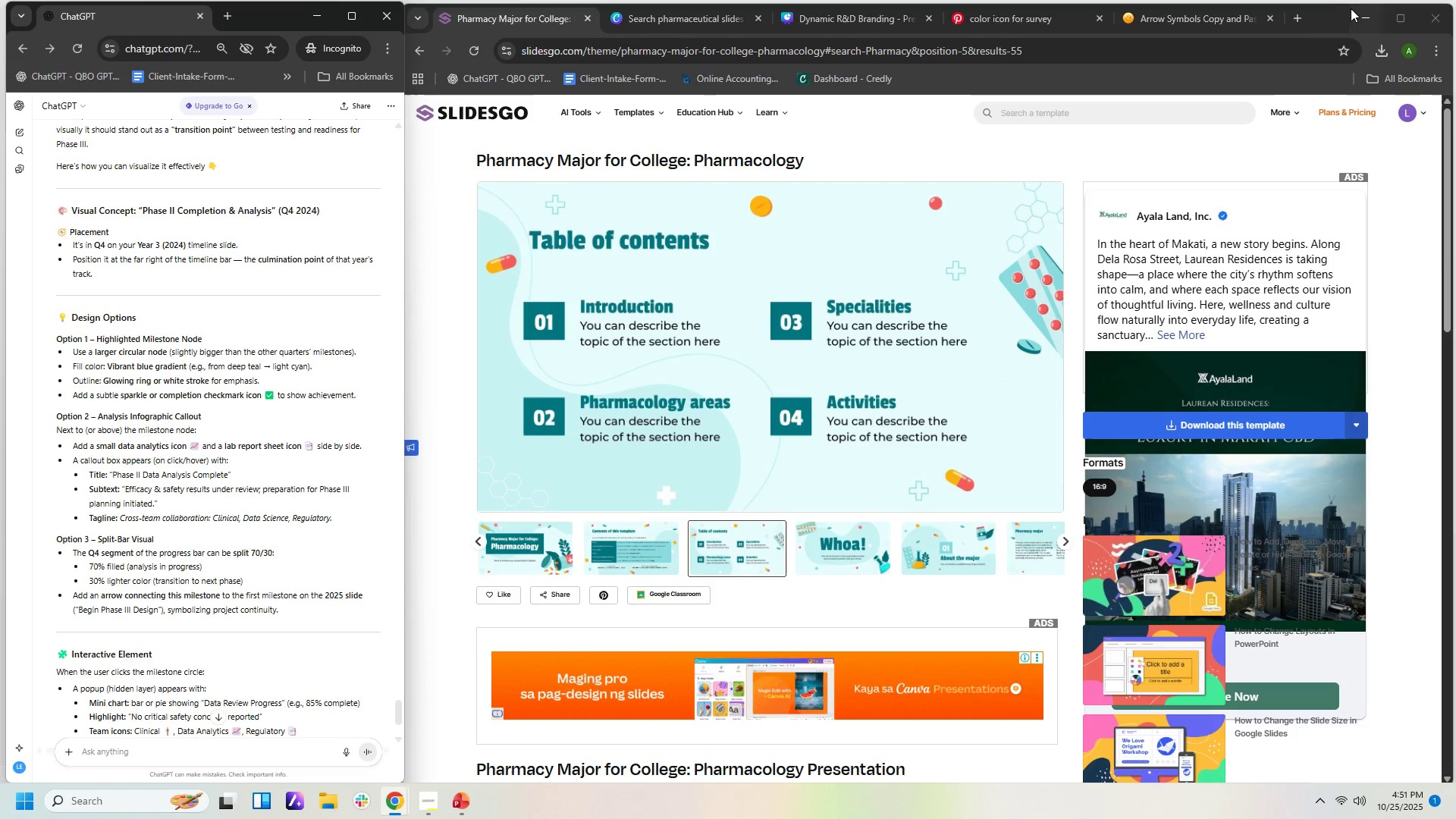 
left_click([1341, 11])
 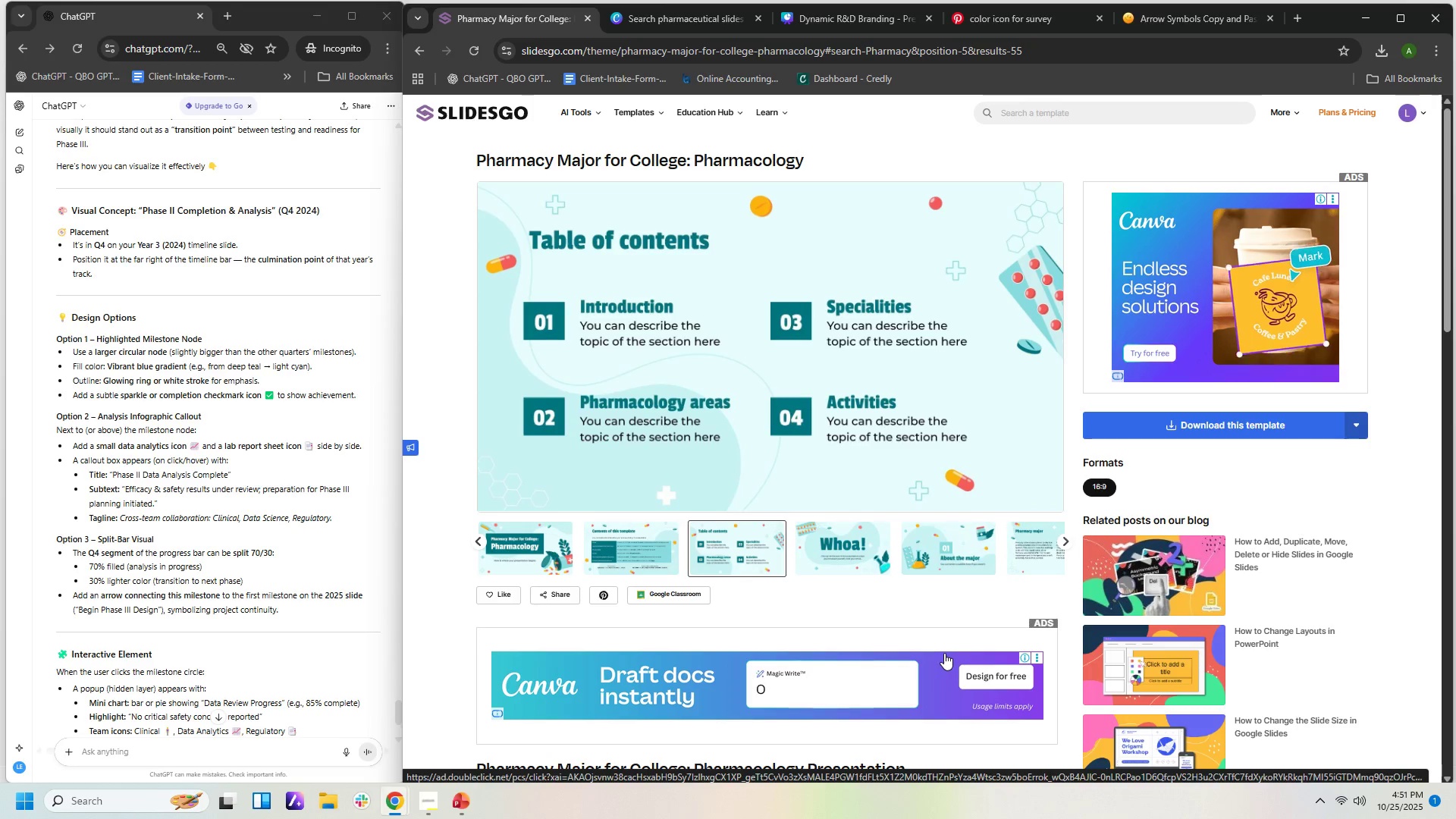 
wait(28.5)
 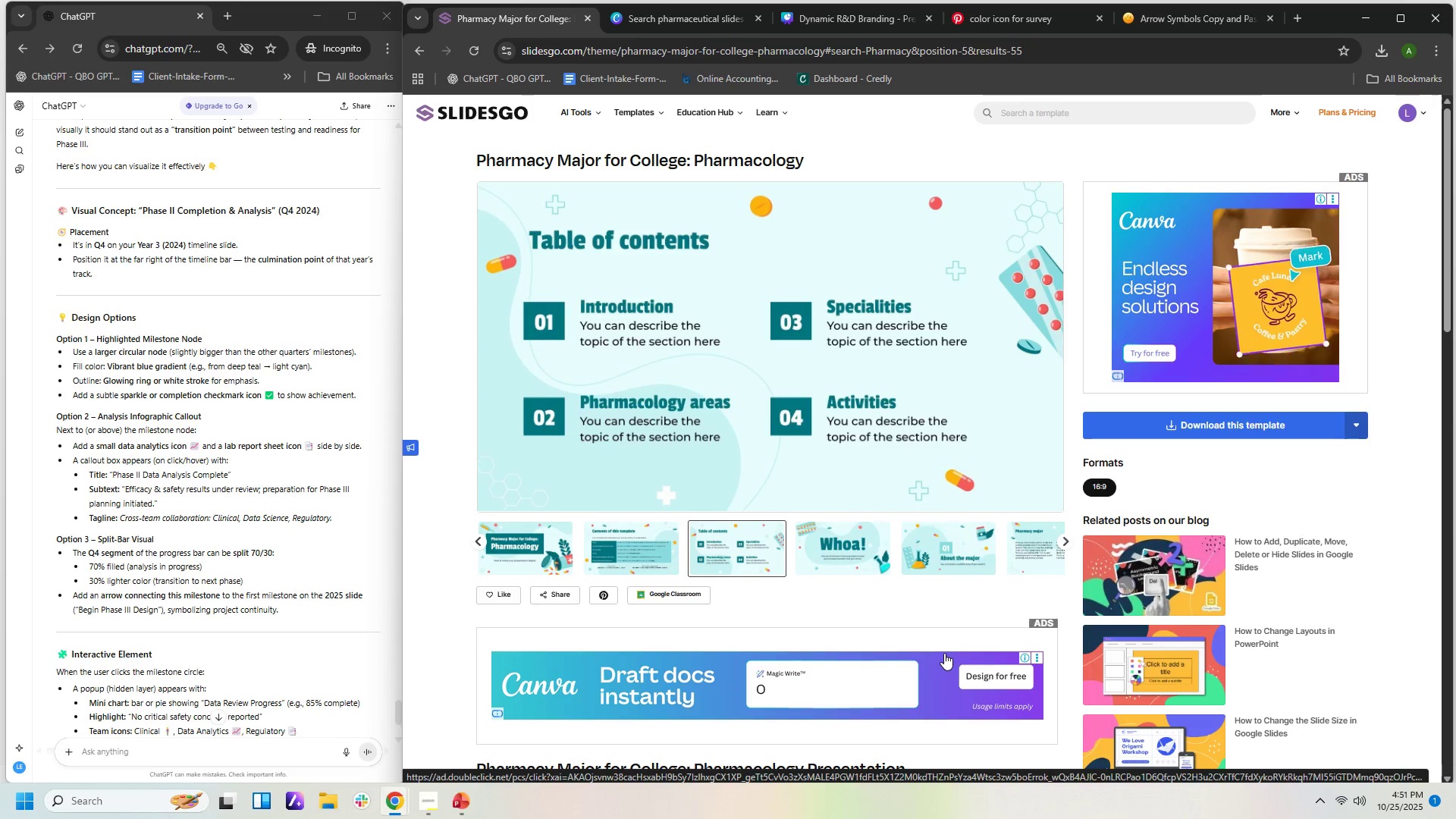 
left_click([1112, 71])
 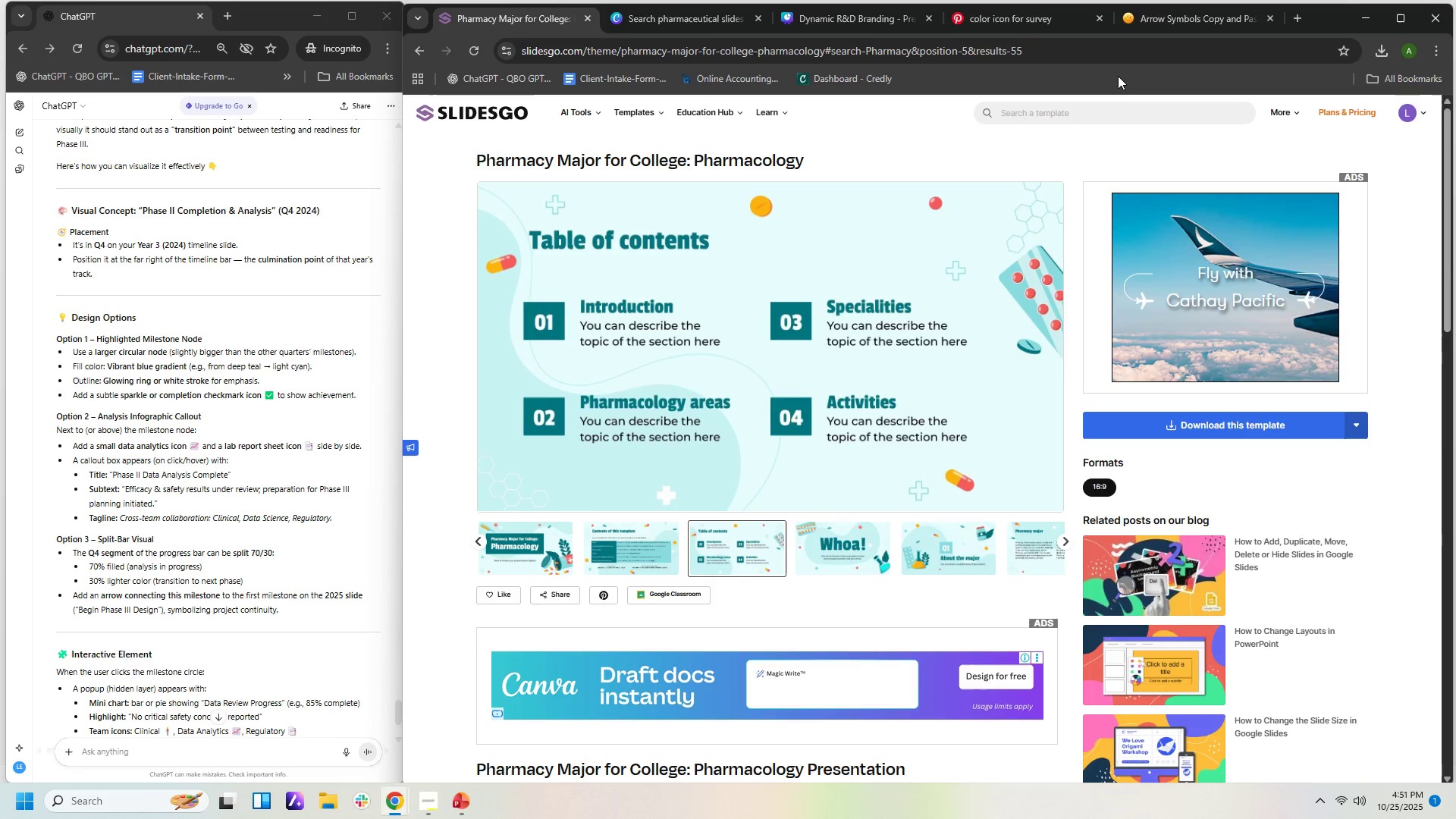 
wait(10.71)
 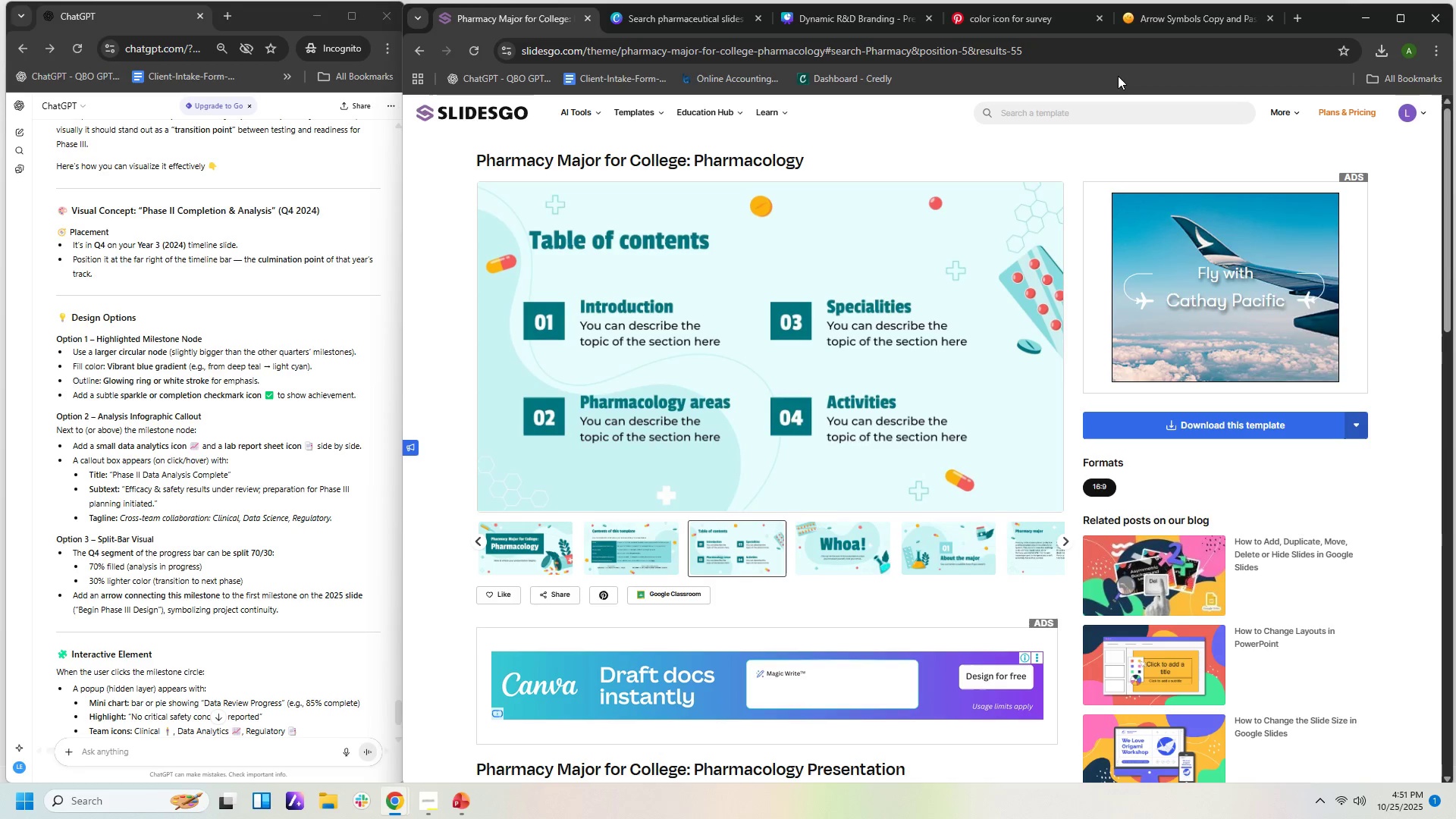 
left_click([1327, 20])
 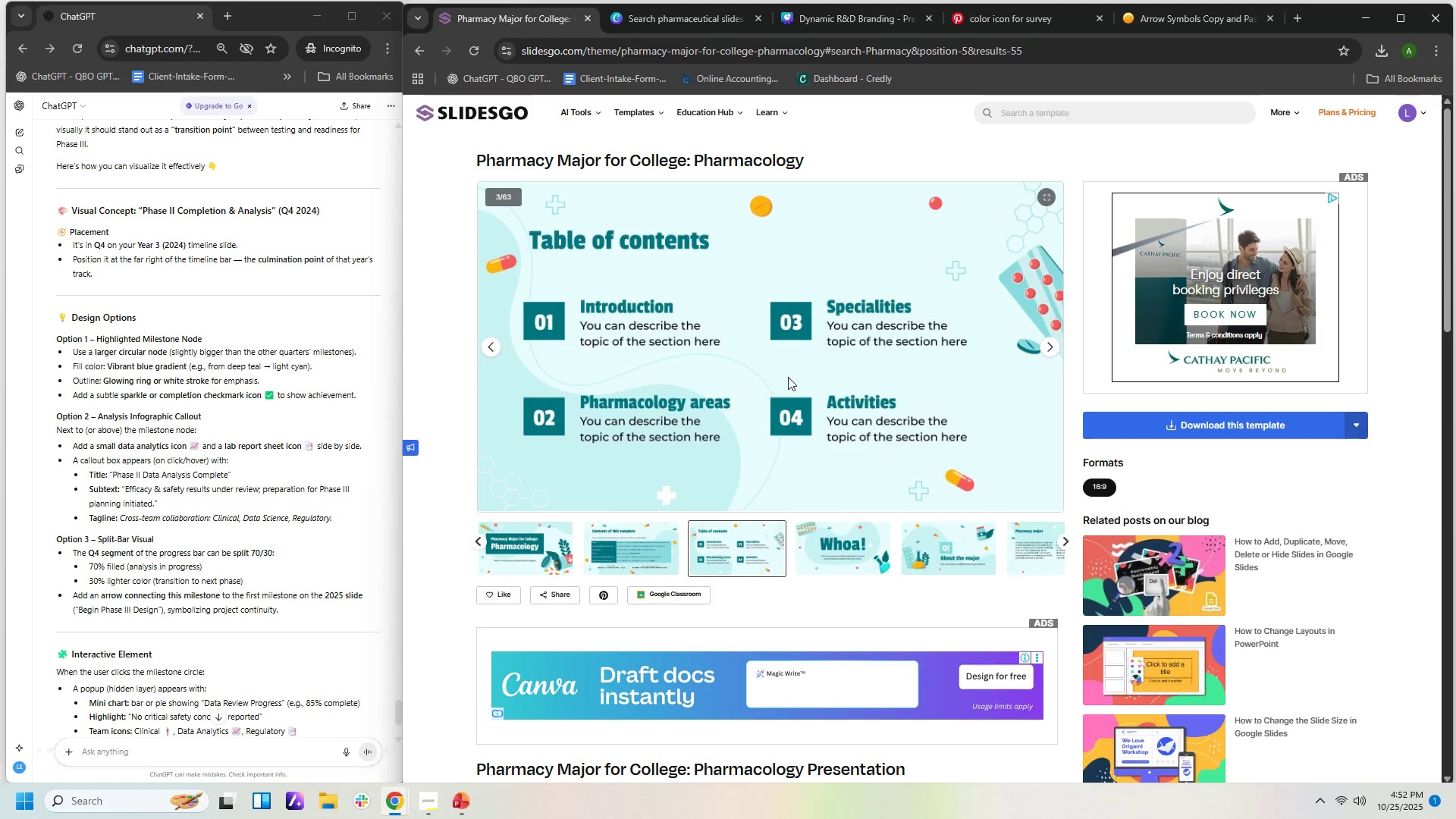 
wait(11.98)
 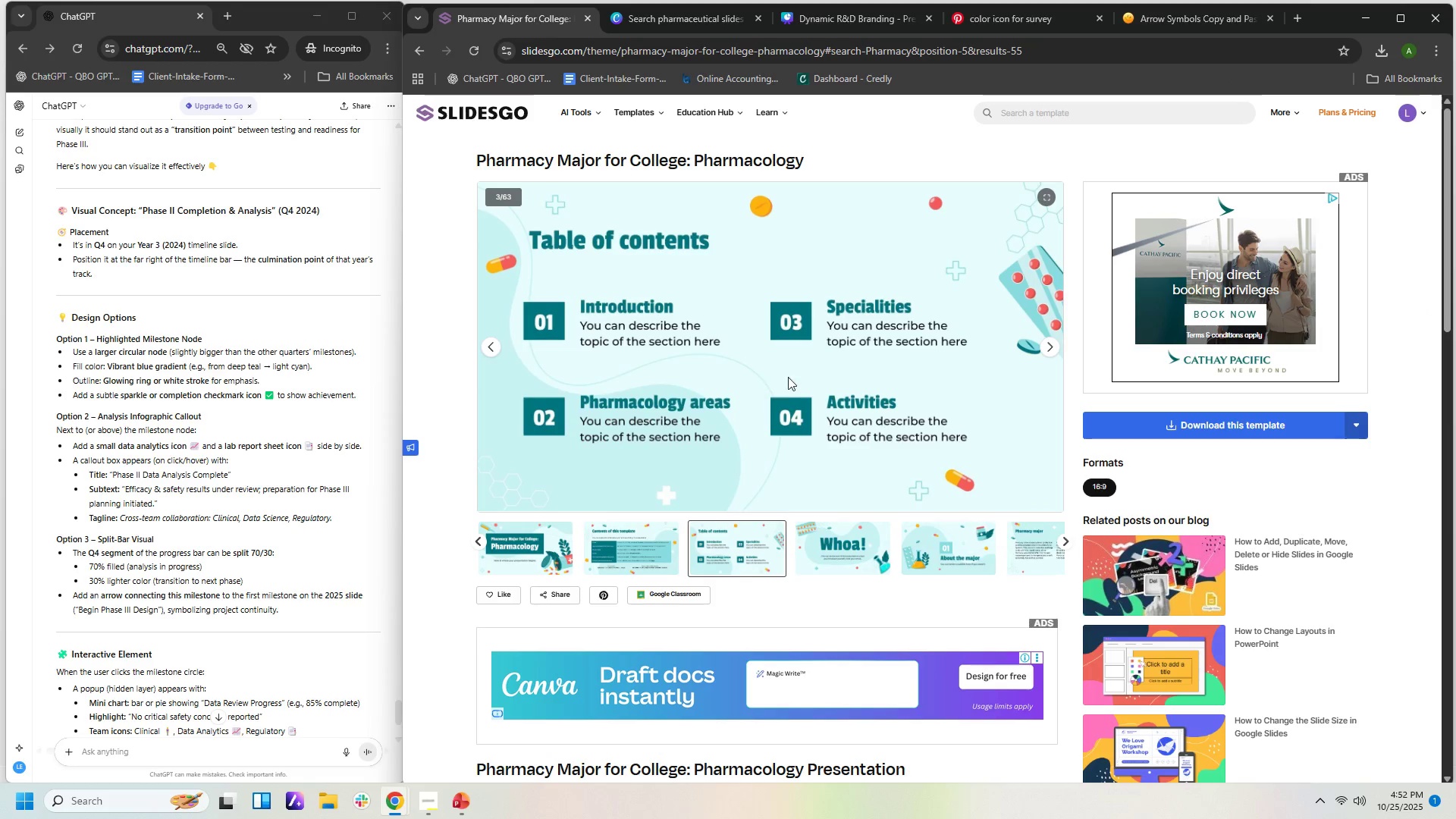 
left_click([281, 23])
 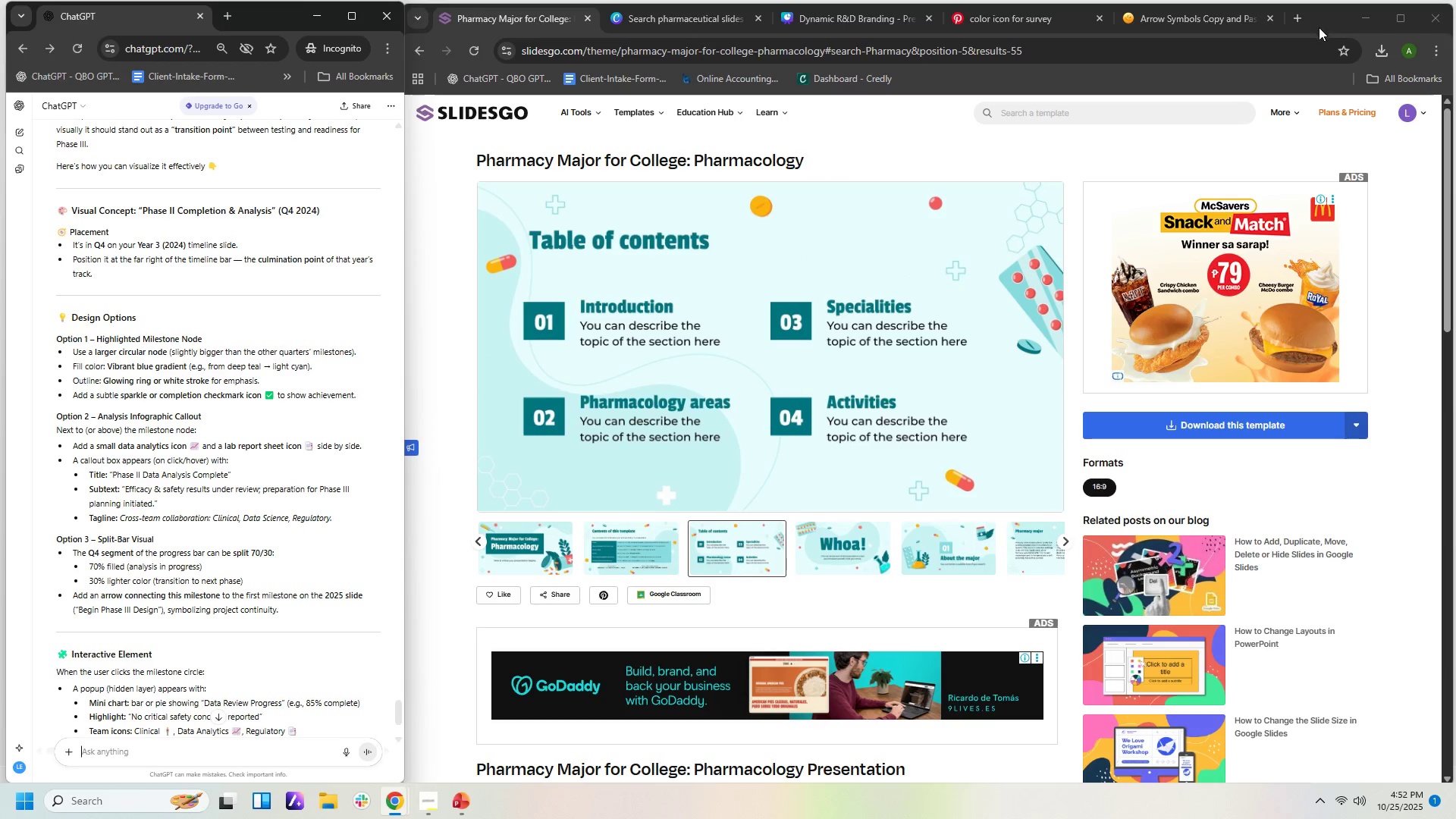 
left_click([1320, 20])
 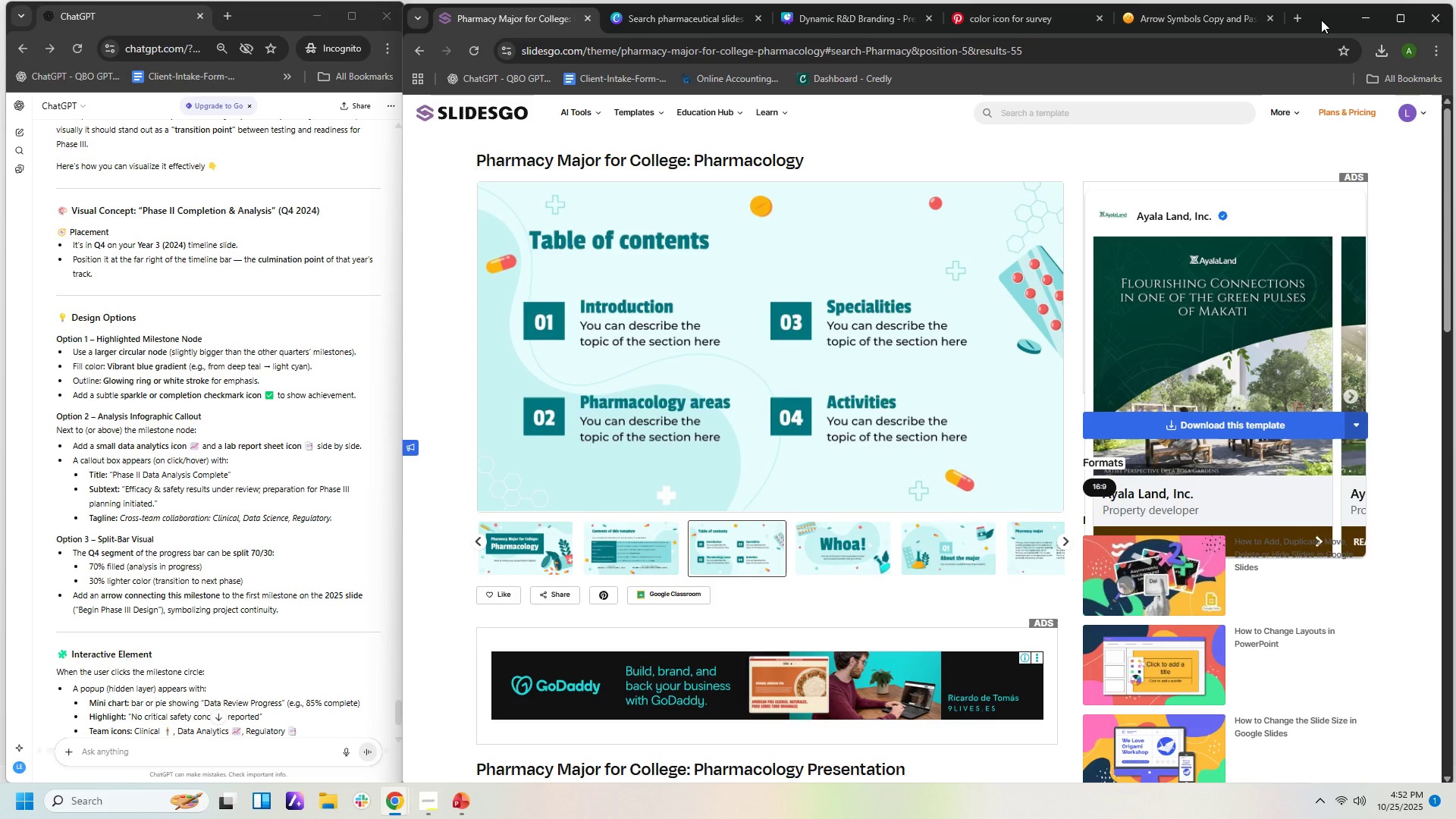 
wait(20.64)
 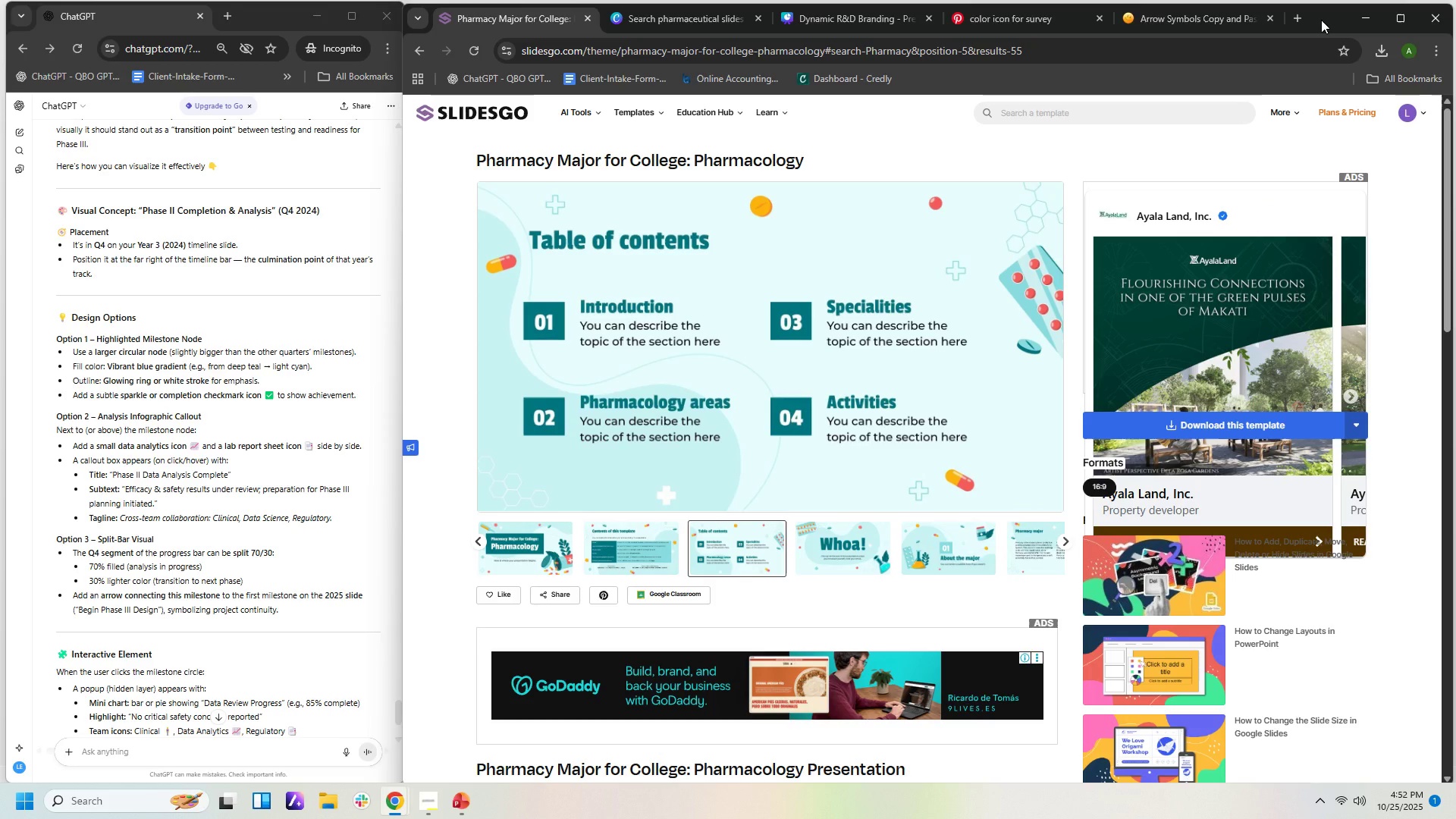 
left_click_drag(start_coordinate=[1445, 243], to_coordinate=[1435, 592])
 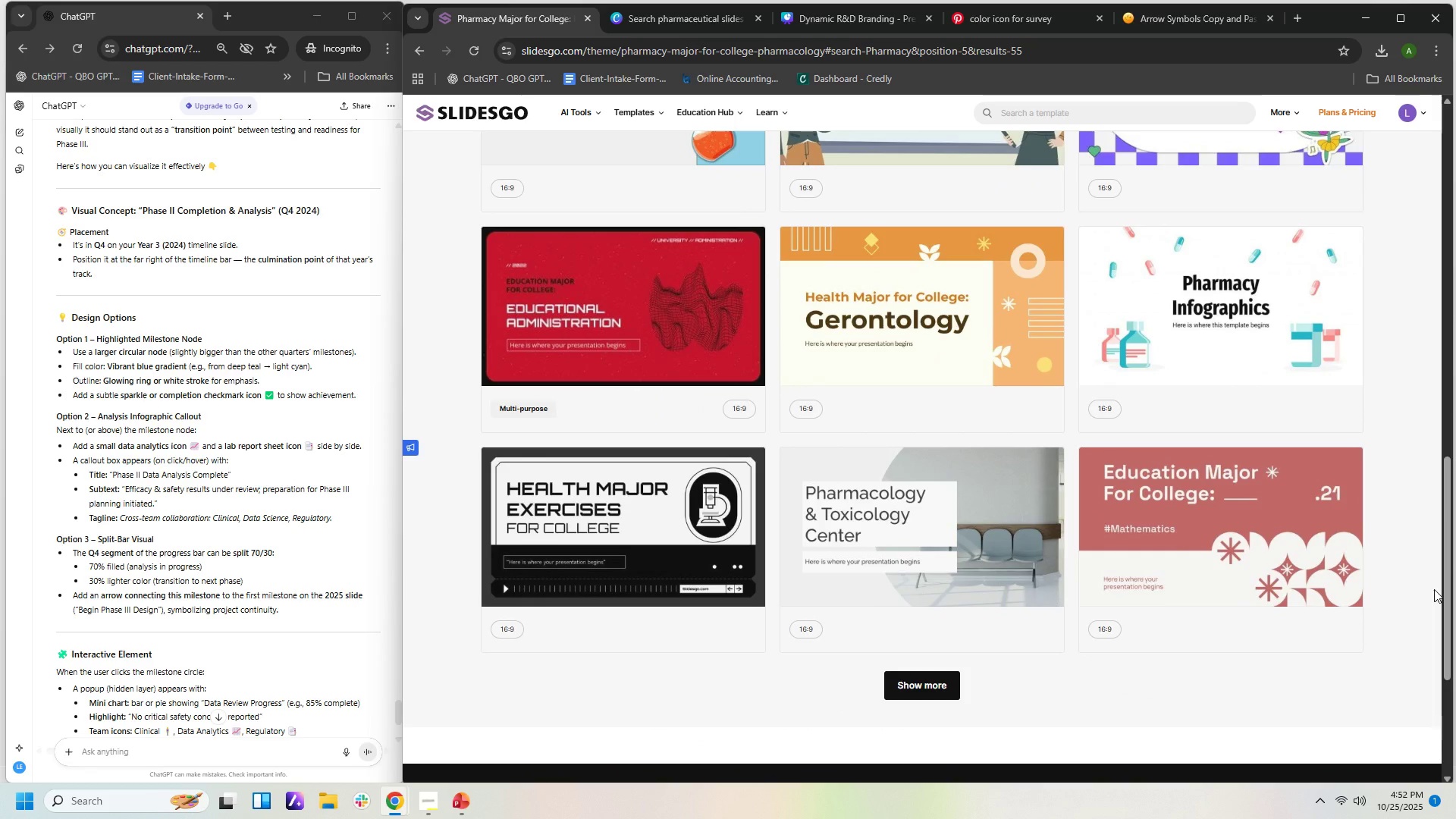 
wait(27.5)
 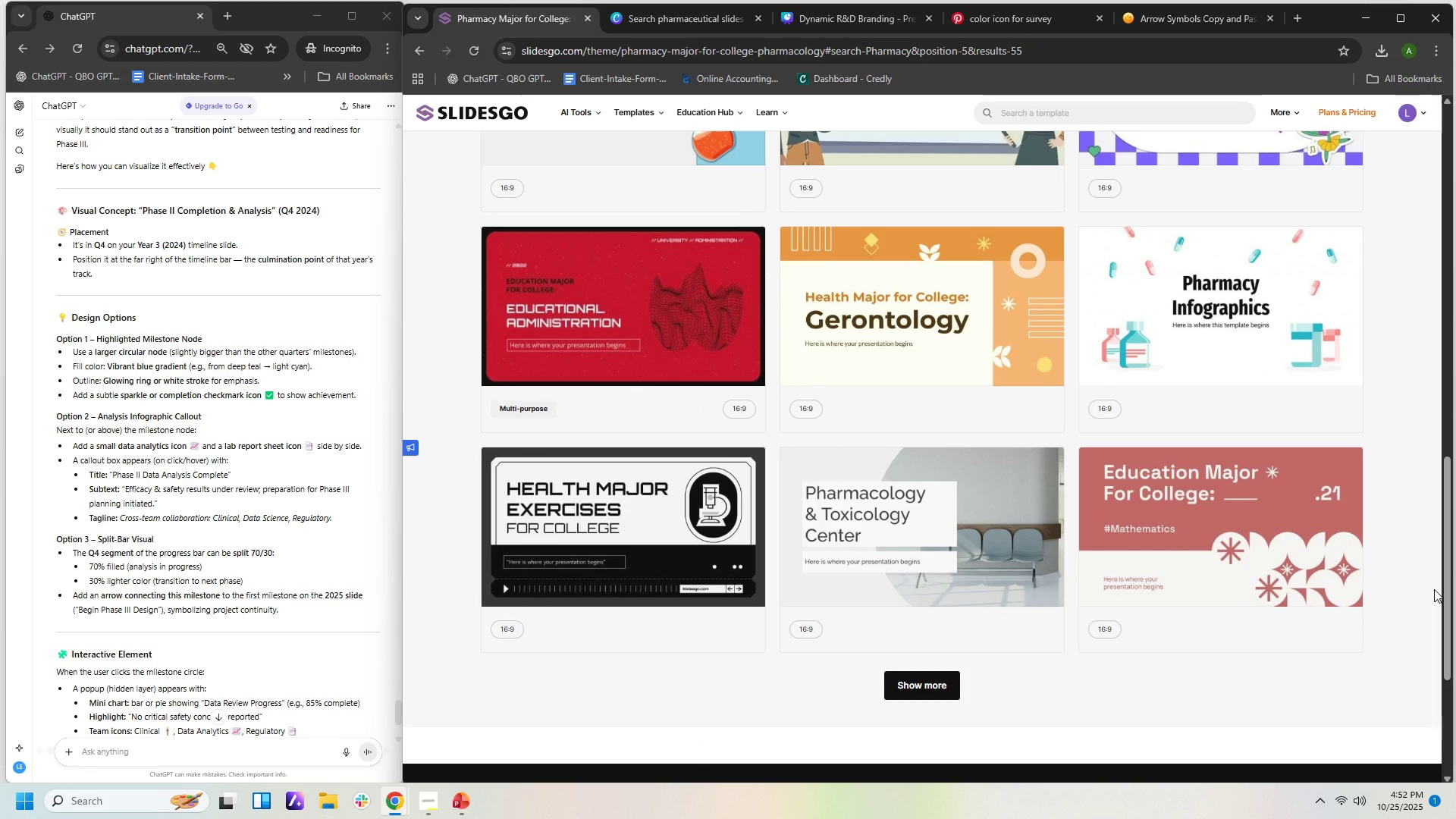 
left_click([1239, 13])
 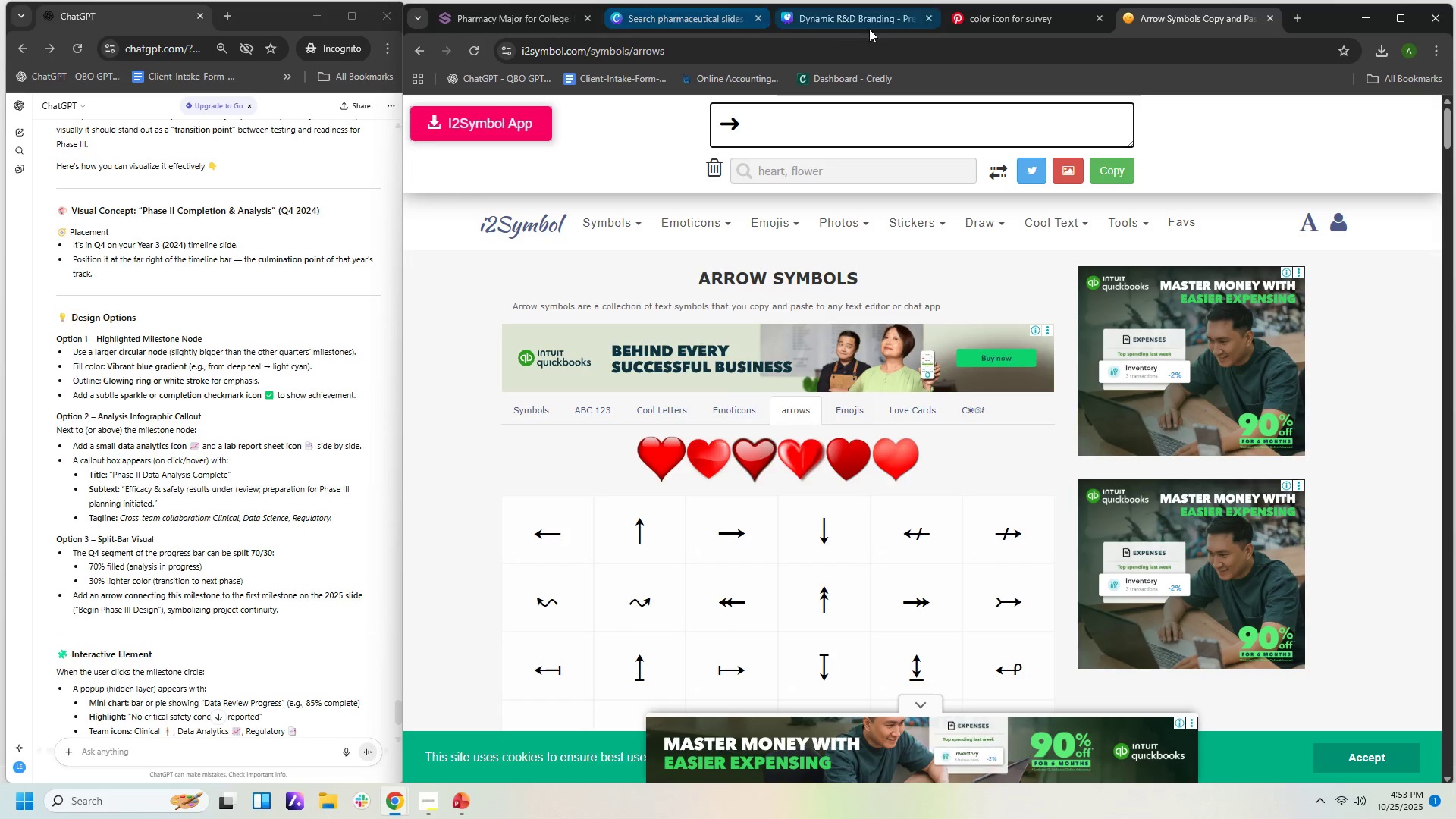 
left_click([883, 21])
 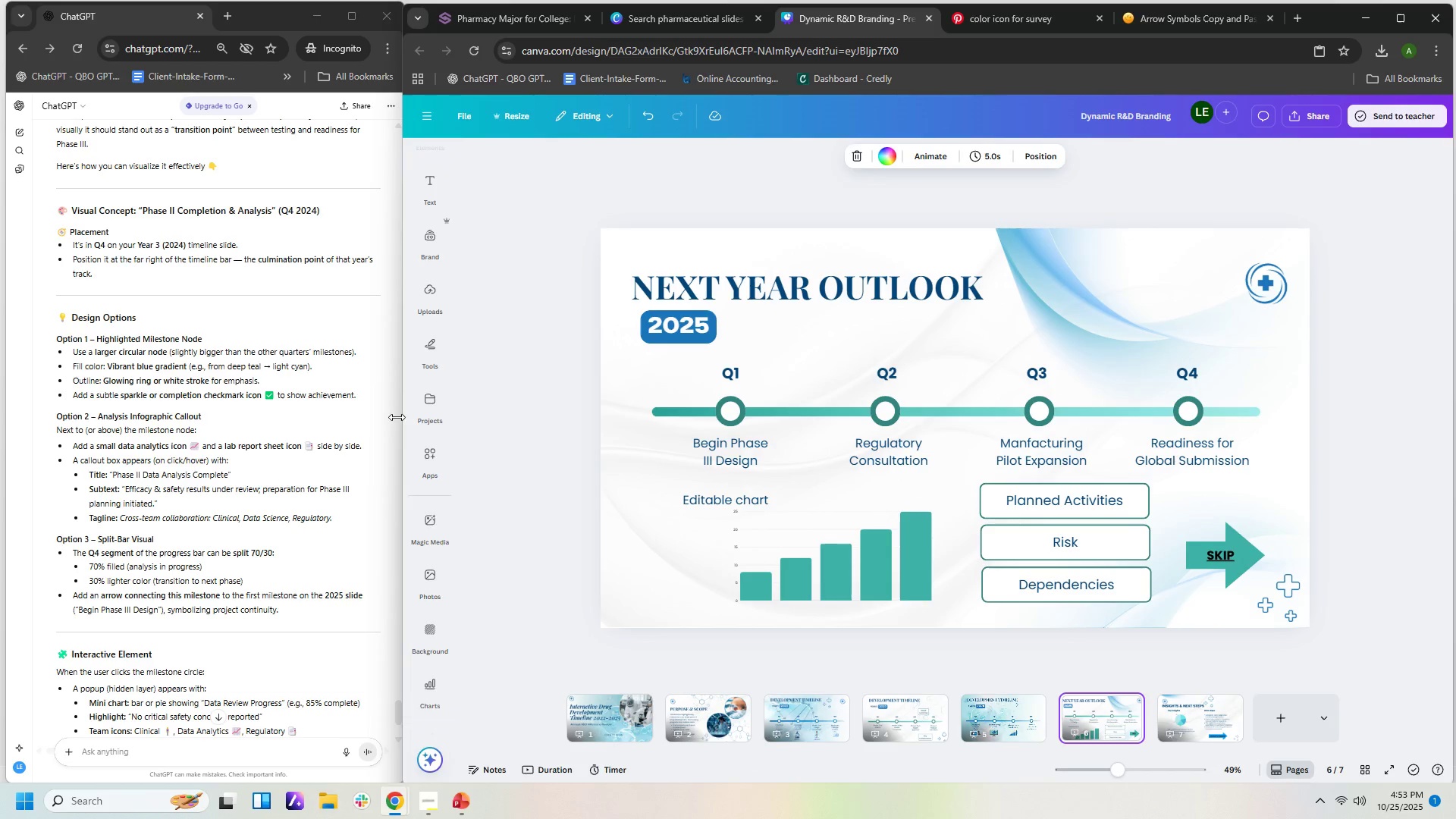 
left_click([381, 416])
 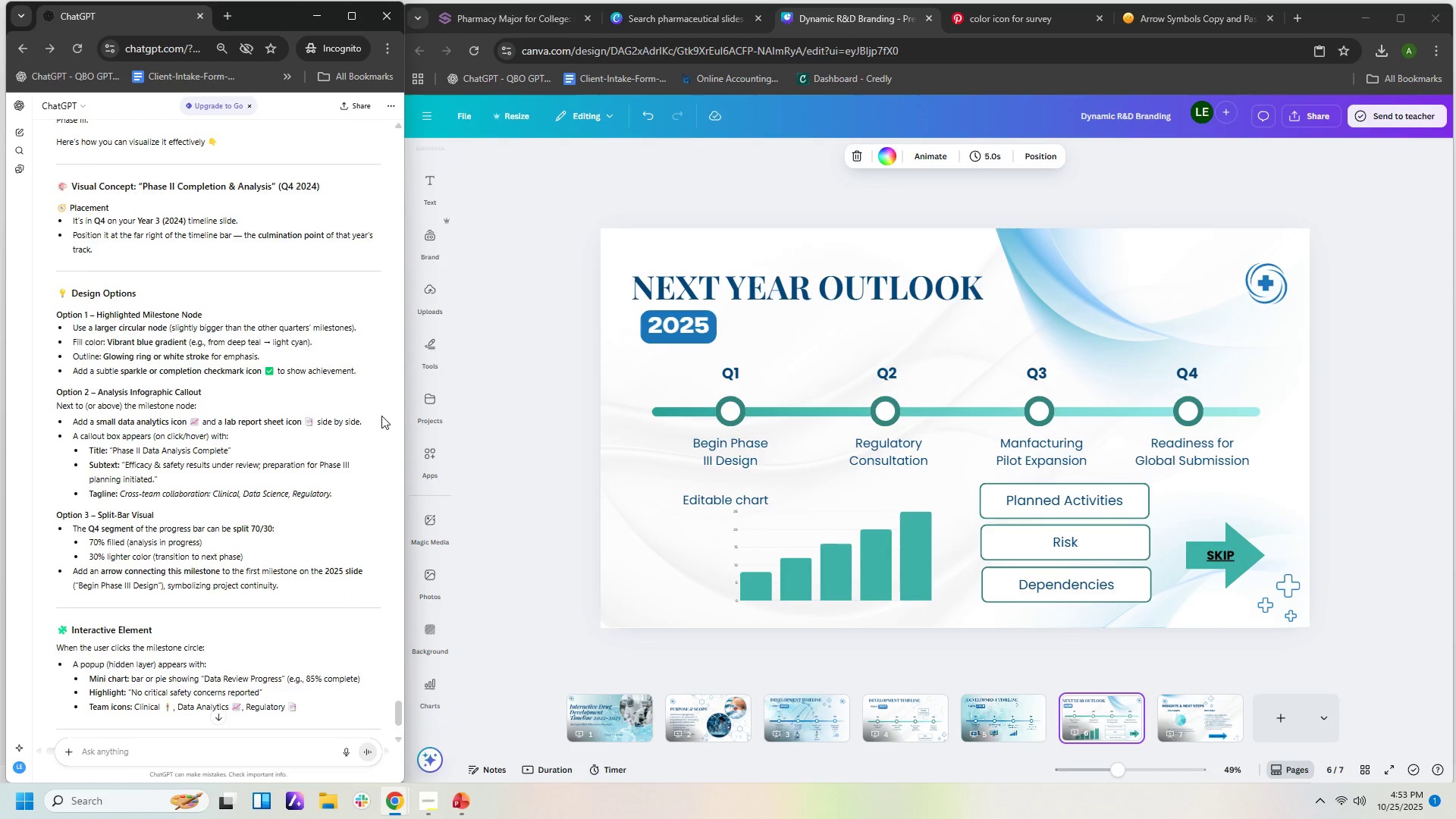 
scroll: coordinate [381, 416], scroll_direction: down, amount: 6.0
 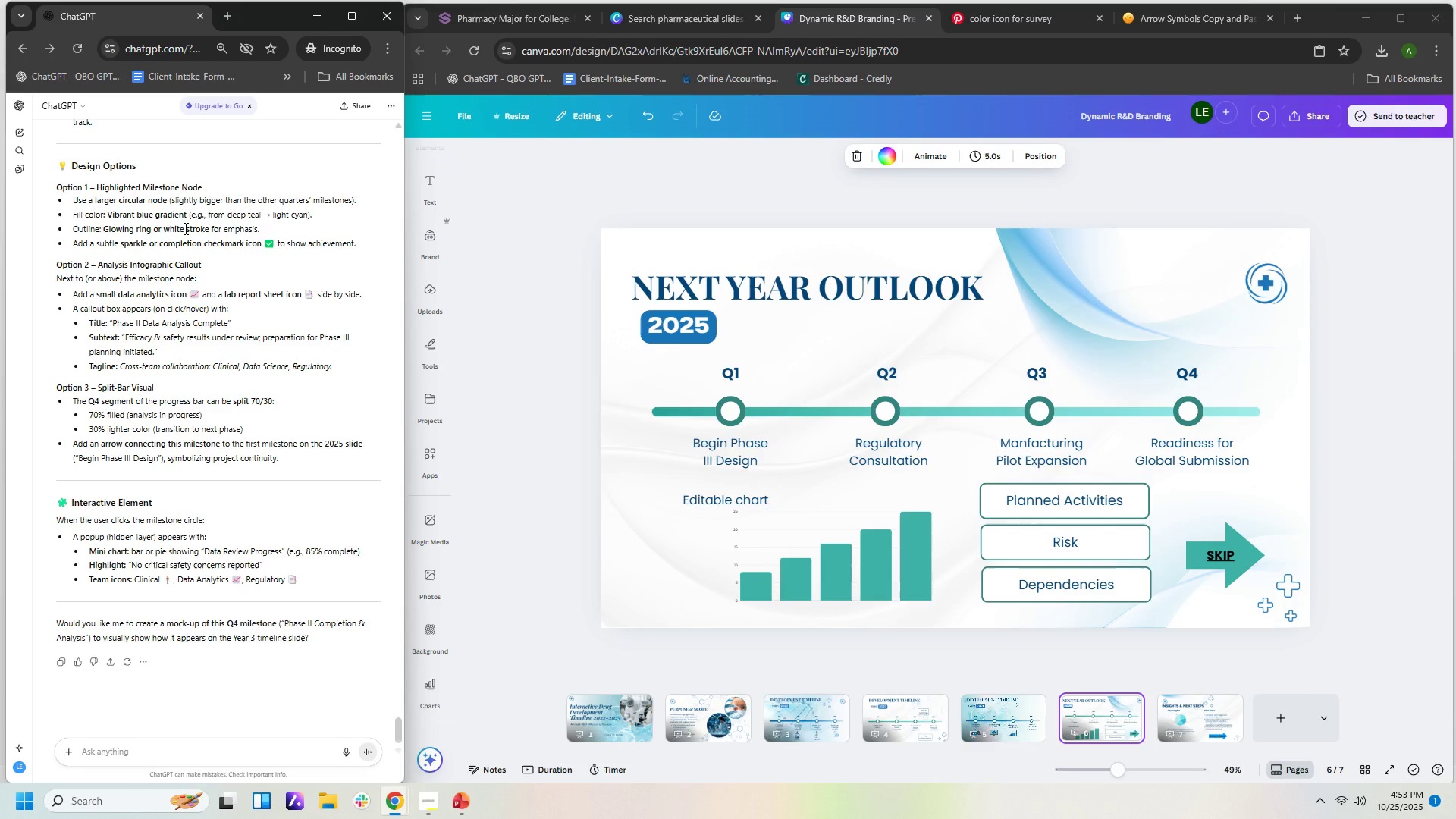 
wait(16.37)
 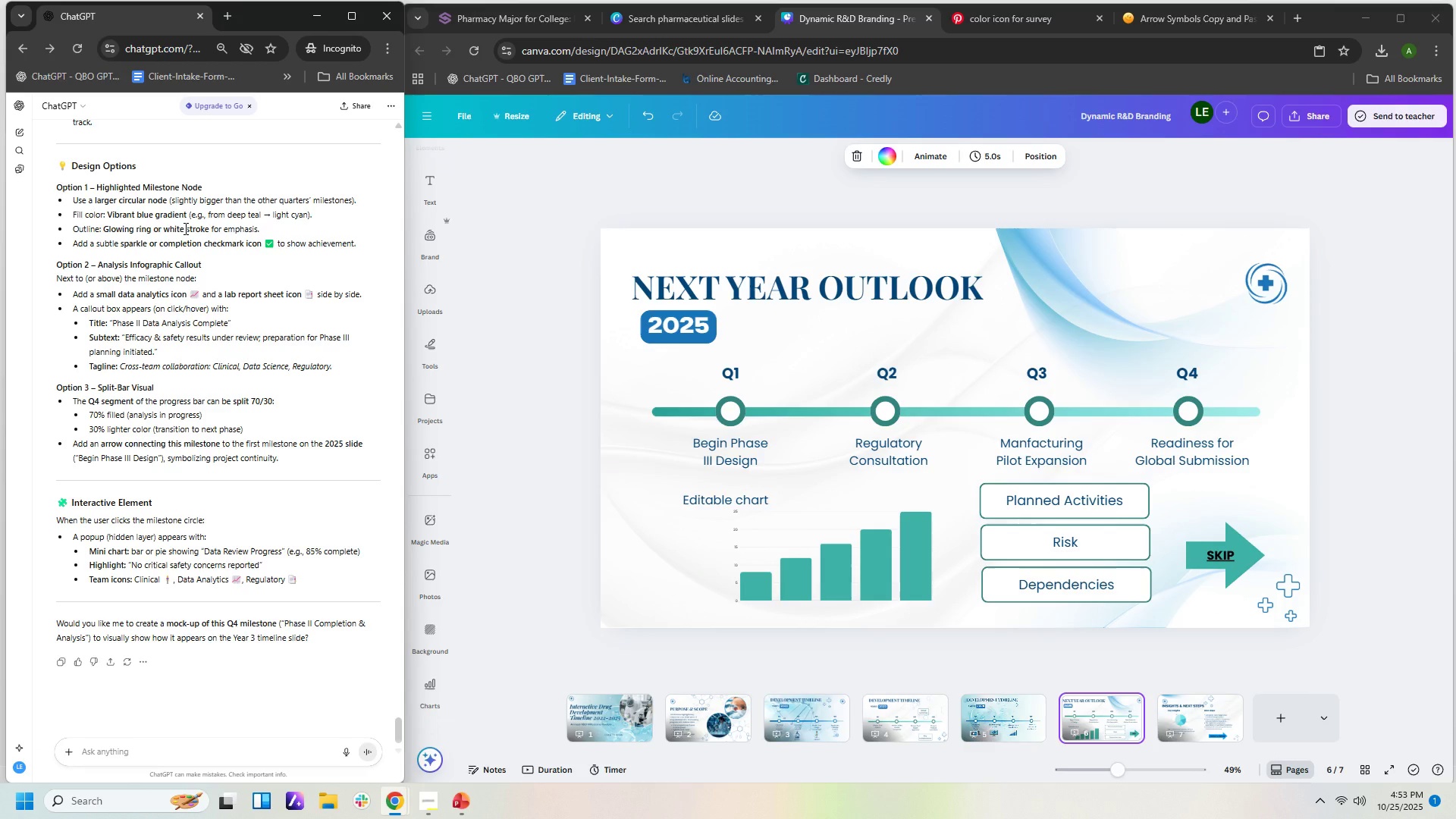 
scroll: coordinate [204, 520], scroll_direction: down, amount: 9.0
 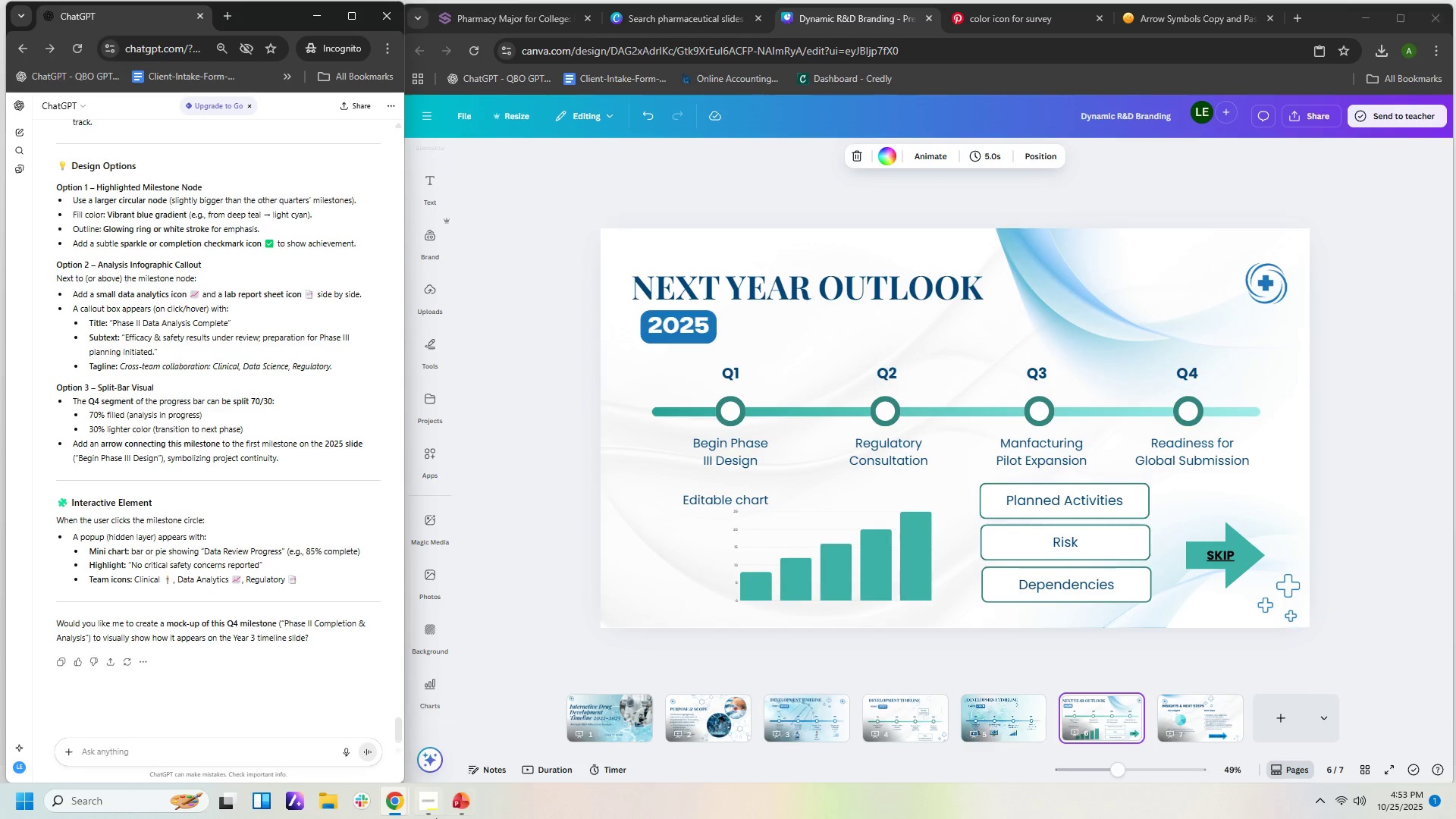 
wait(33.6)
 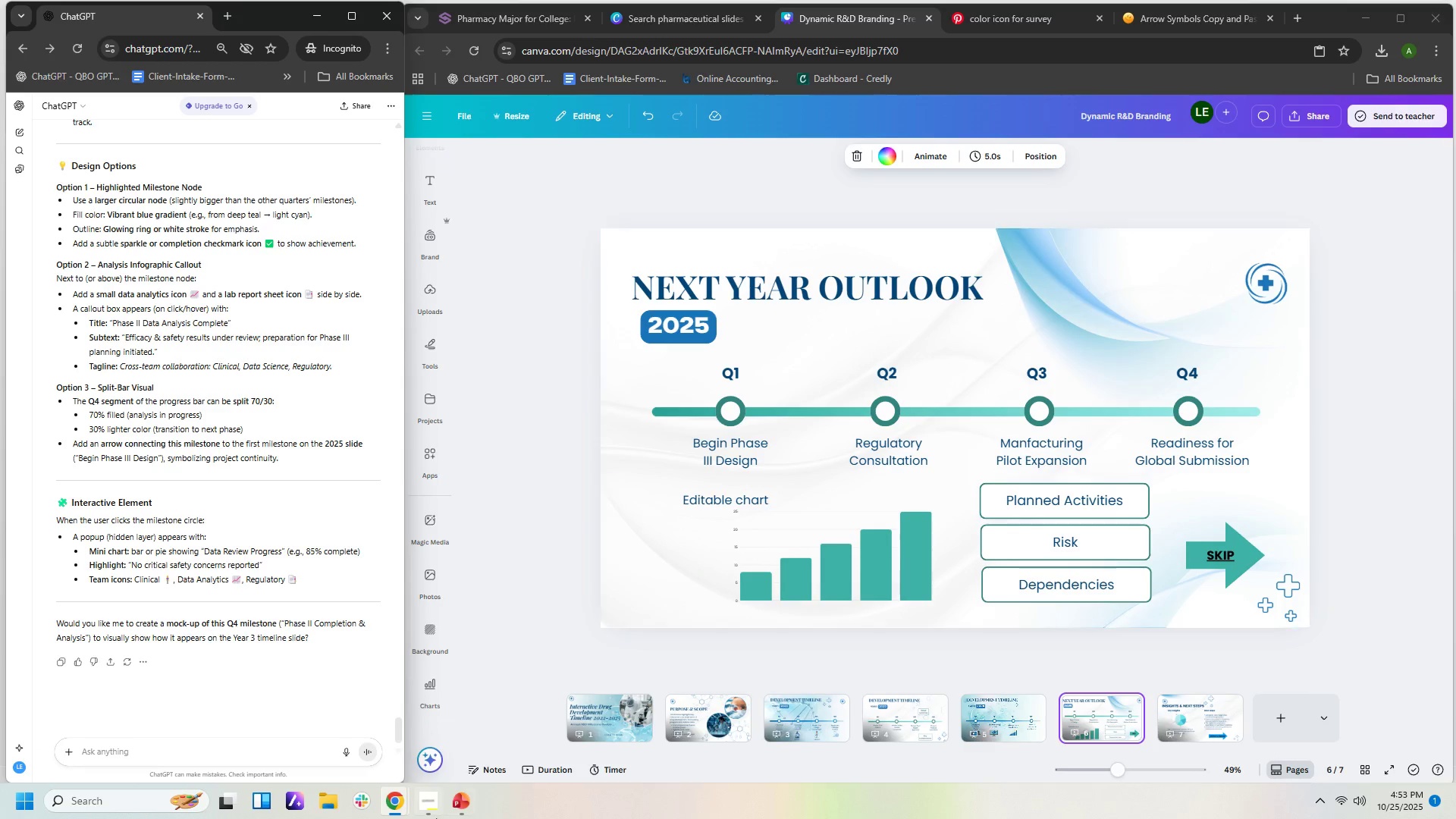 
left_click([284, 179])
 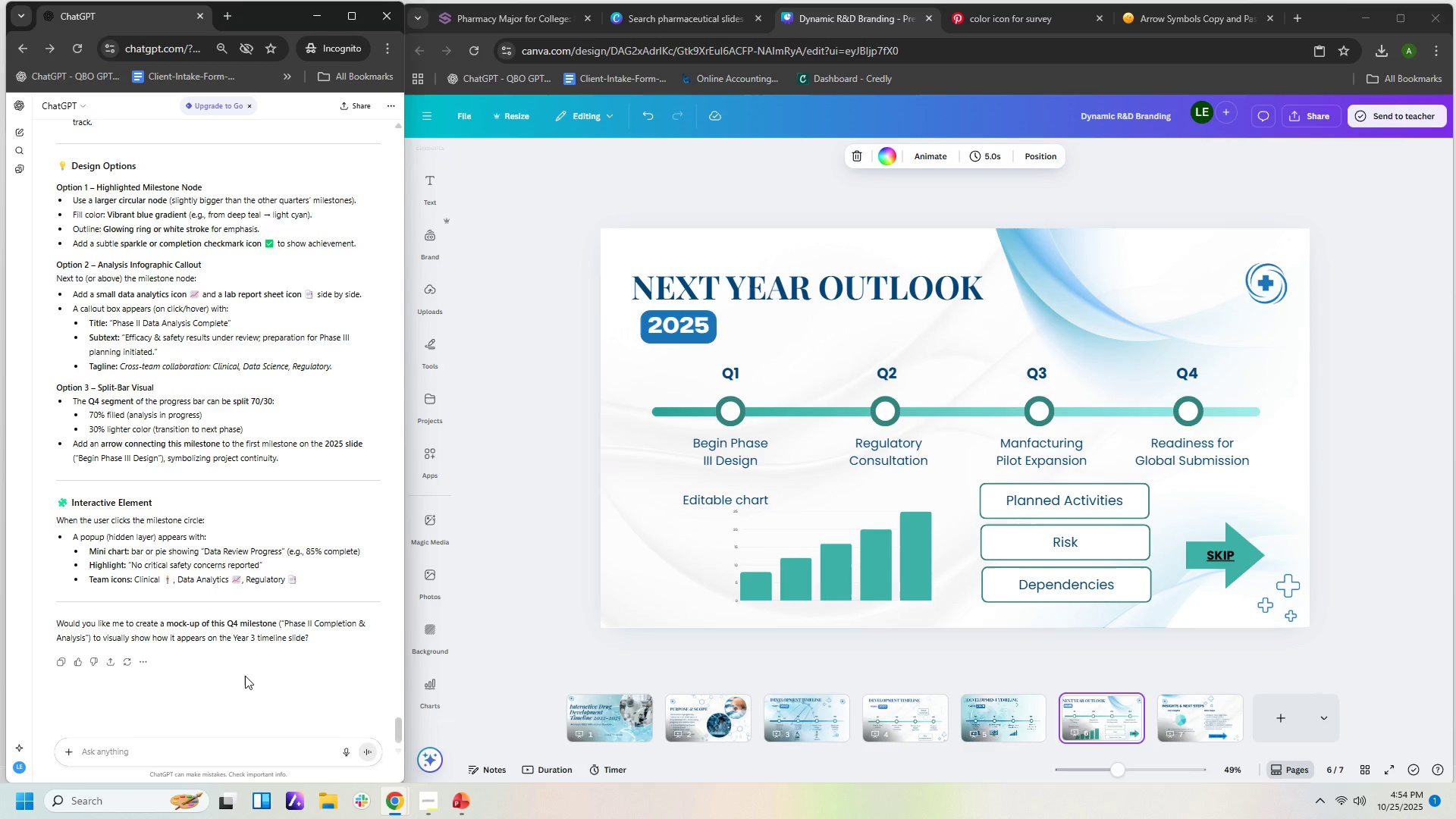 
wait(18.47)
 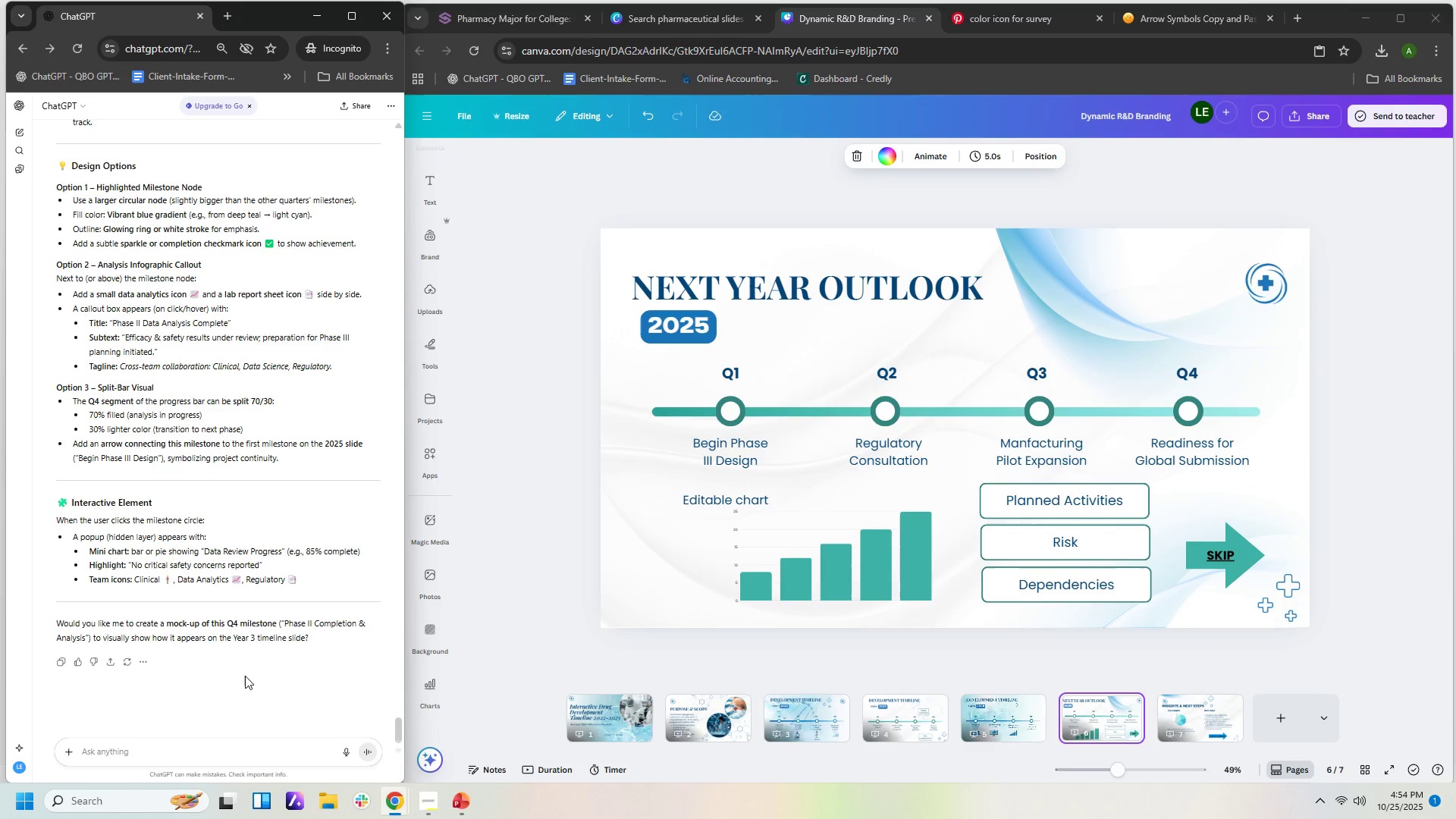 
left_click([466, 805])
 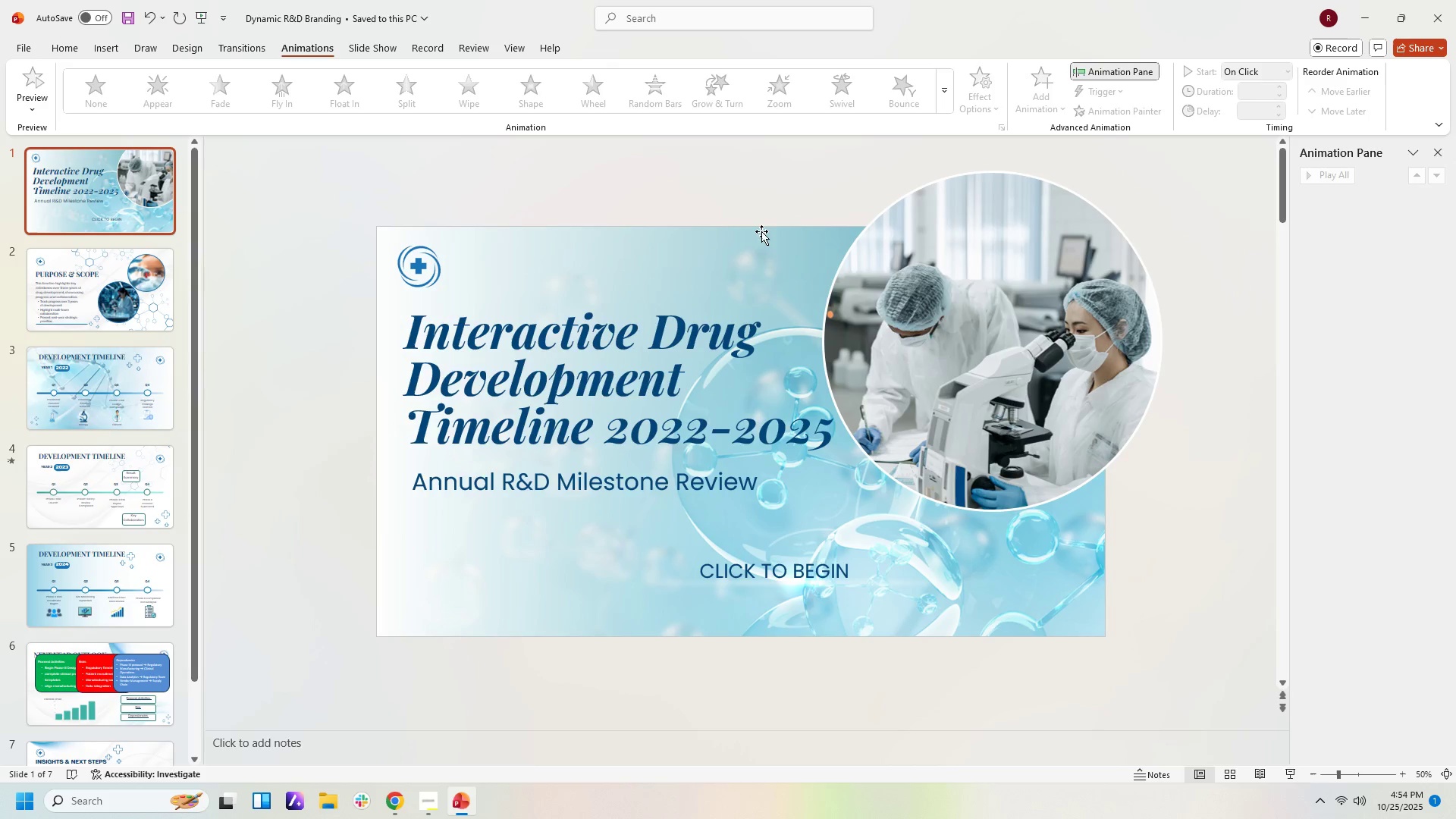 
wait(7.74)
 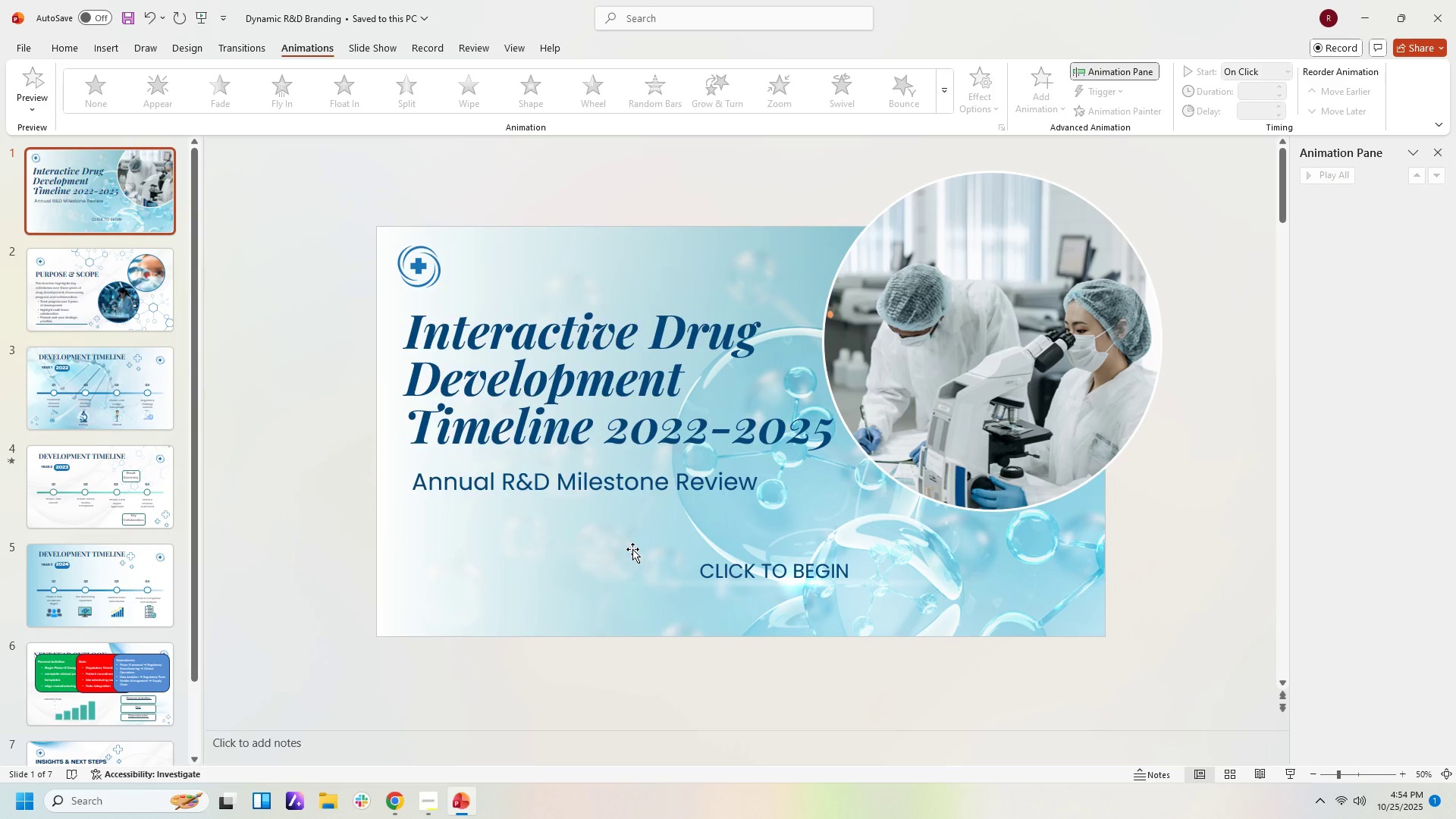 
left_click([256, 470])
 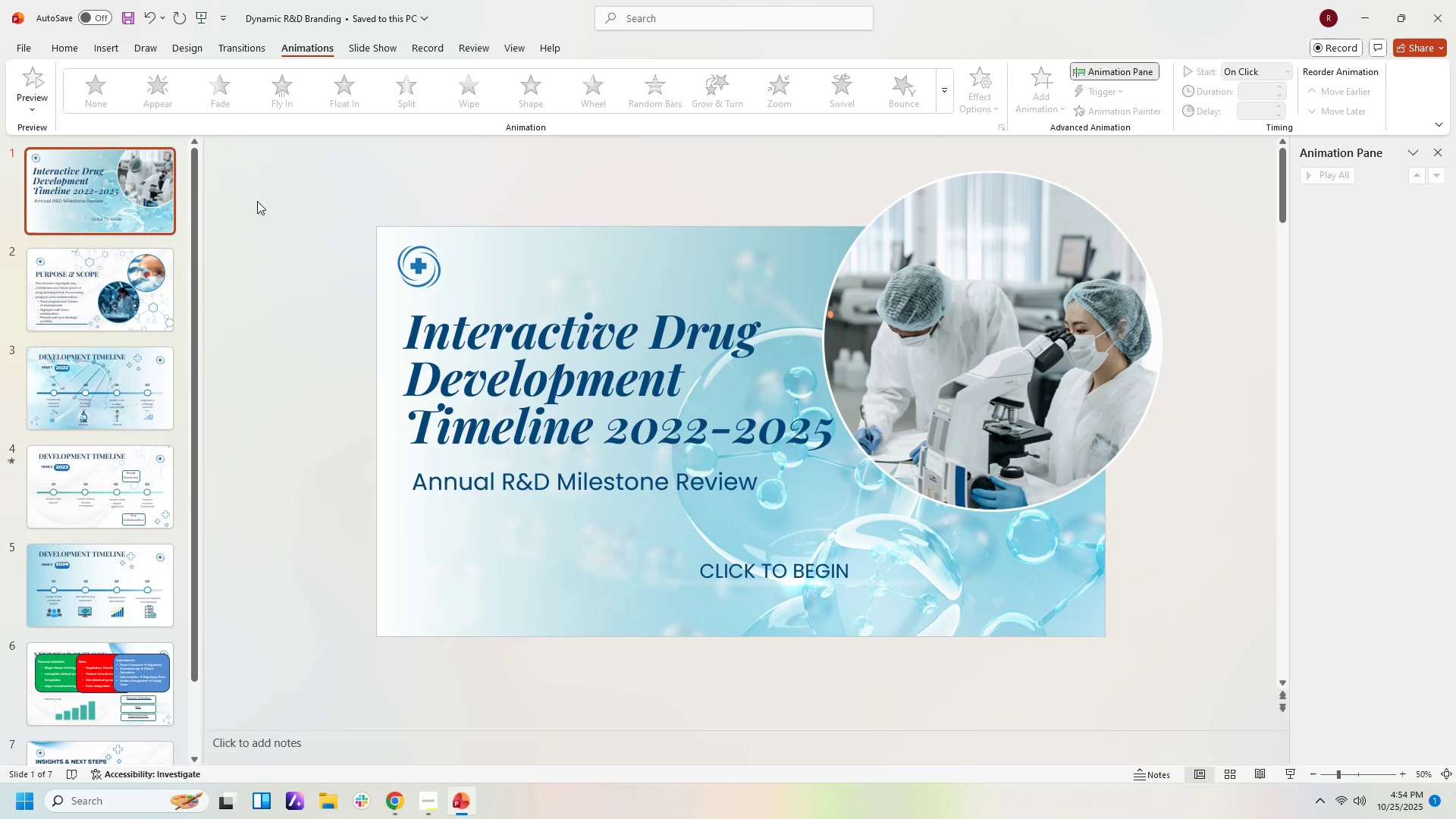 
left_click([259, 201])
 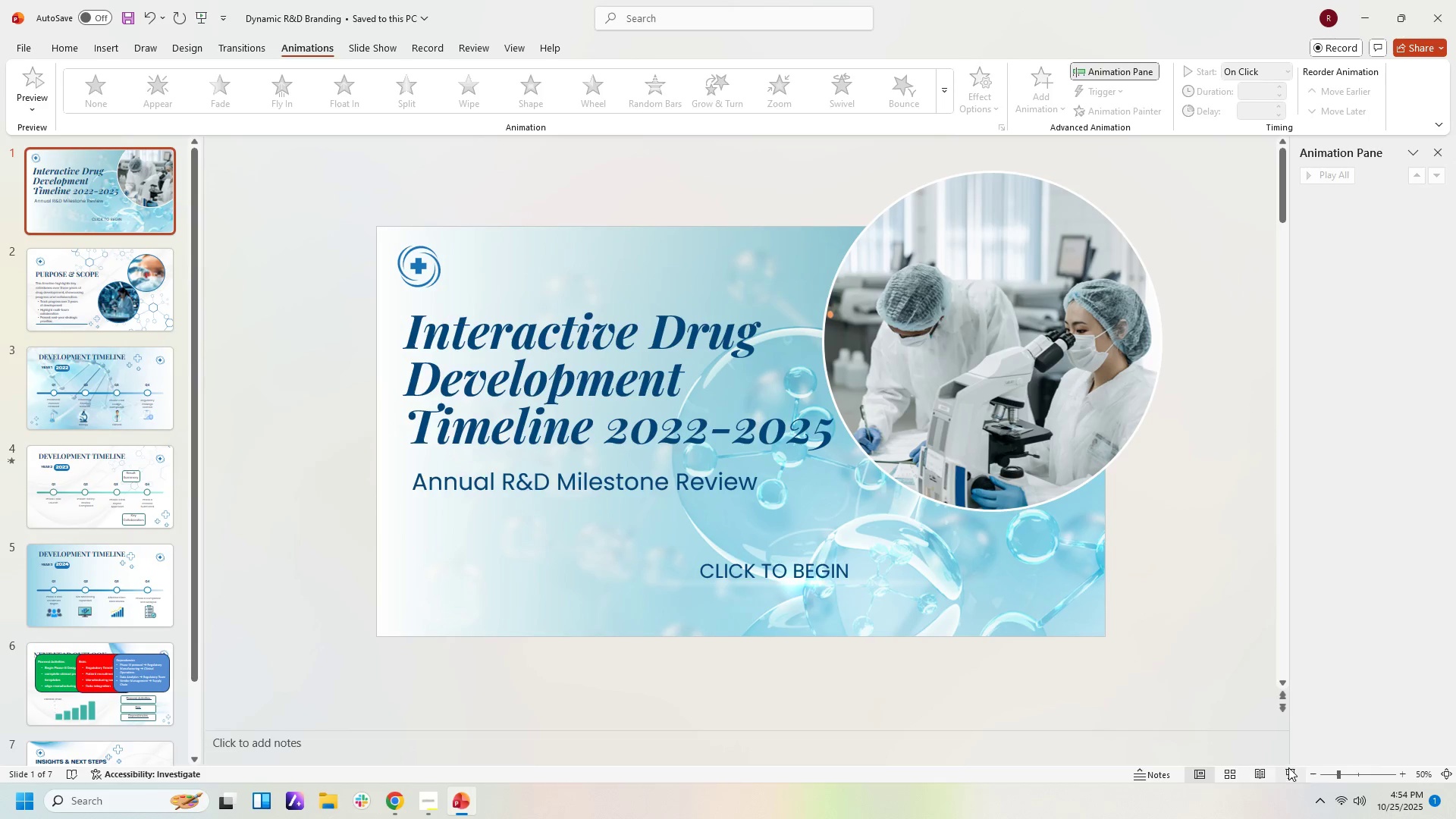 
left_click([1289, 769])
 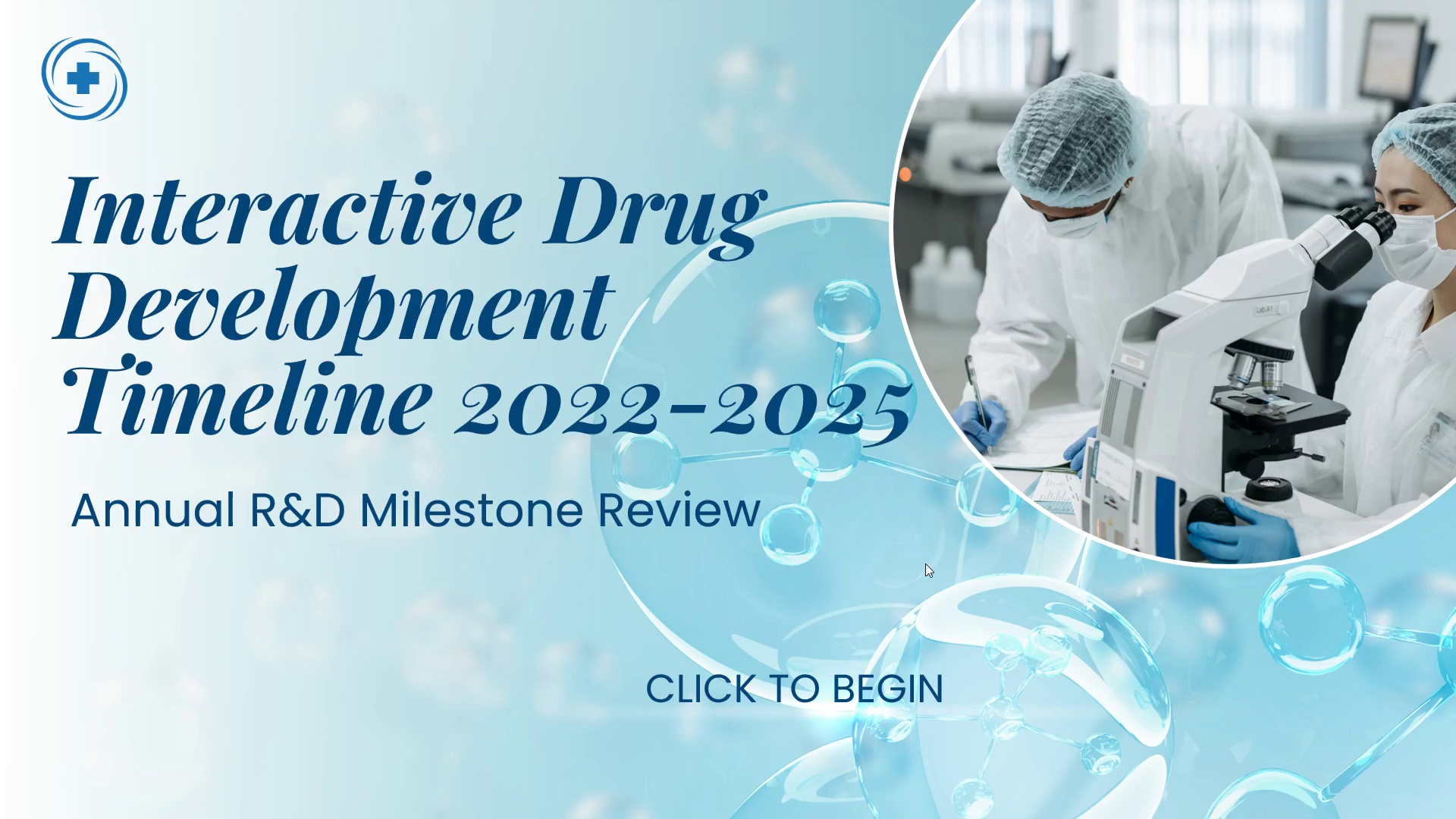 
wait(6.32)
 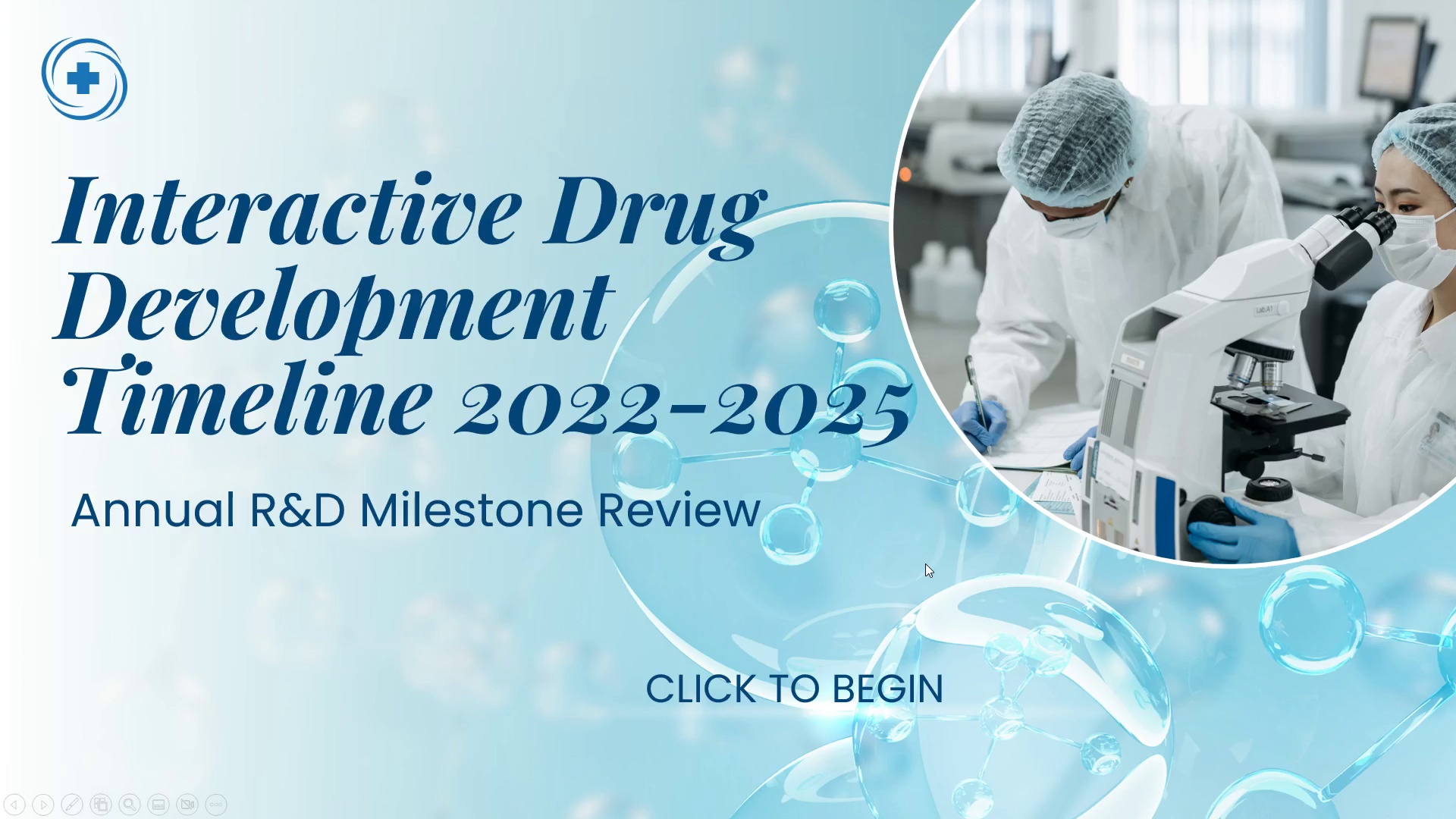 
key(ArrowDown)
 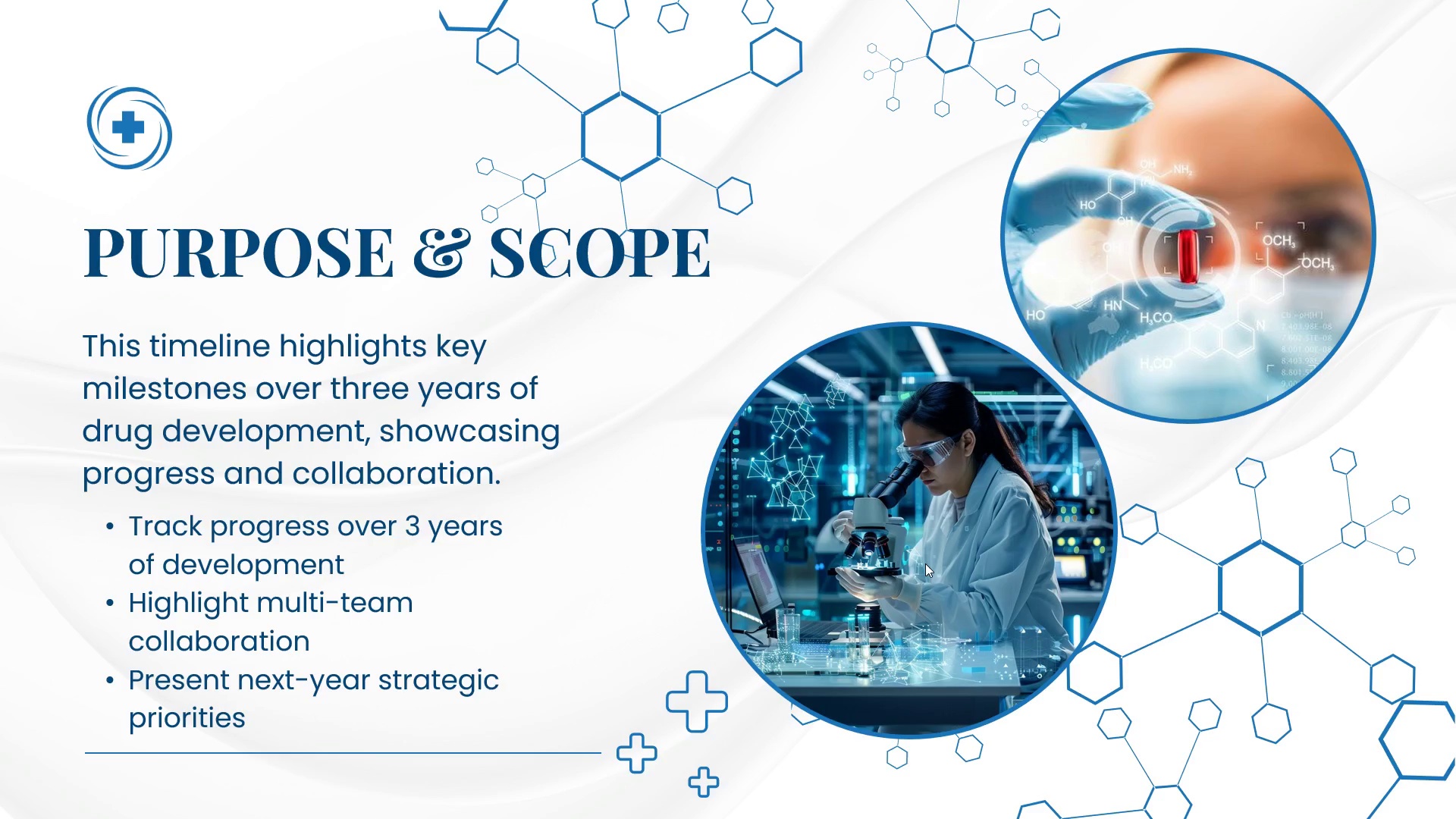 
wait(9.83)
 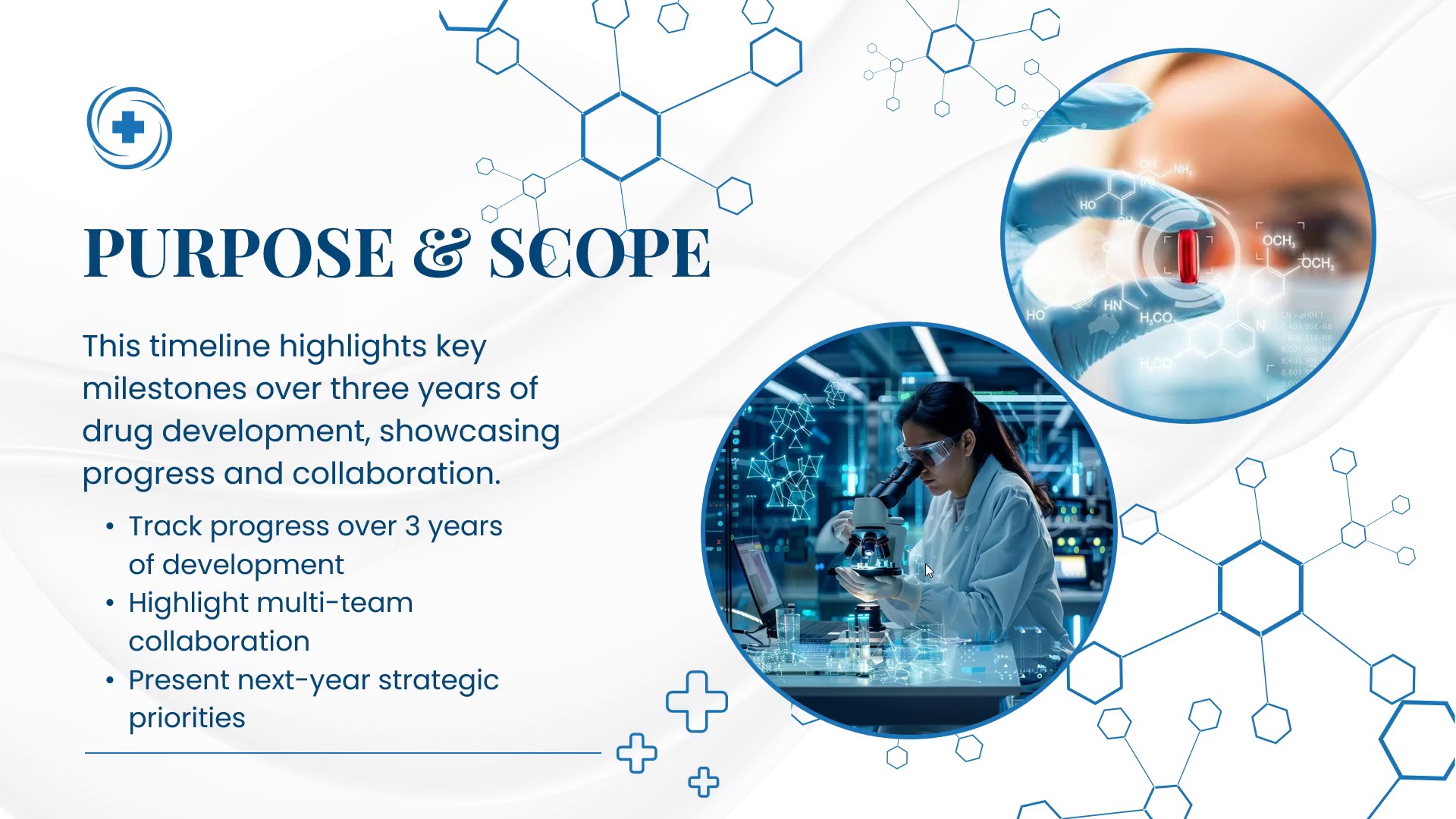 
key(ArrowDown)
 